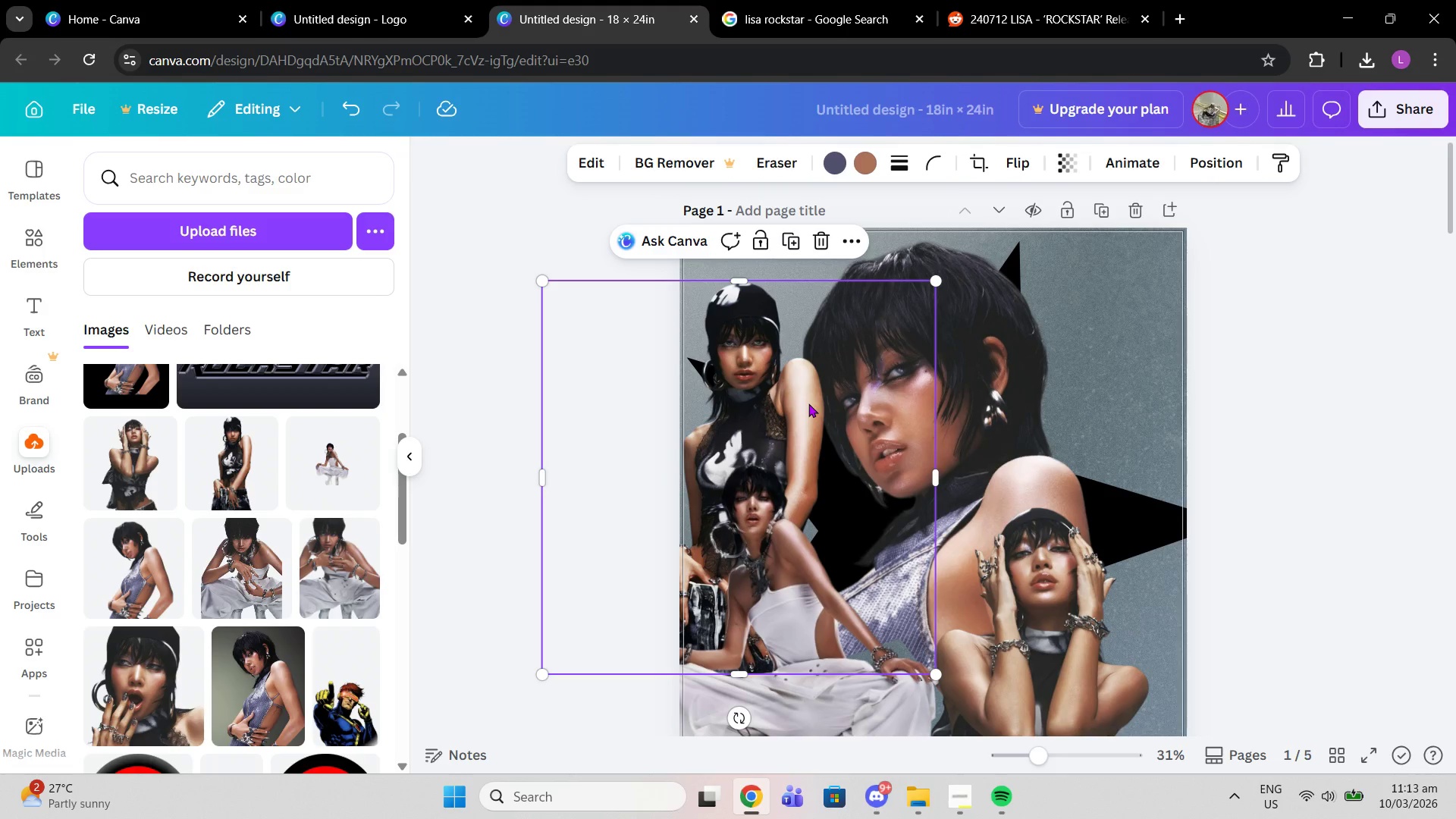 
left_click_drag(start_coordinate=[808, 403], to_coordinate=[800, 403])
 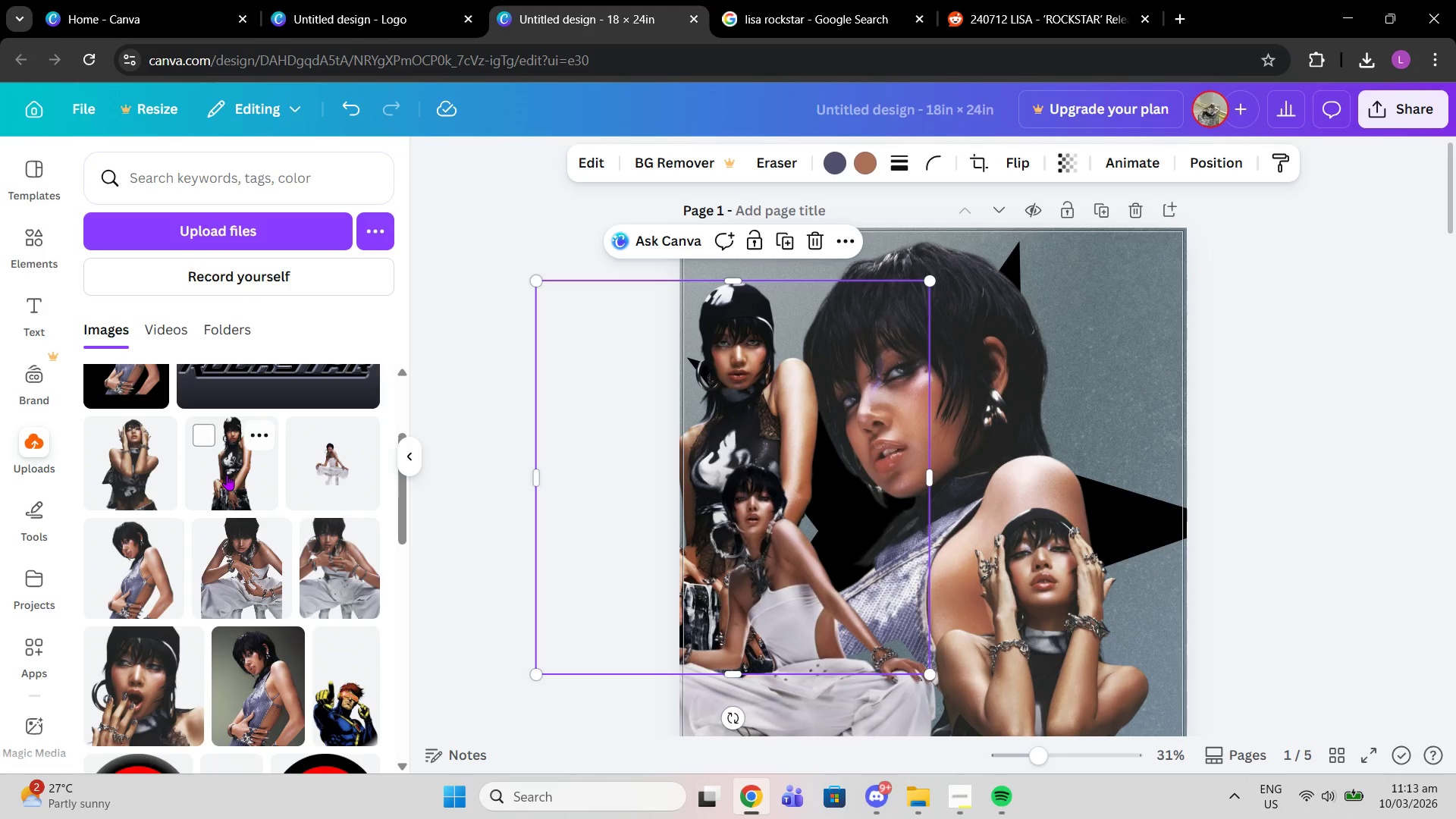 
left_click([227, 475])
 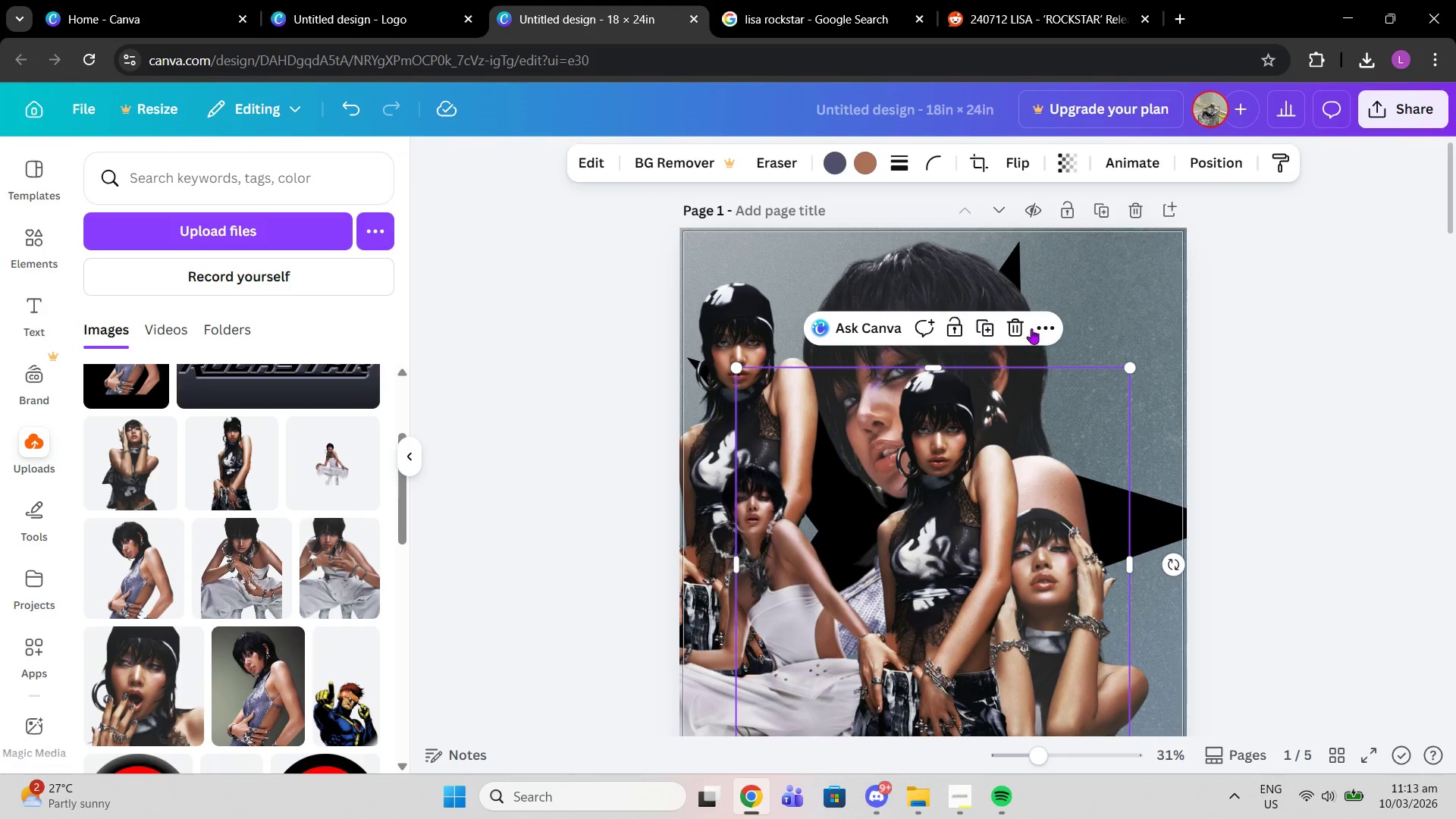 
left_click([1021, 328])
 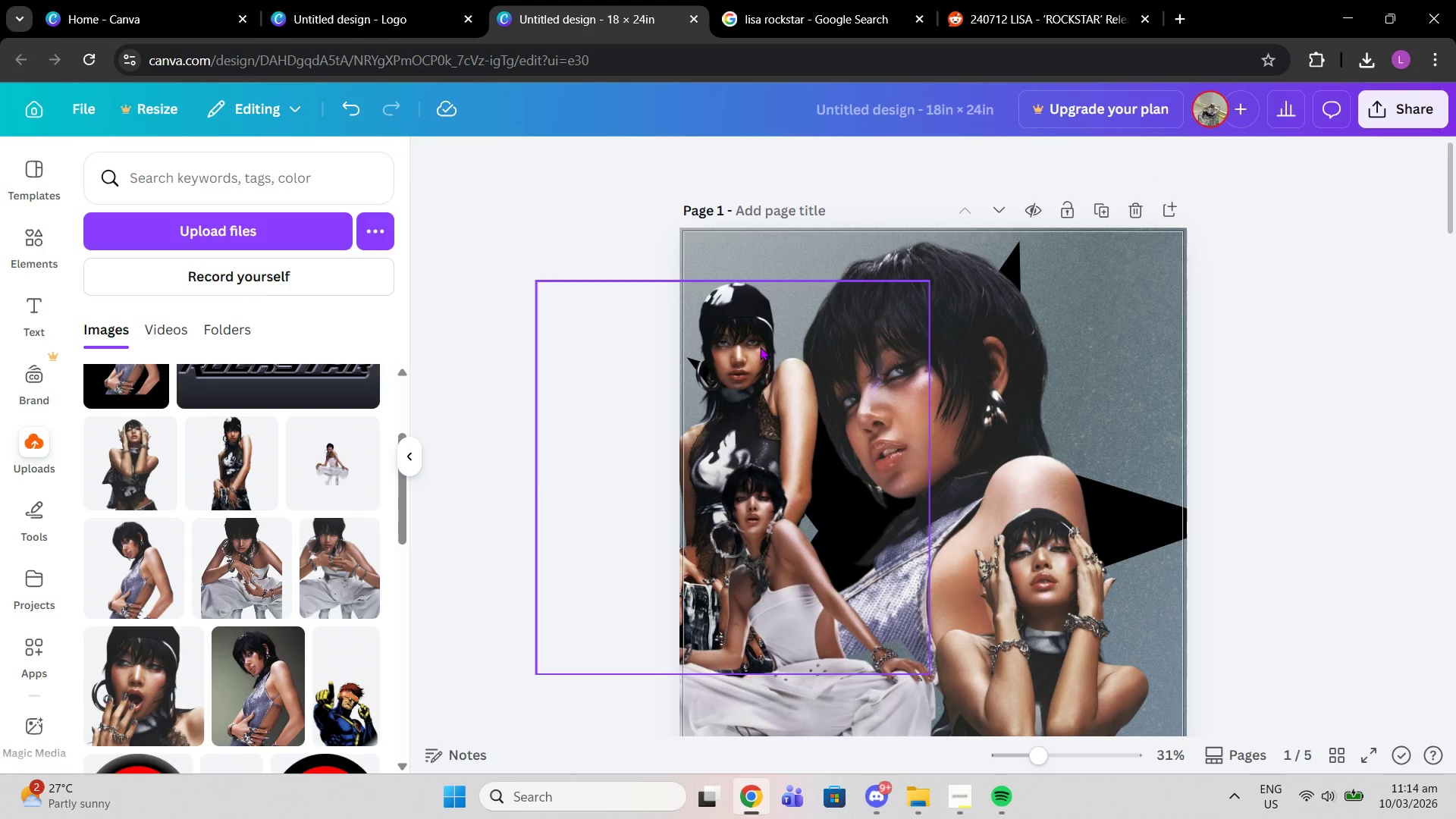 
left_click([758, 350])
 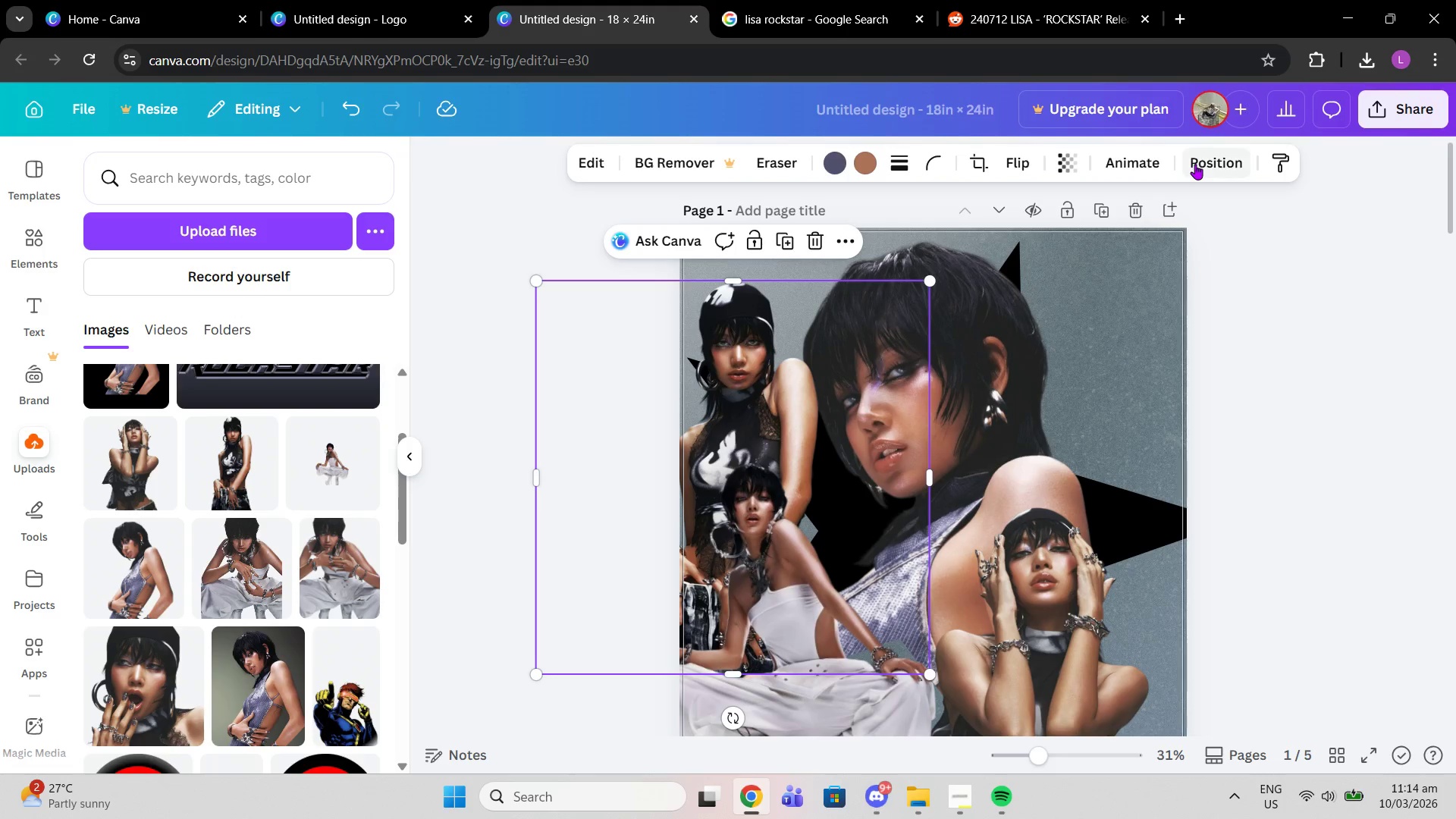 
left_click([1195, 164])
 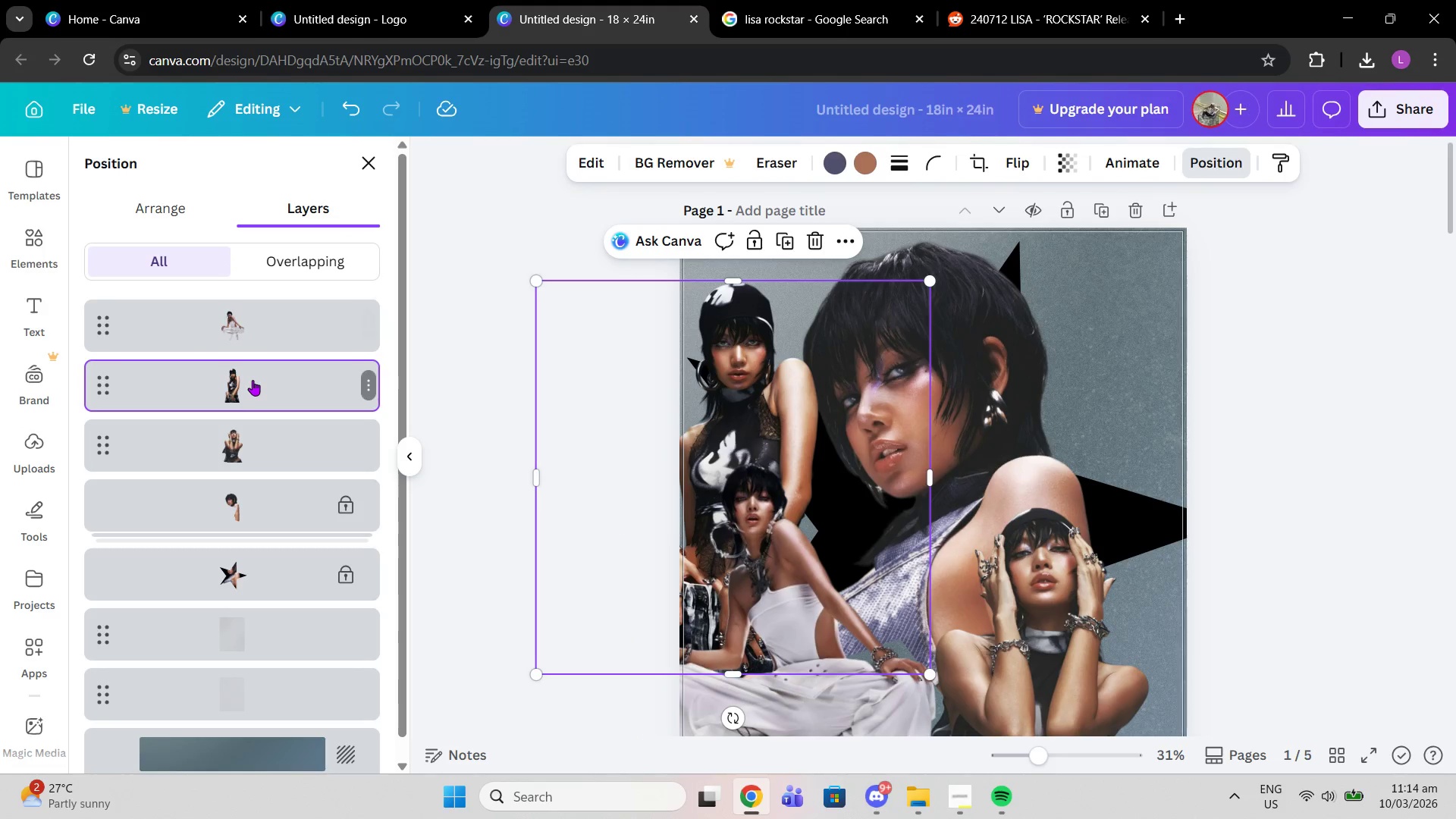 
left_click_drag(start_coordinate=[251, 377], to_coordinate=[254, 529])
 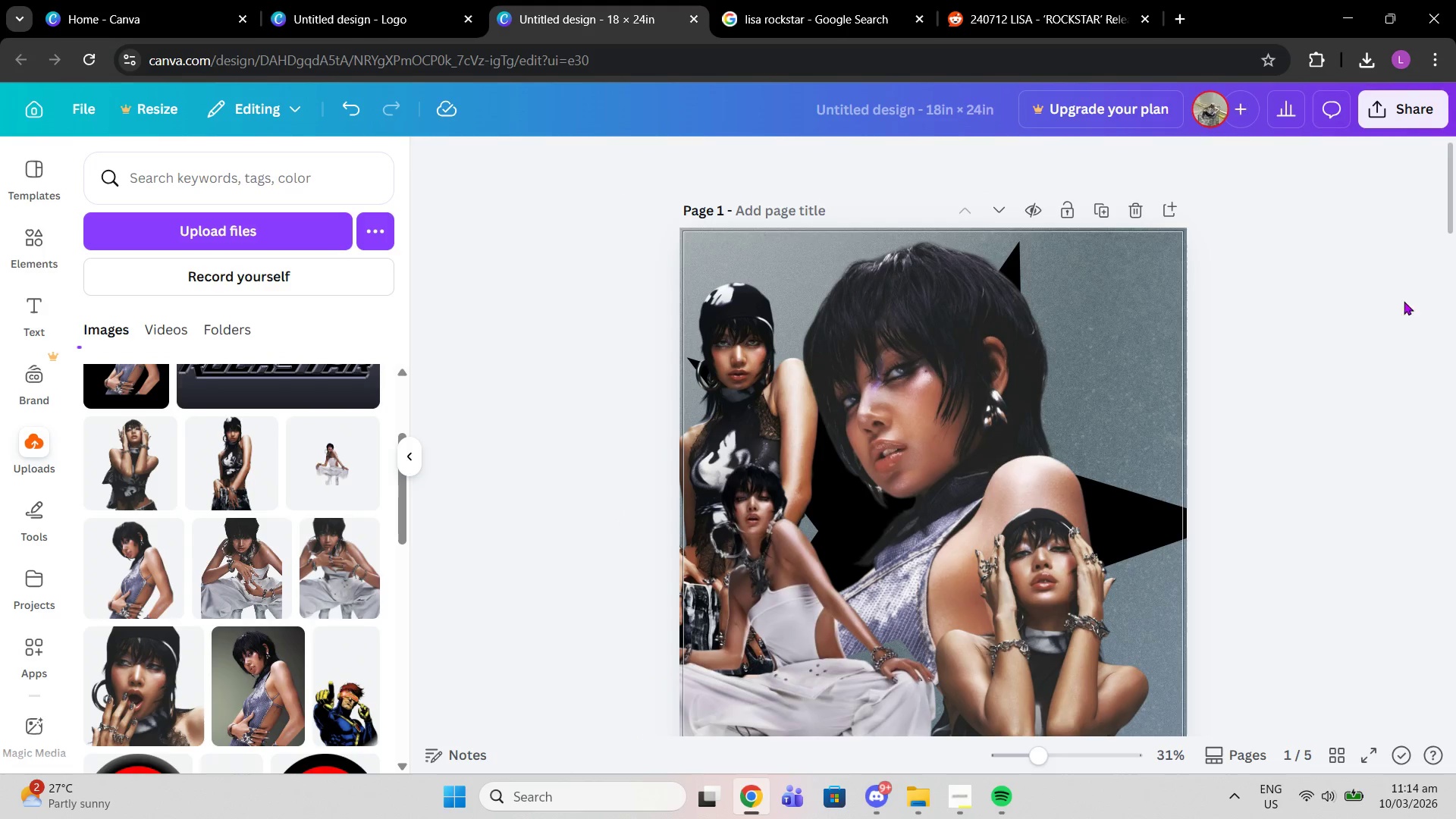 
scroll: coordinate [1306, 342], scroll_direction: down, amount: 1.0
 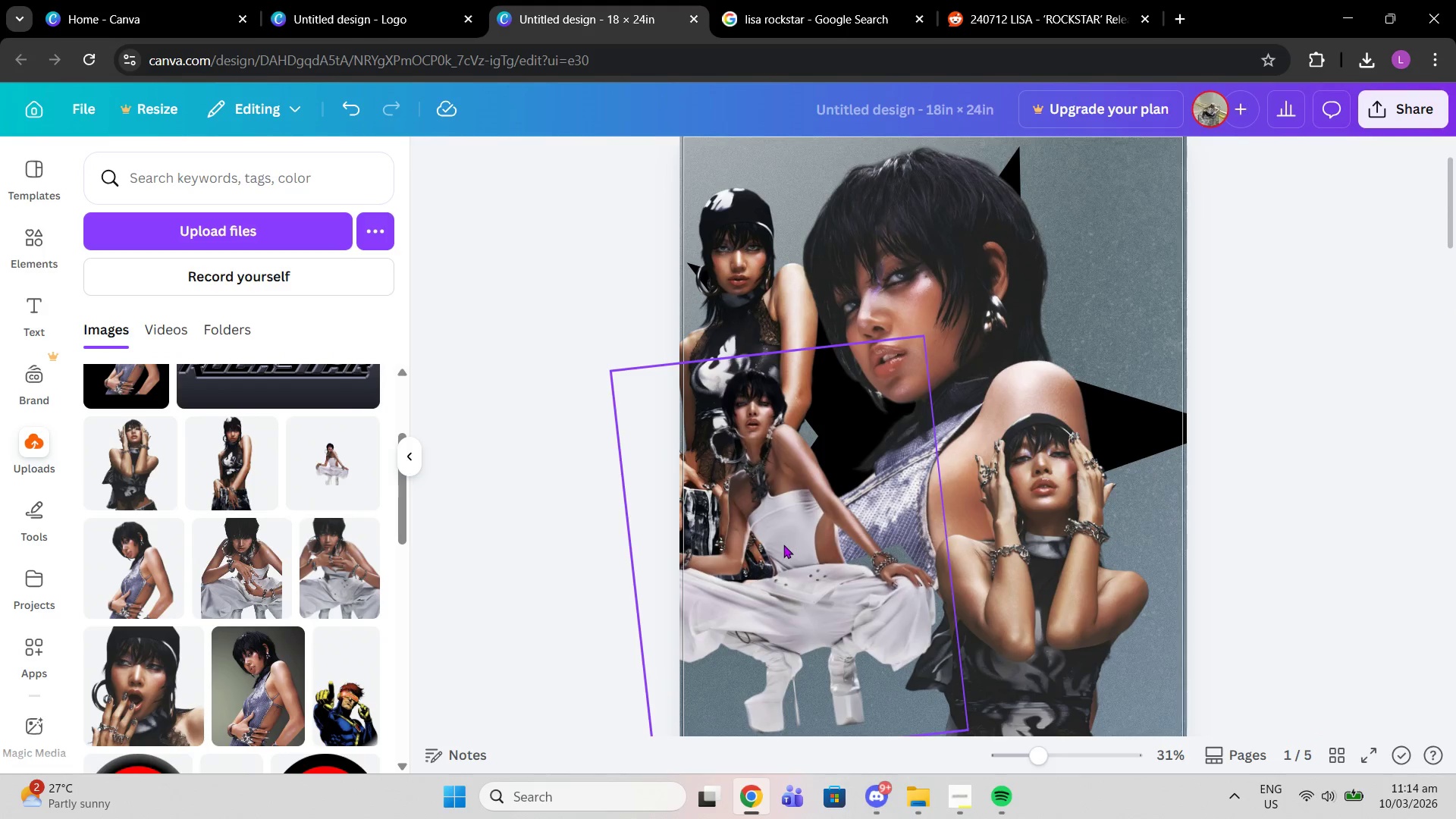 
left_click_drag(start_coordinate=[783, 544], to_coordinate=[814, 566])
 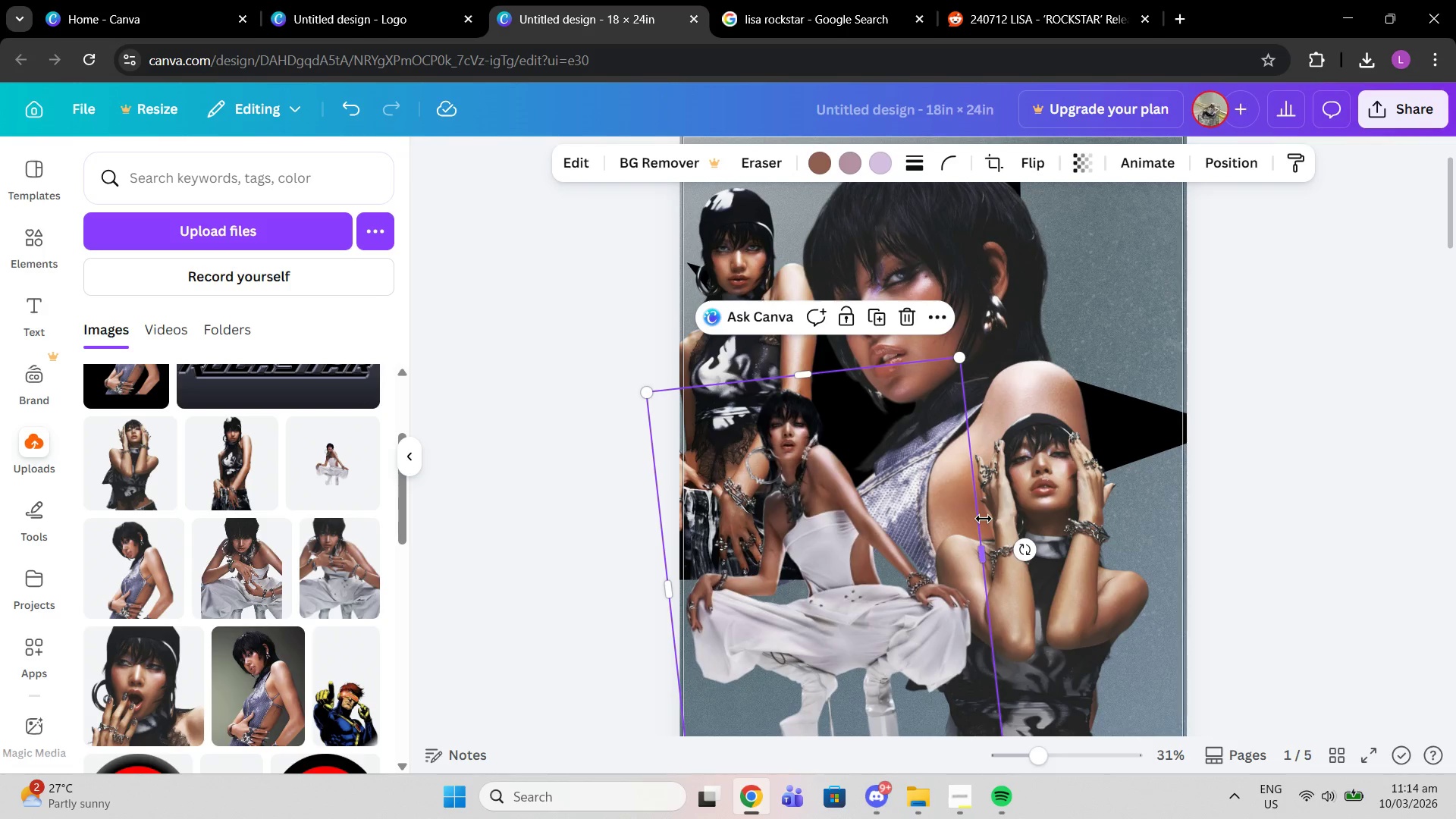 
scroll: coordinate [984, 519], scroll_direction: down, amount: 1.0
 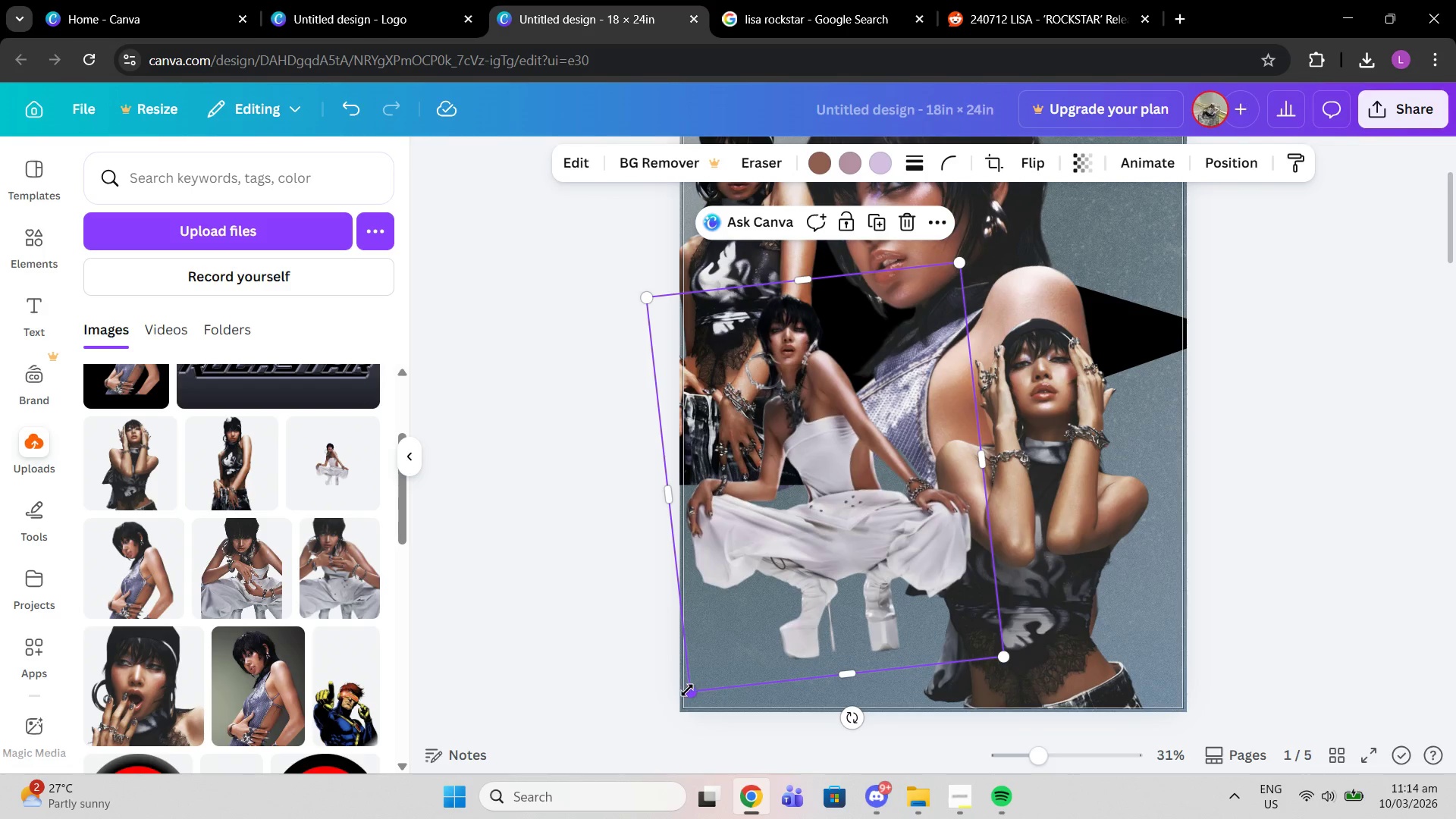 
left_click_drag(start_coordinate=[858, 606], to_coordinate=[846, 576])
 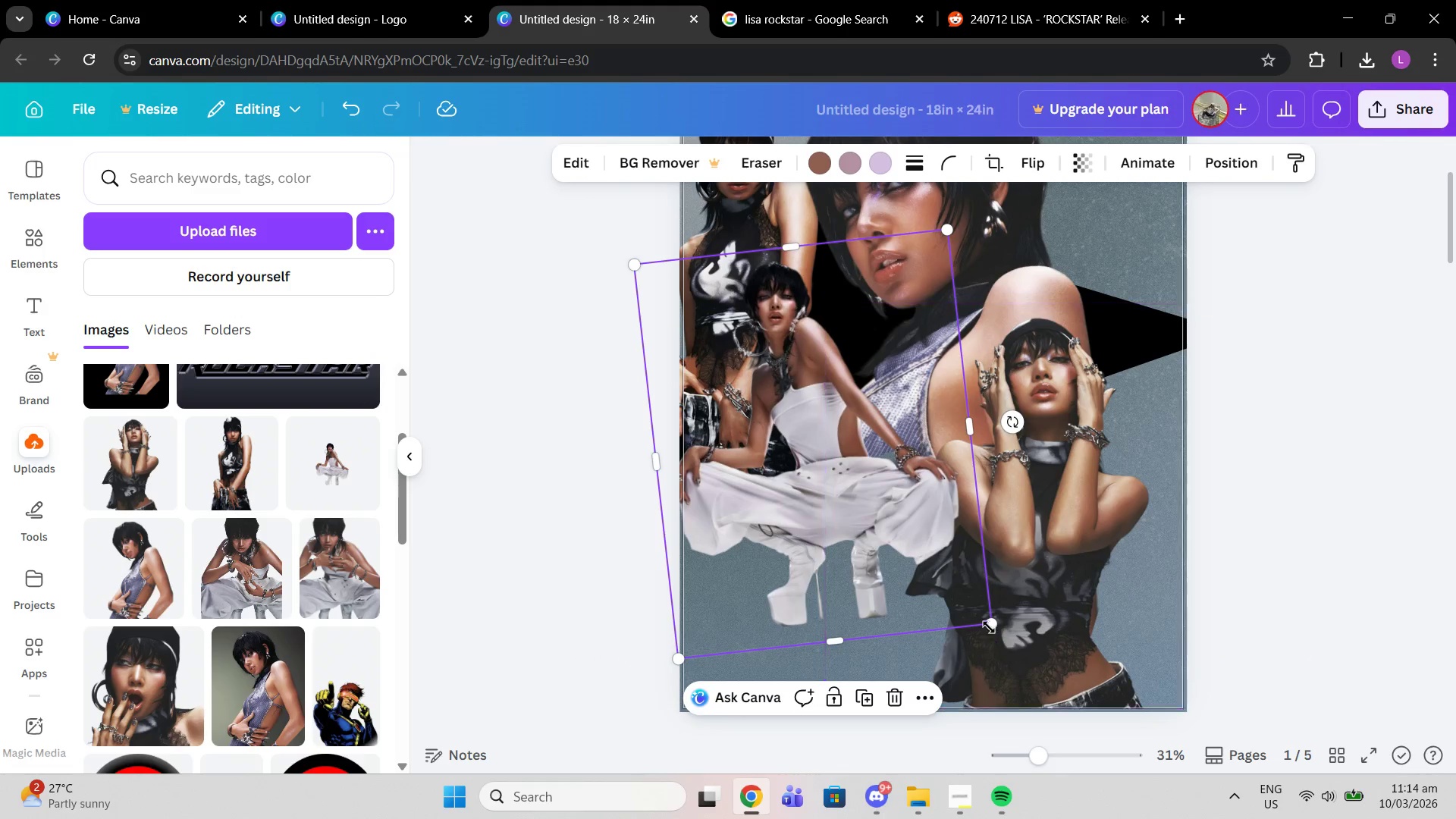 
left_click_drag(start_coordinate=[989, 625], to_coordinate=[978, 620])
 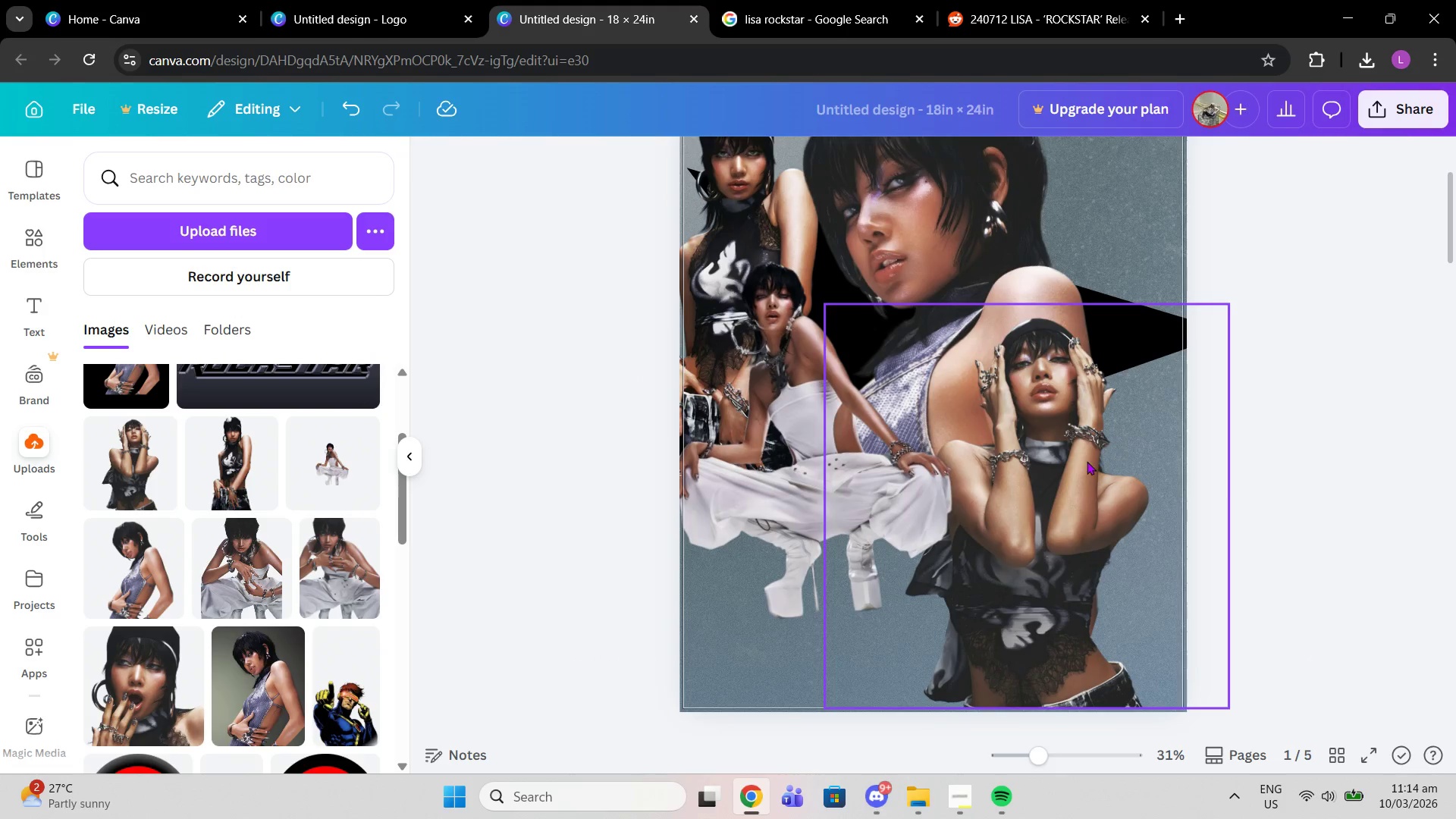 
double_click([1087, 461])
 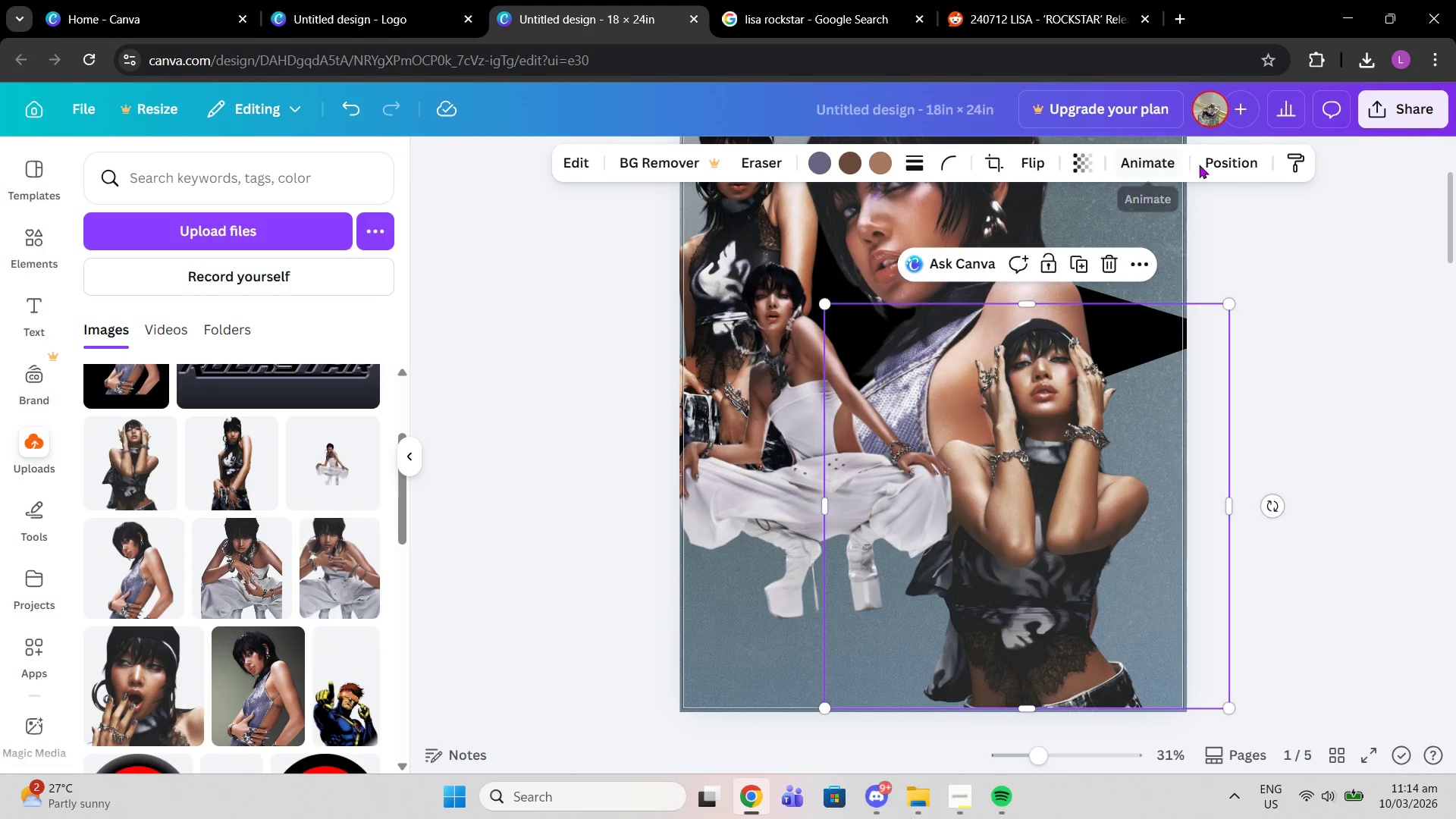 
left_click([1215, 160])
 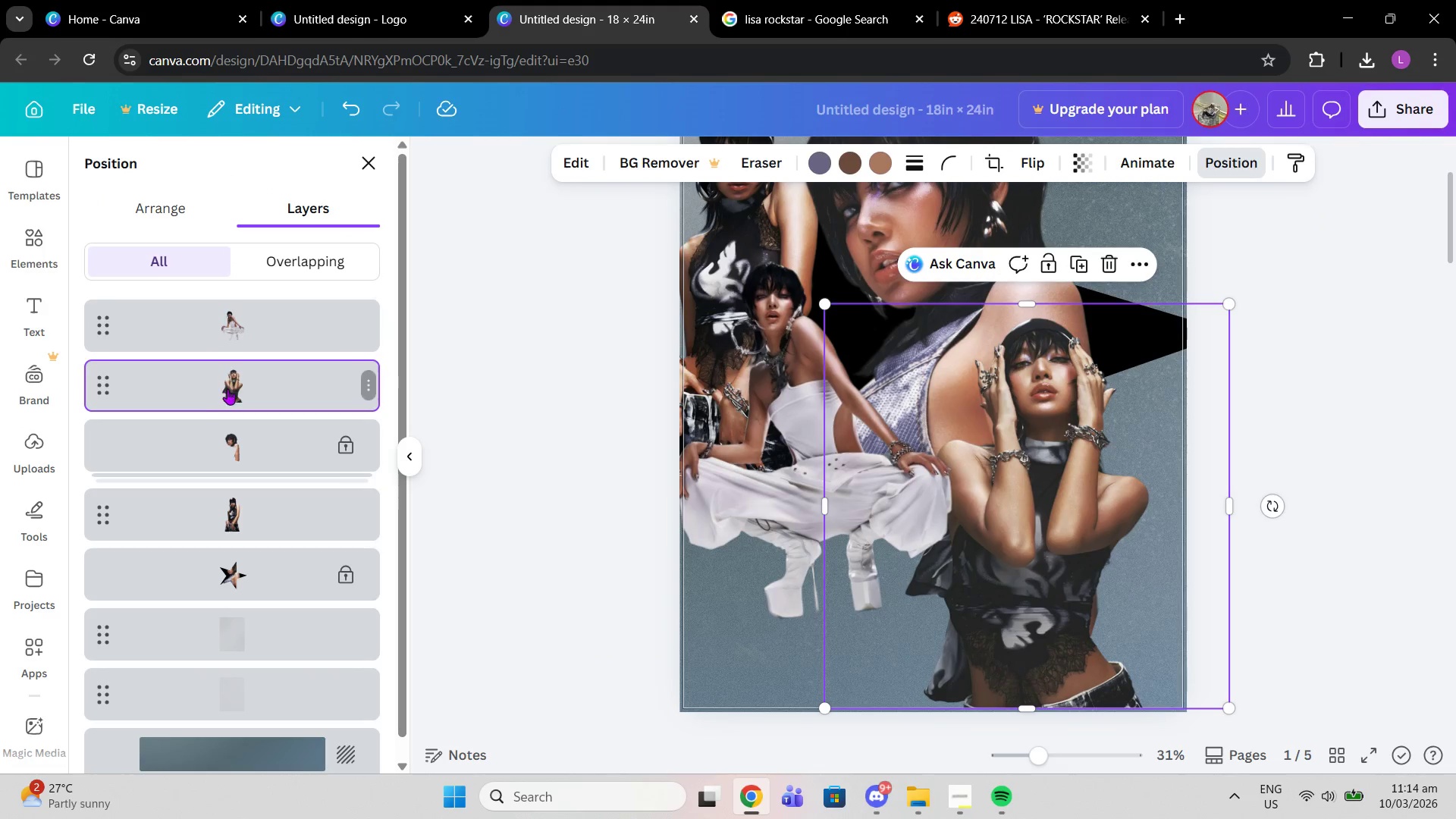 
left_click_drag(start_coordinate=[228, 389], to_coordinate=[237, 304])
 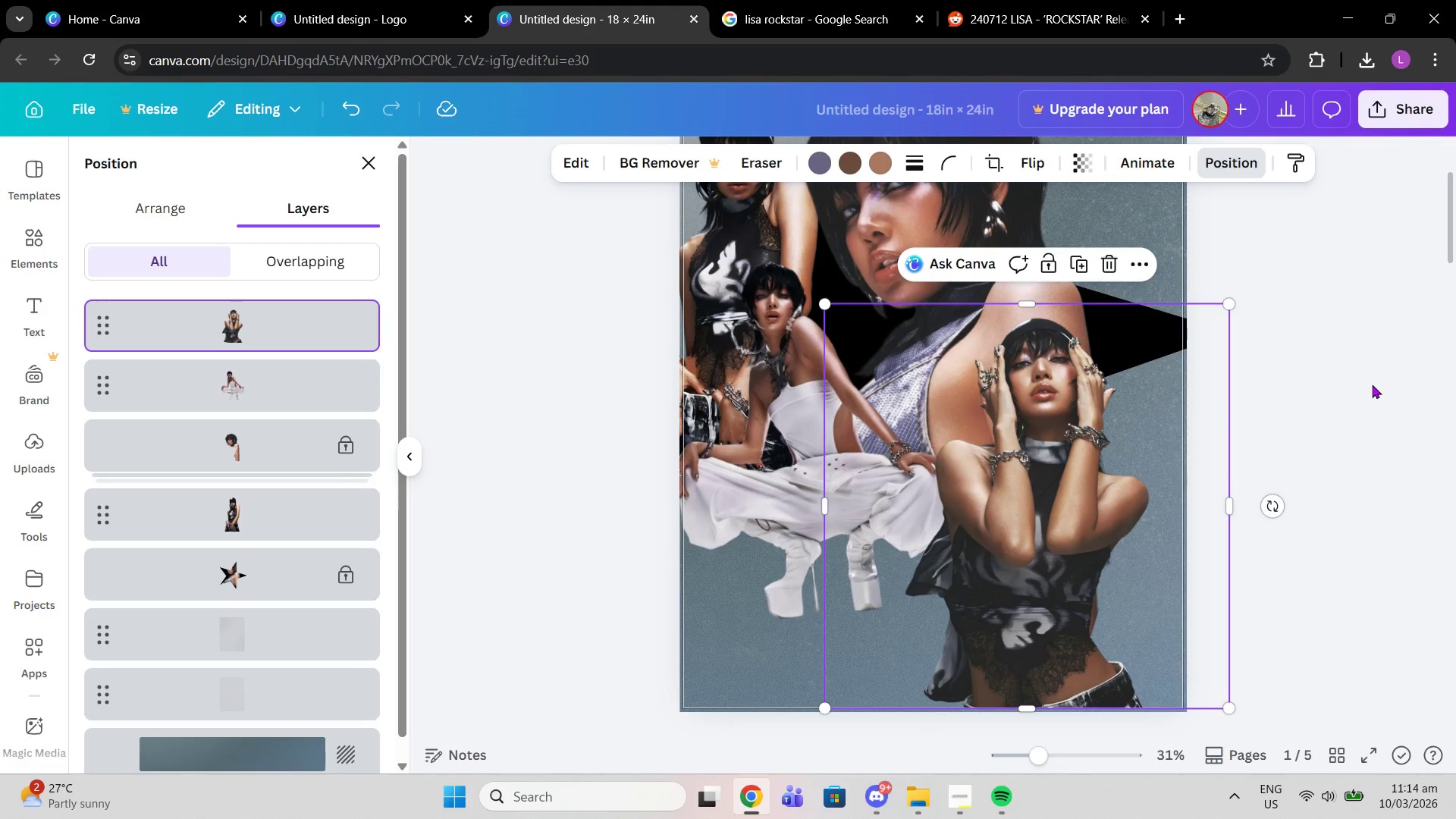 
left_click([1372, 384])
 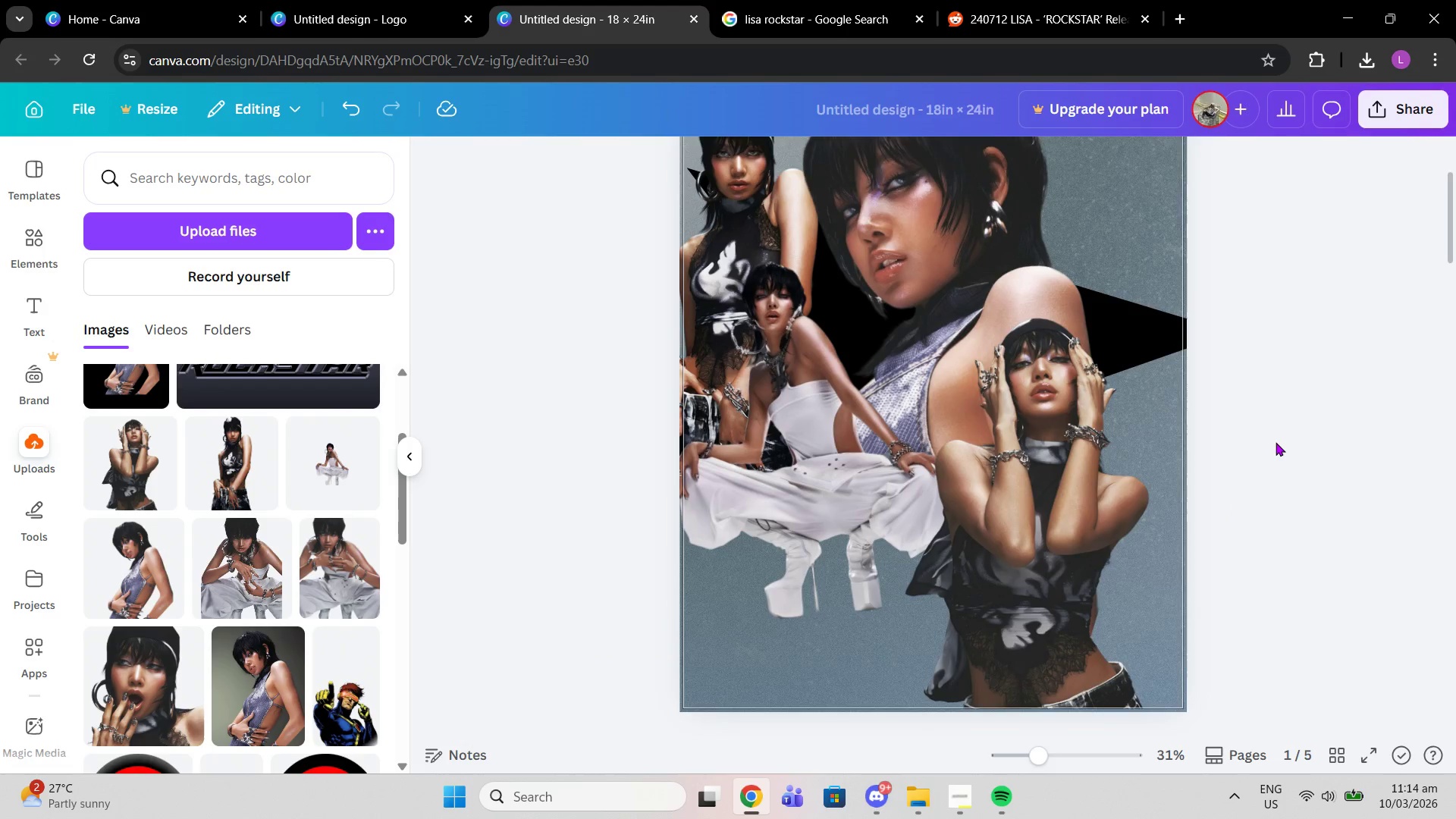 
scroll: coordinate [1294, 435], scroll_direction: up, amount: 2.0
 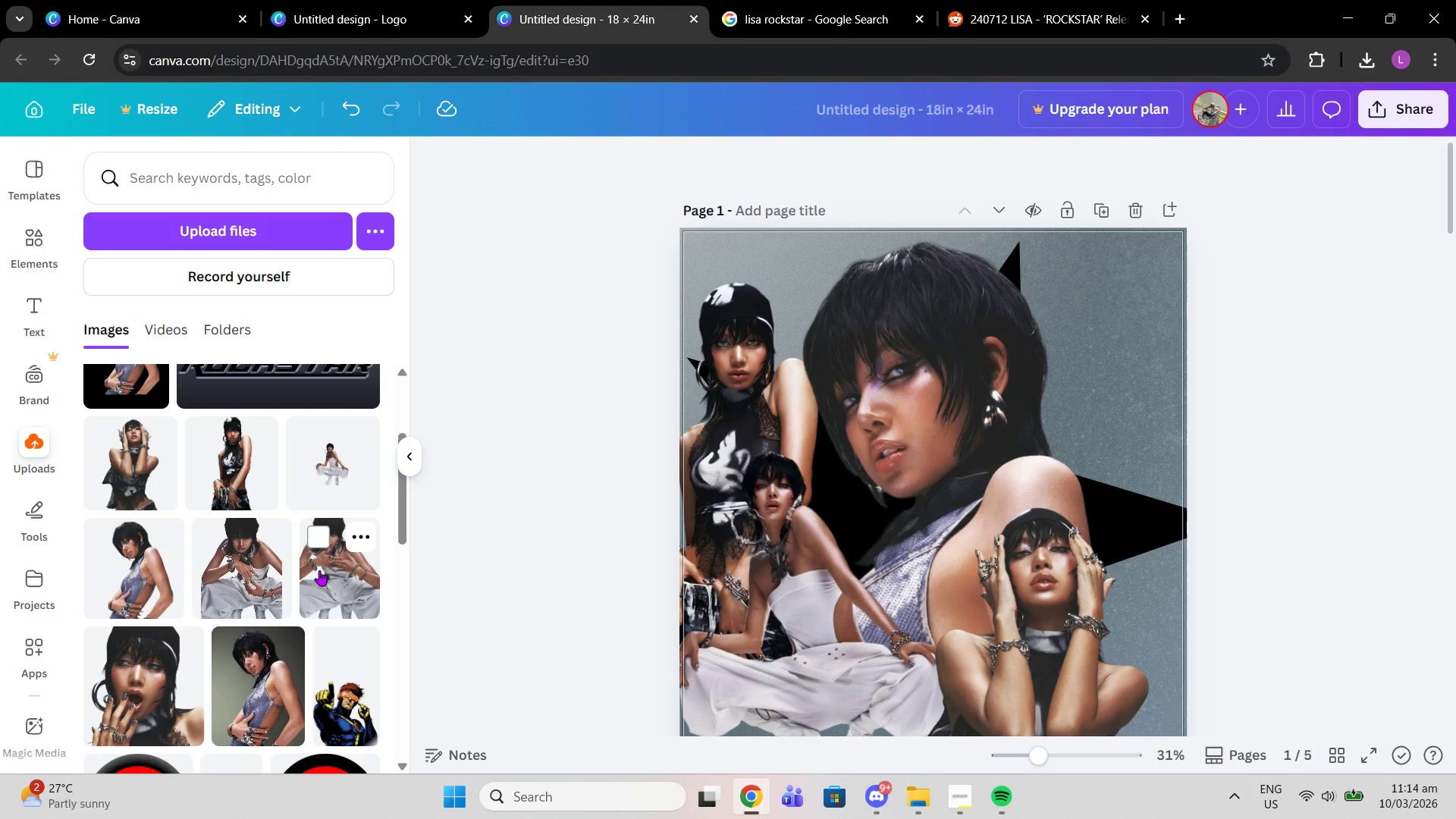 
left_click([327, 582])
 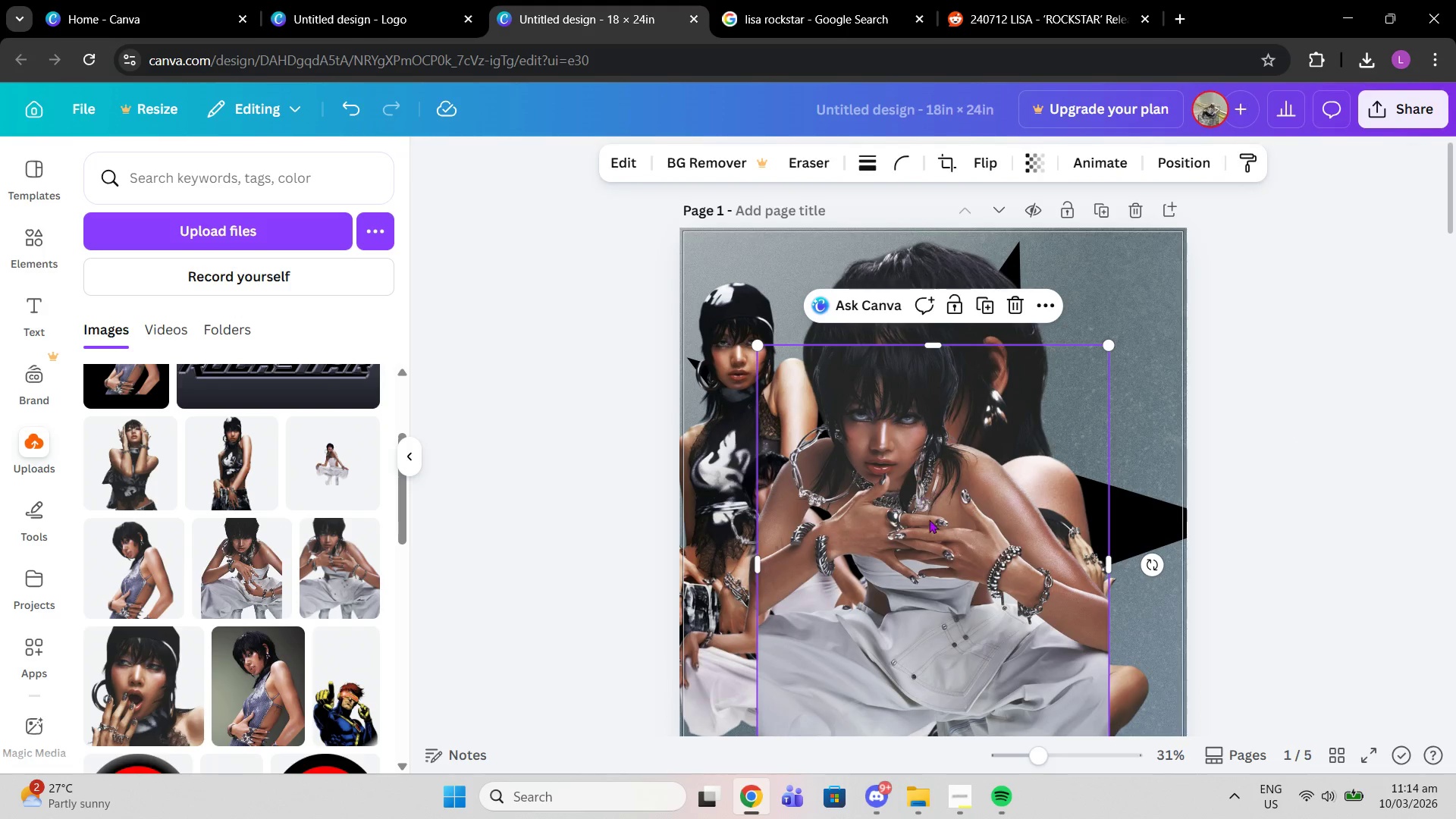 
left_click_drag(start_coordinate=[931, 521], to_coordinate=[1146, 406])
 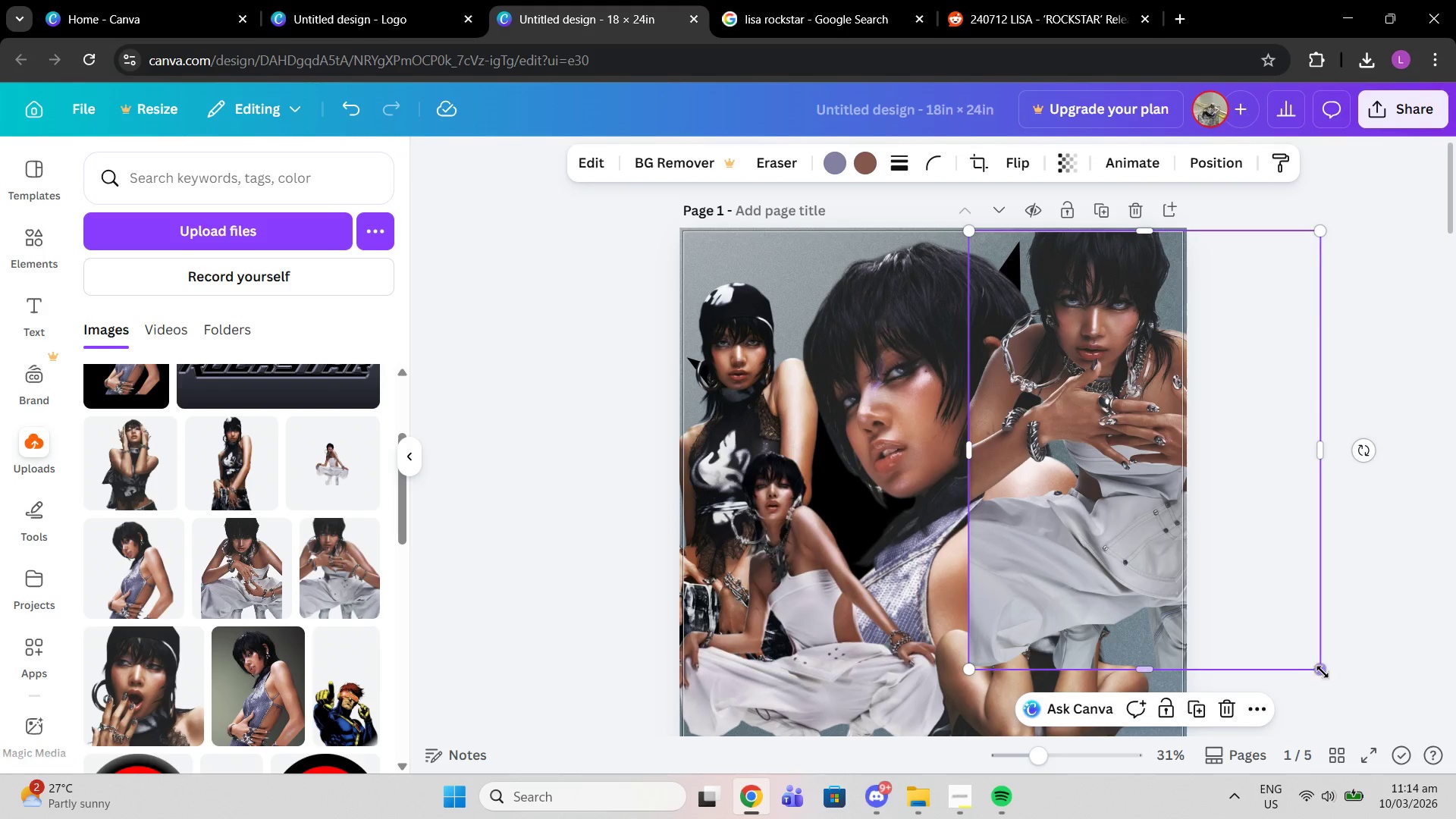 
left_click_drag(start_coordinate=[1326, 672], to_coordinate=[1210, 481])
 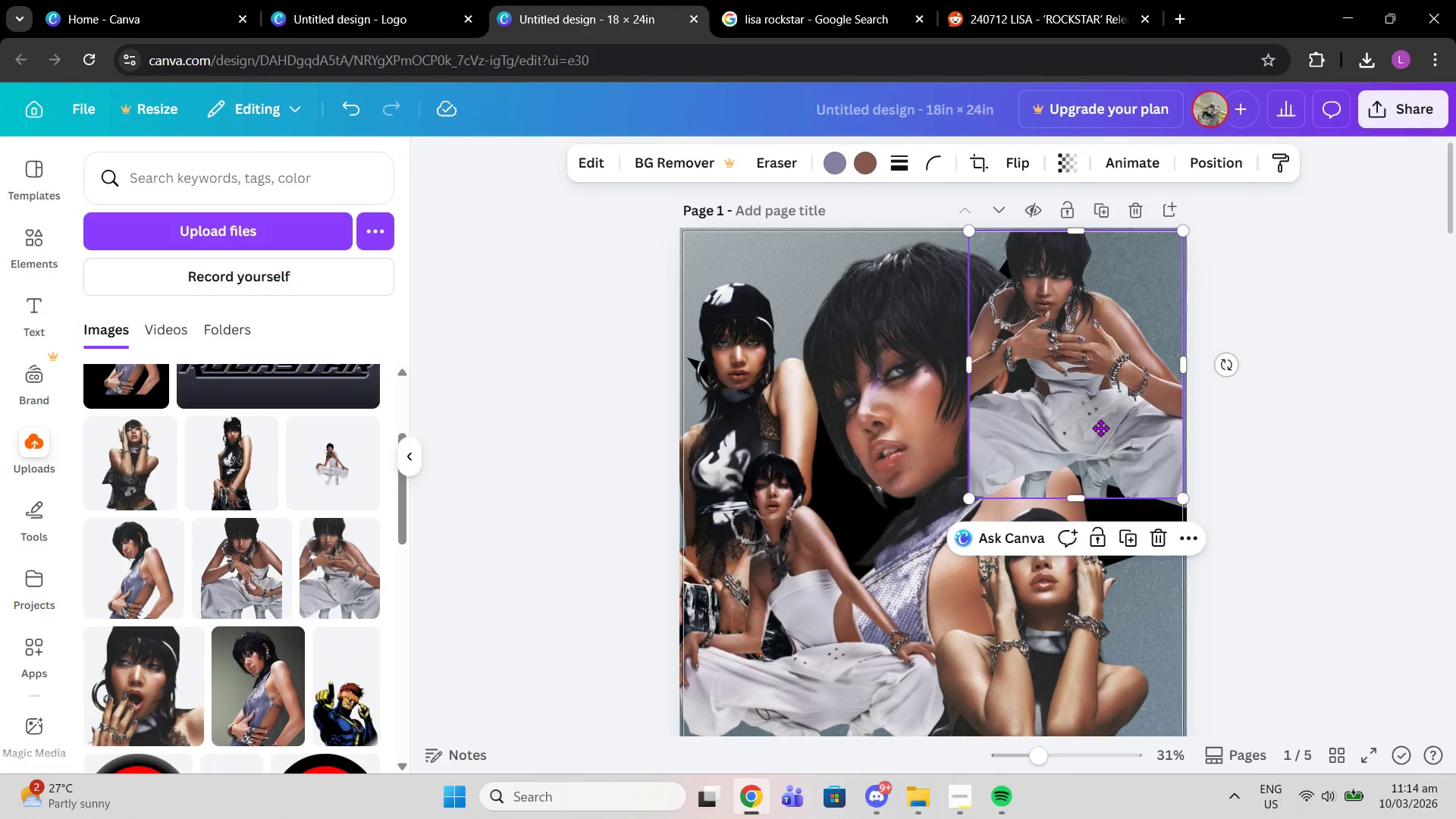 
left_click_drag(start_coordinate=[1094, 410], to_coordinate=[1089, 453])
 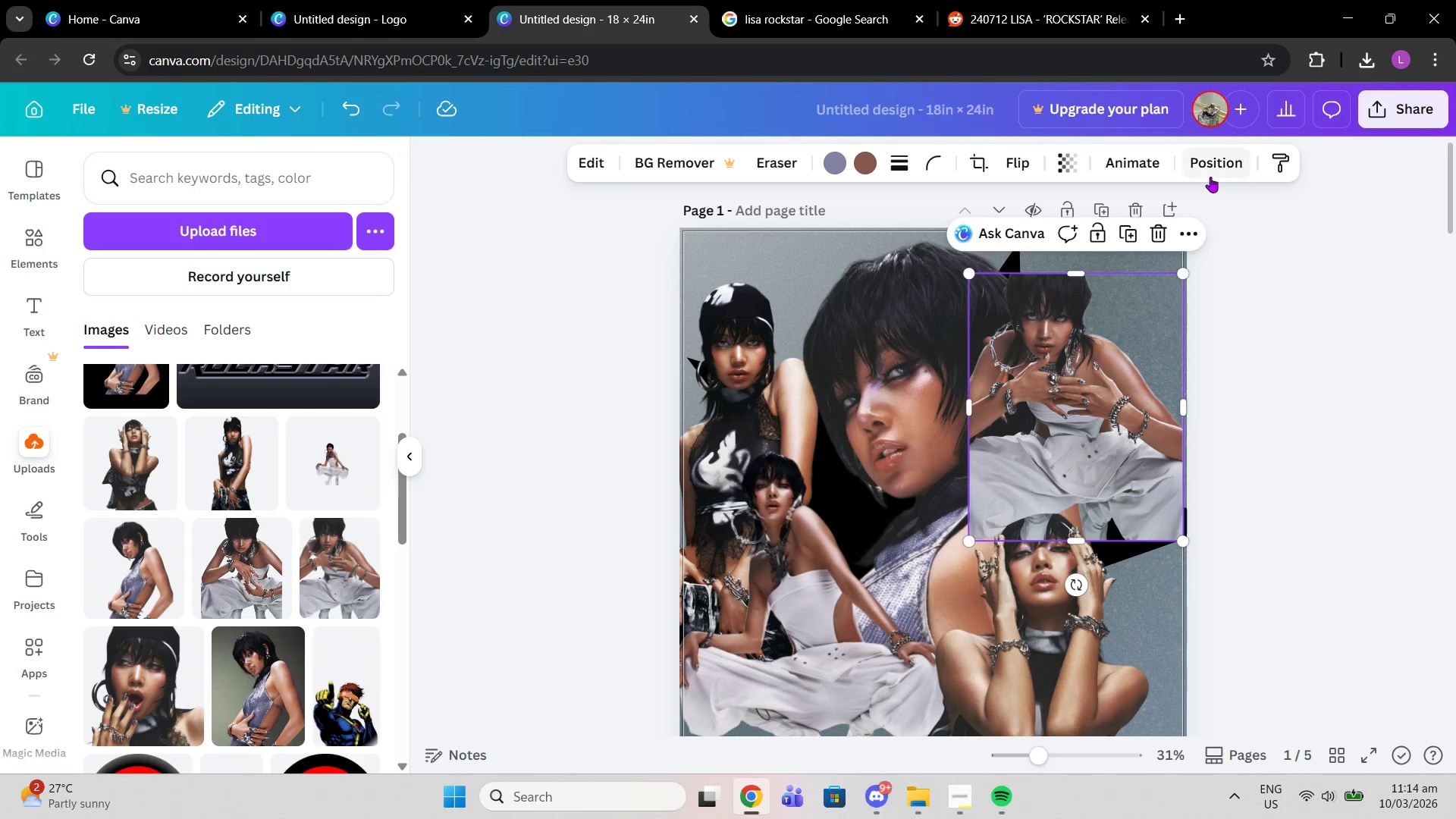 
left_click([1210, 177])
 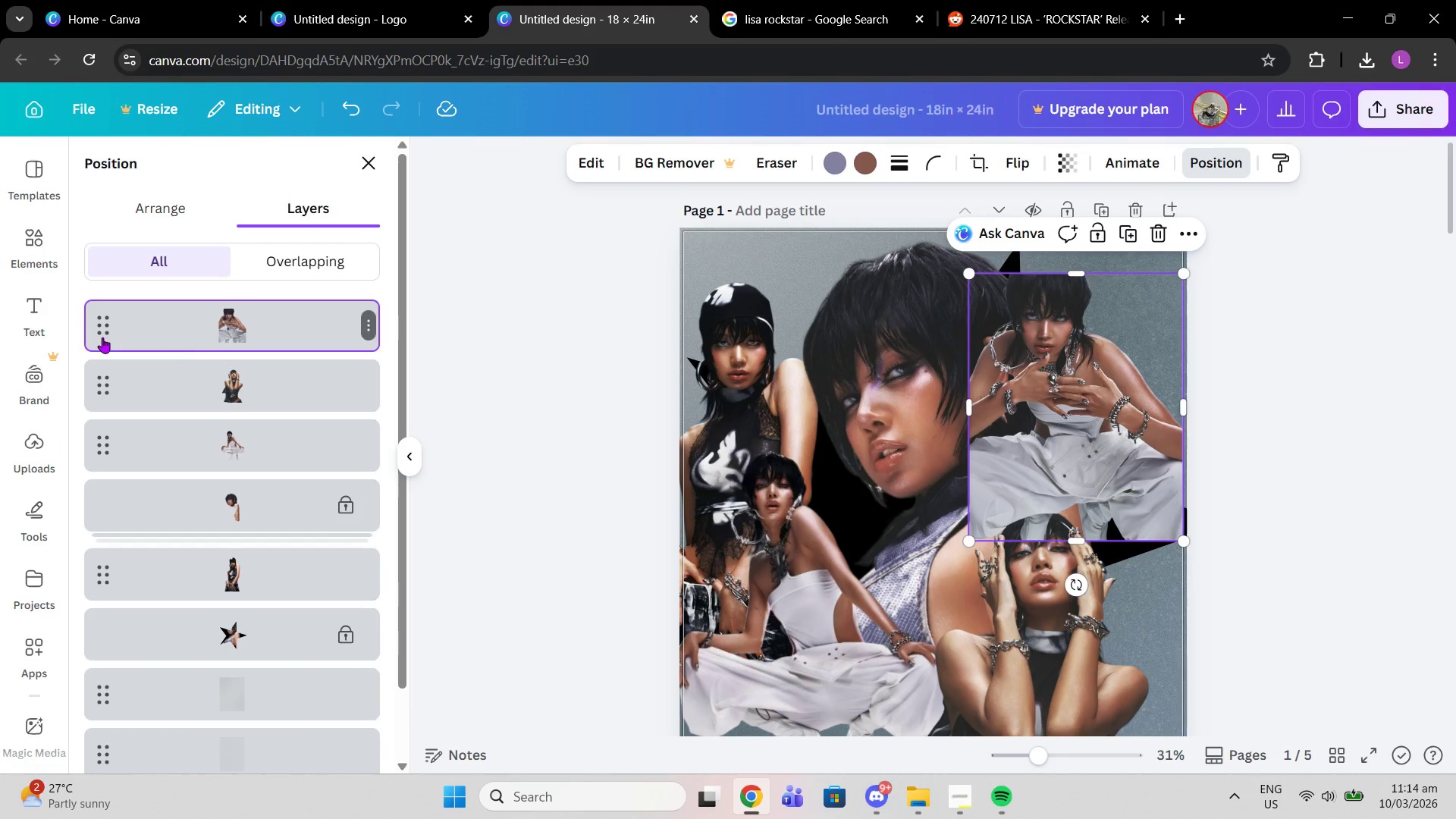 
left_click_drag(start_coordinate=[228, 337], to_coordinate=[240, 670])
 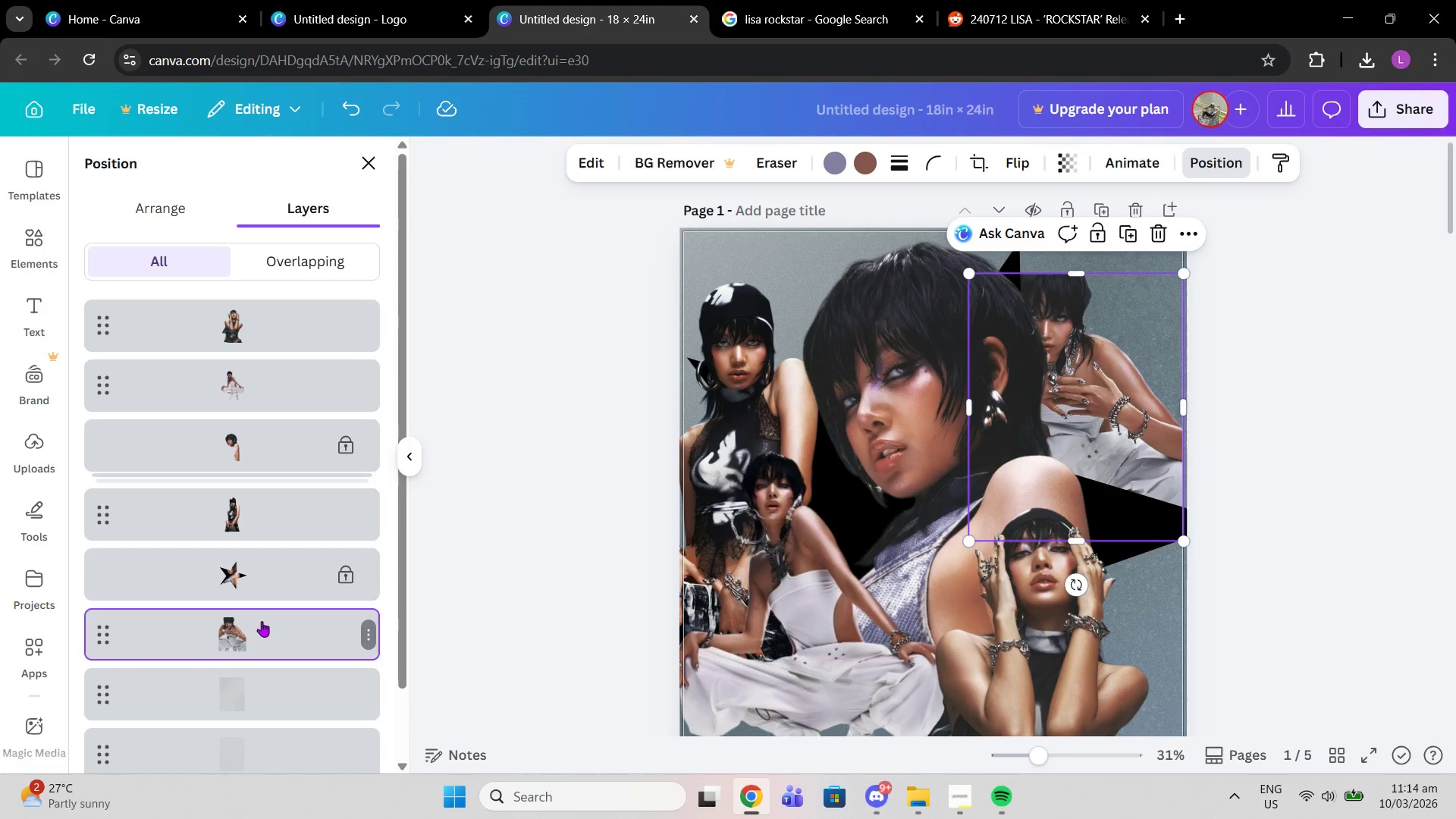 
left_click_drag(start_coordinate=[262, 621], to_coordinate=[257, 555])
 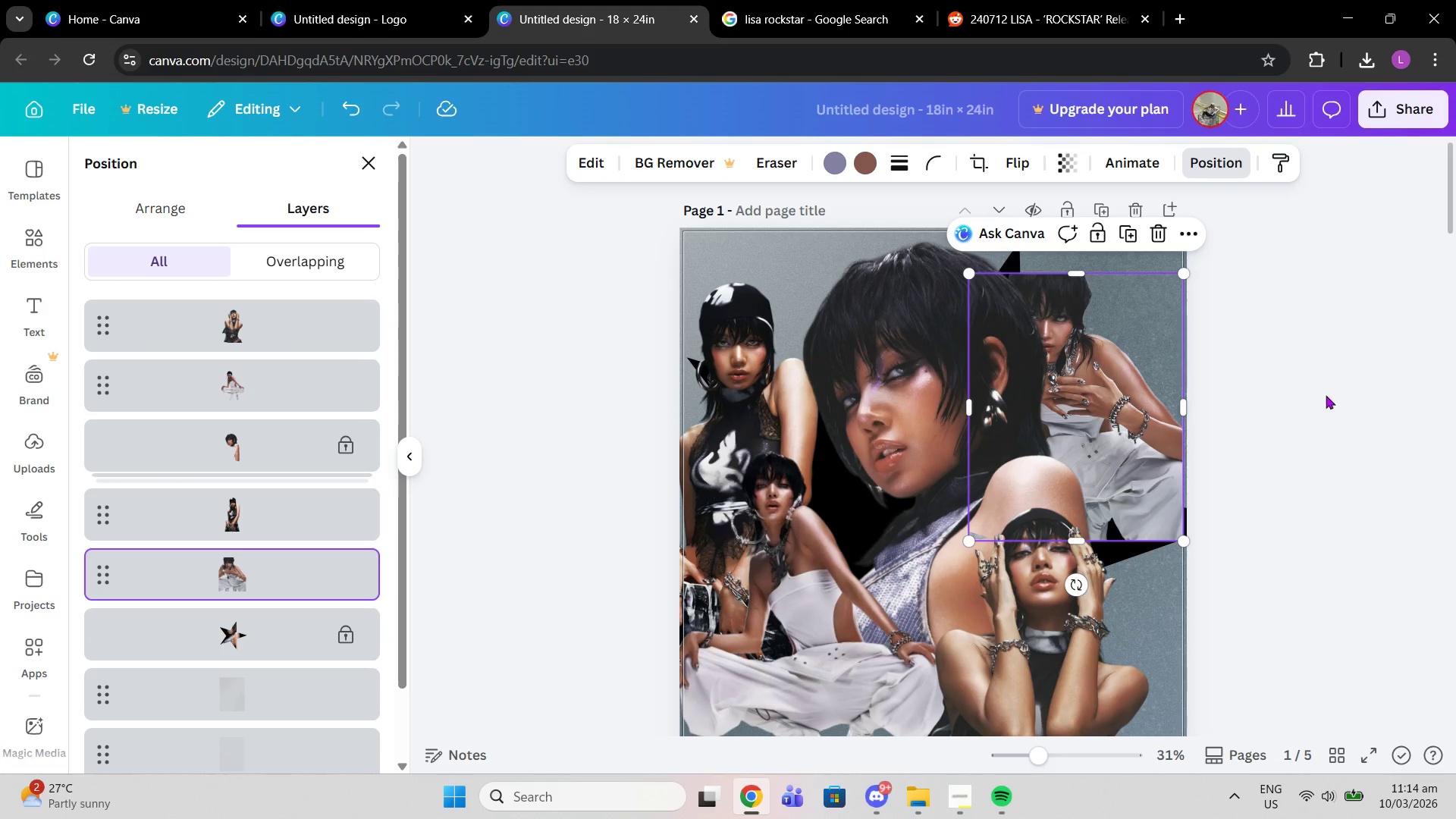 
double_click([1331, 393])
 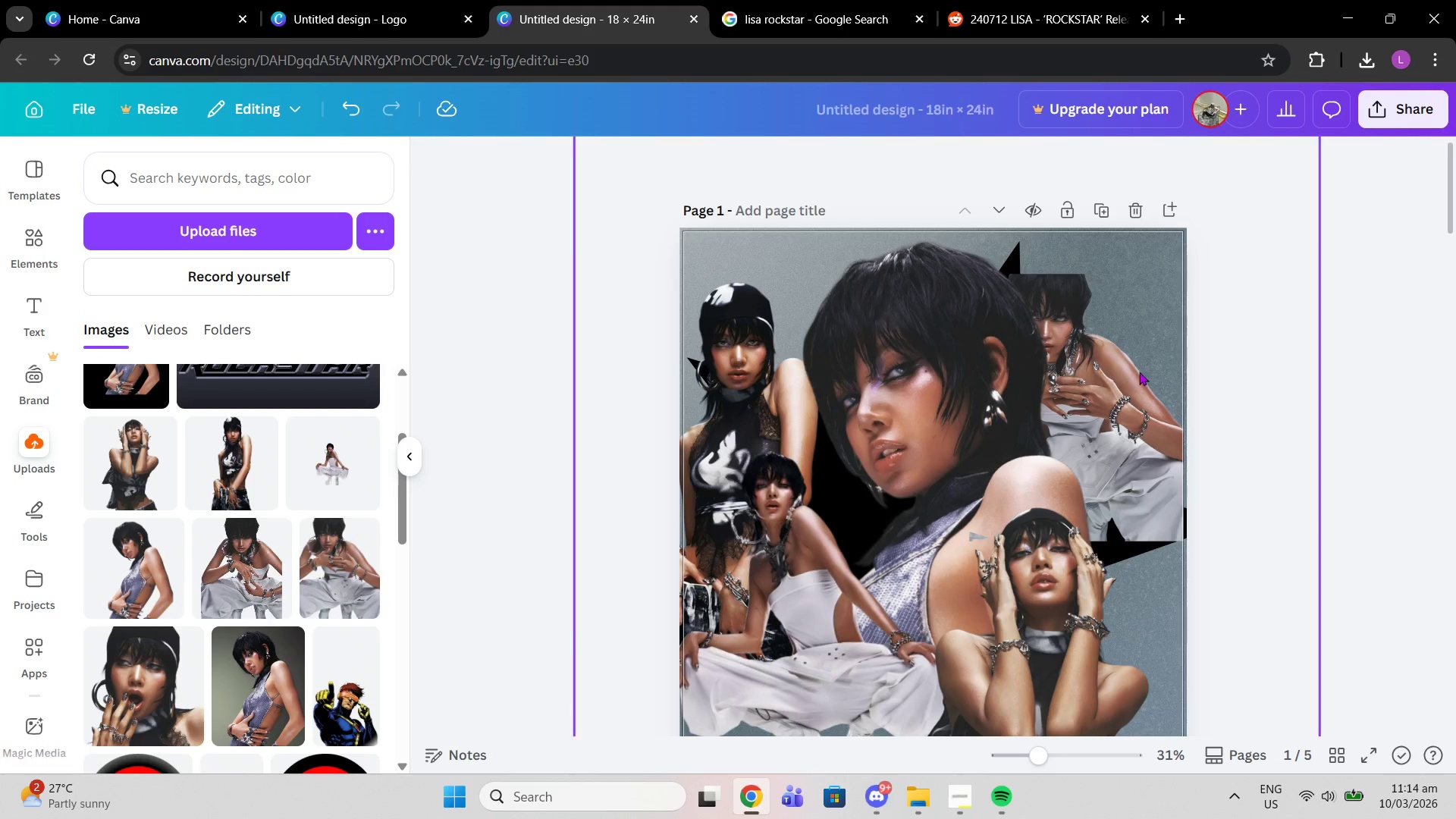 
left_click([1139, 372])
 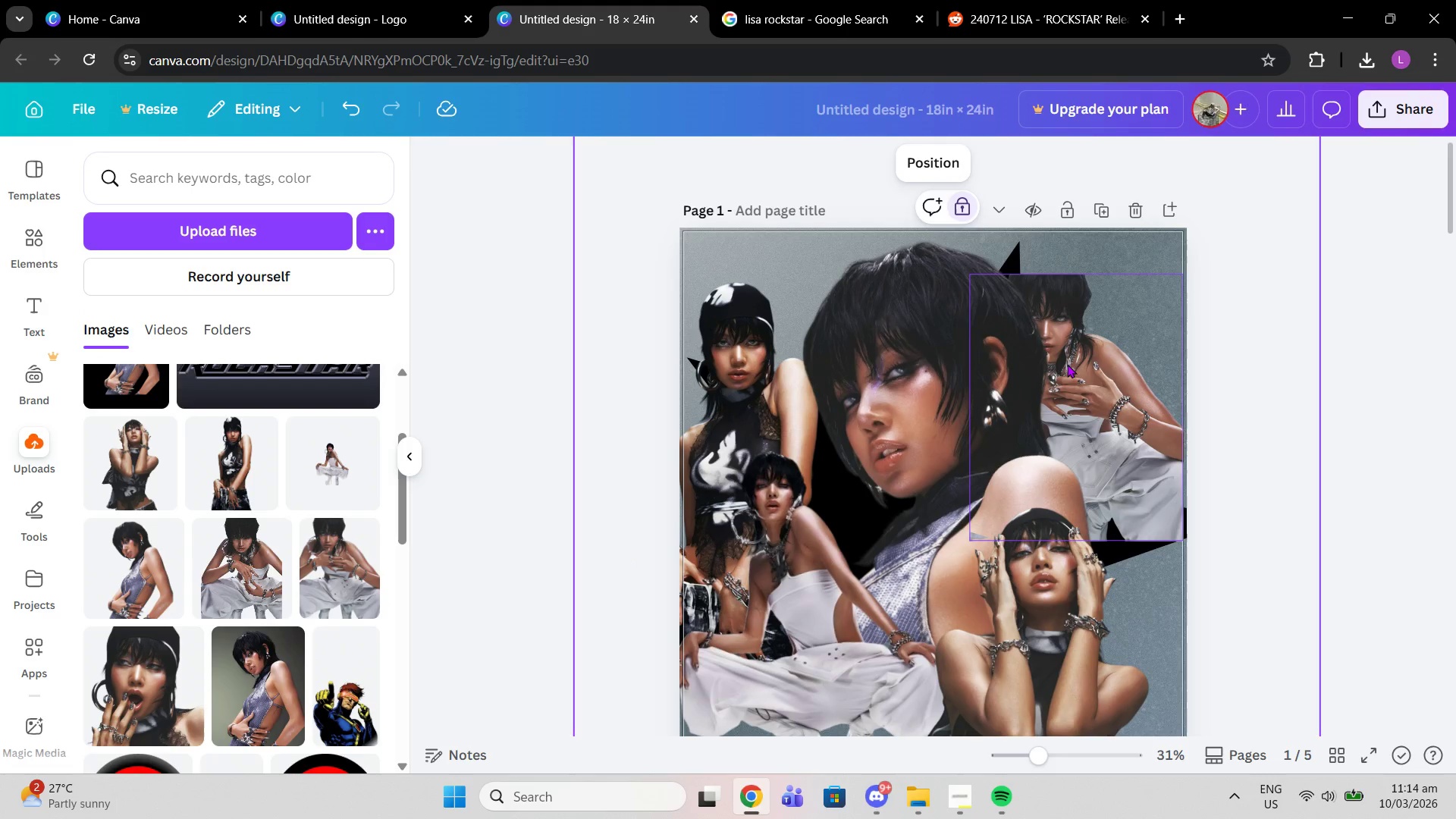 
left_click([1067, 364])
 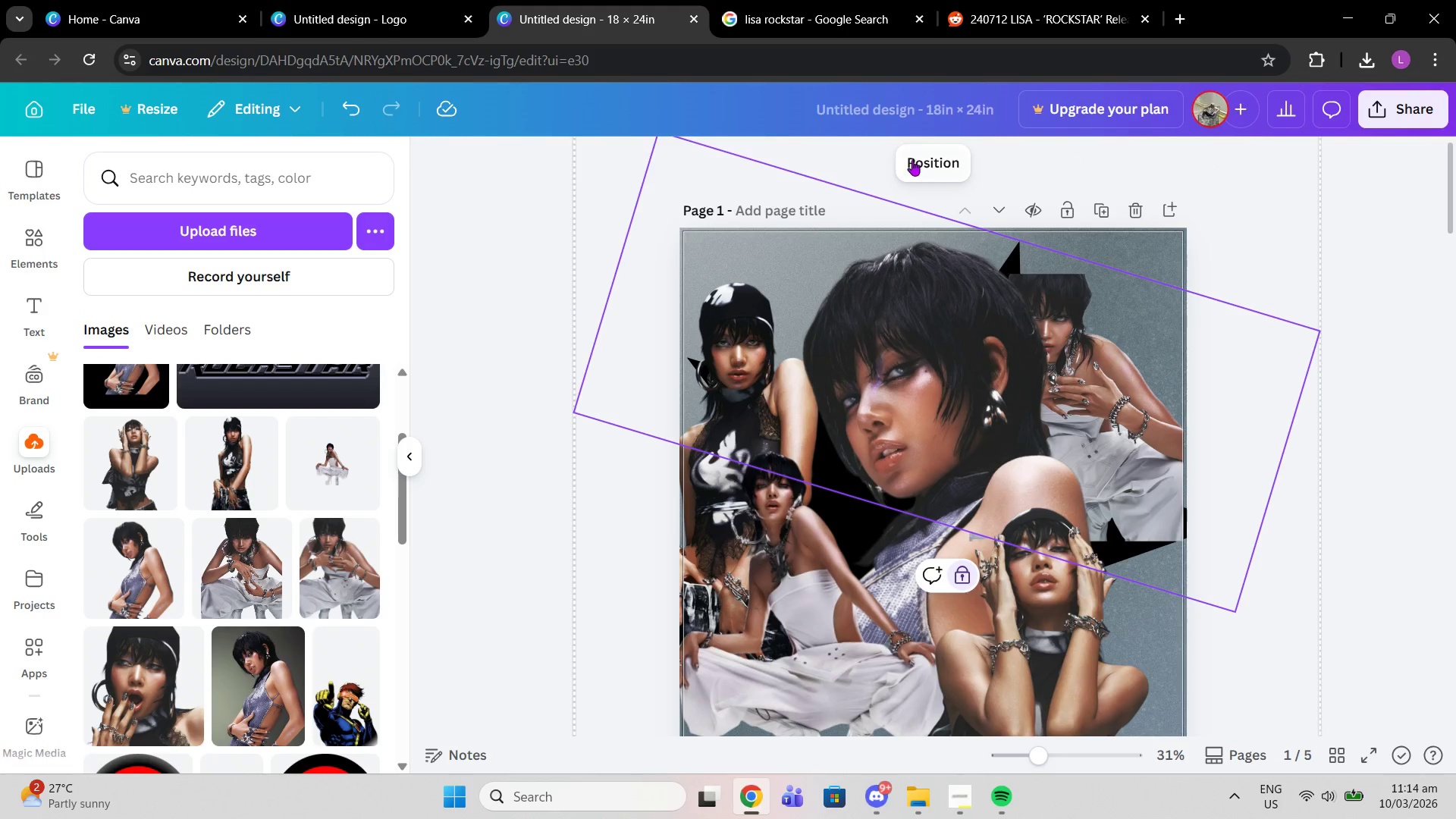 
left_click([912, 160])
 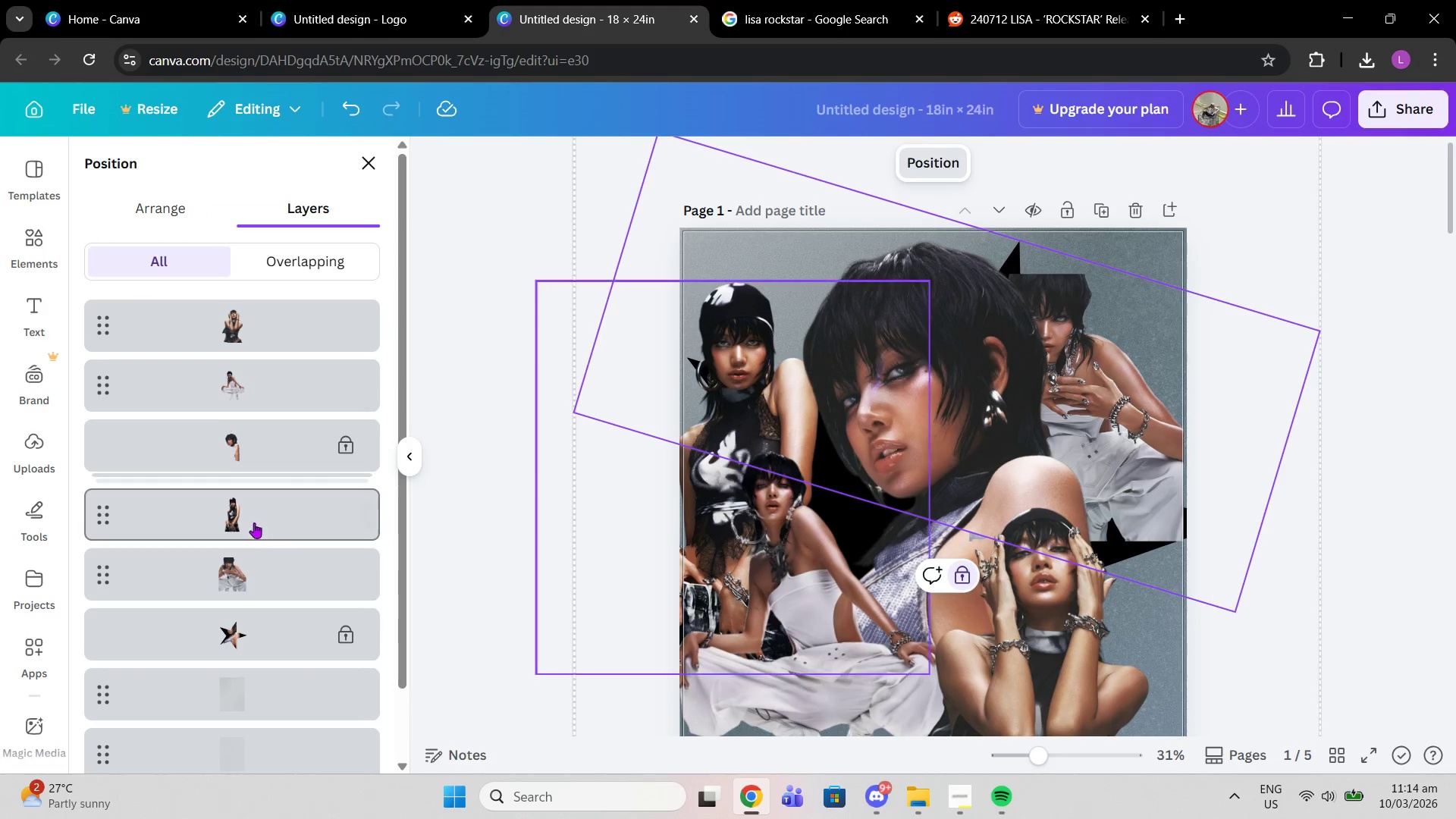 
left_click([241, 570])
 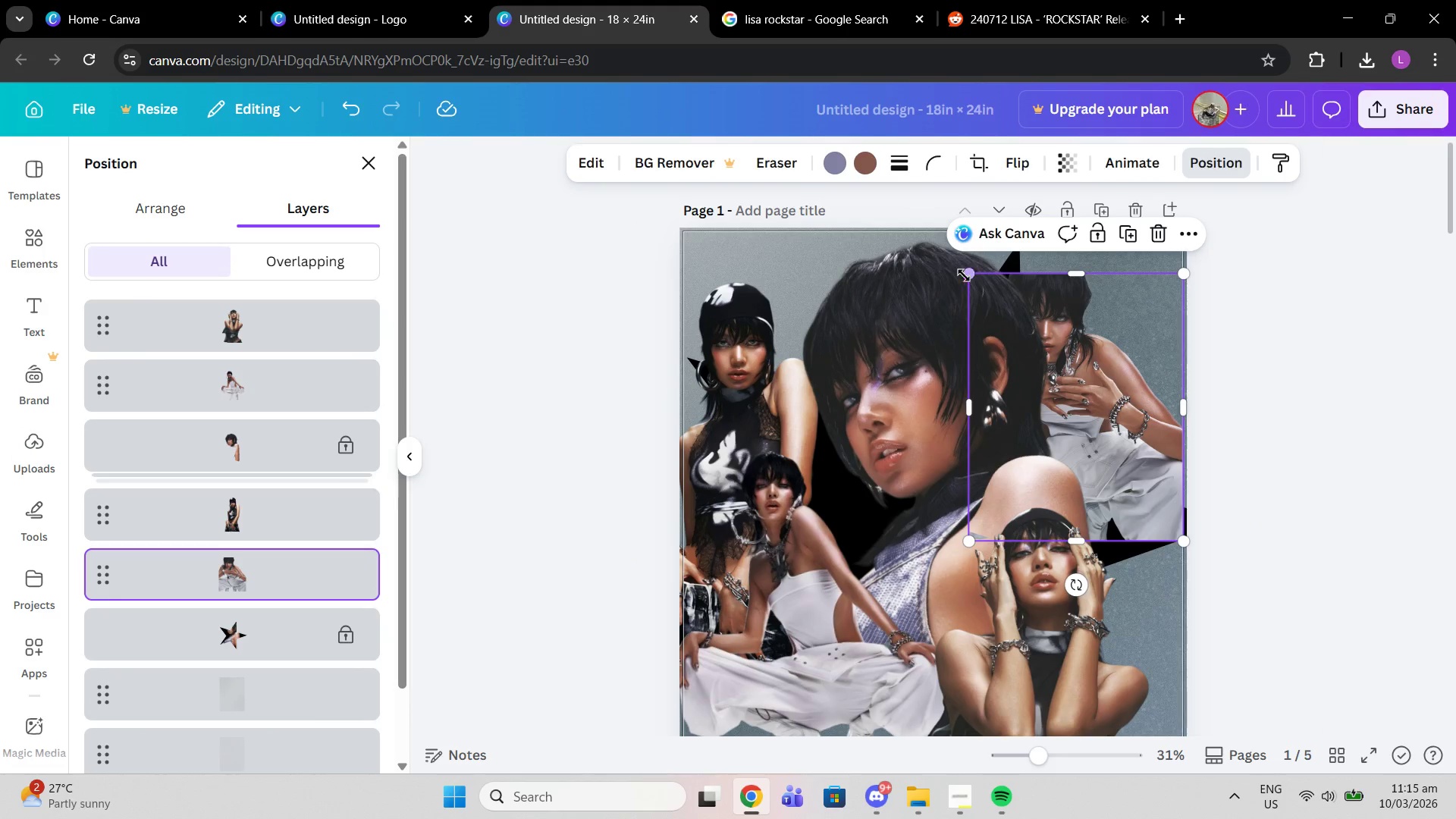 
left_click_drag(start_coordinate=[967, 275], to_coordinate=[927, 240])
 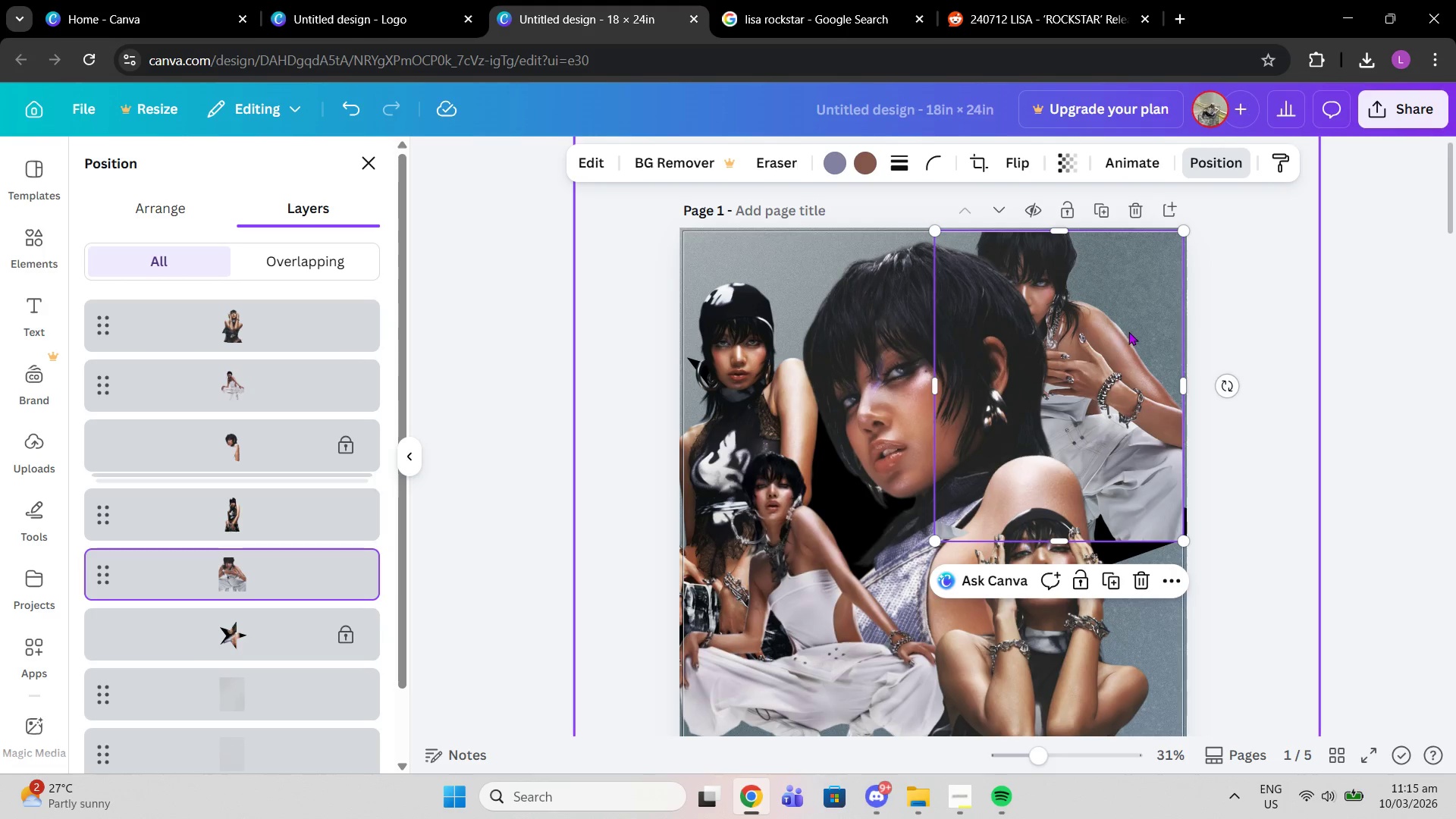 
left_click_drag(start_coordinate=[1126, 331], to_coordinate=[1191, 332])
 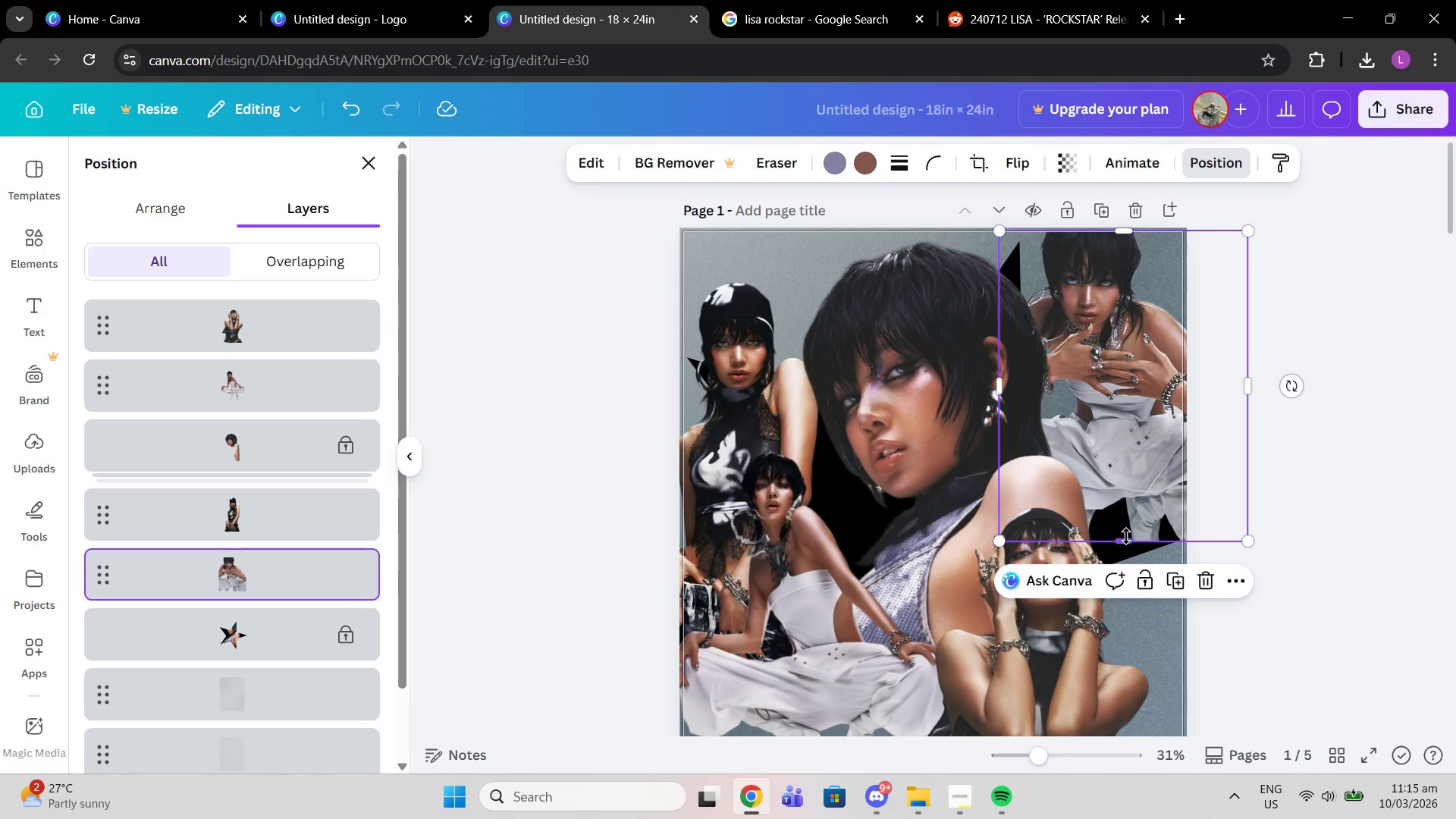 
left_click_drag(start_coordinate=[1126, 545], to_coordinate=[1127, 560])
 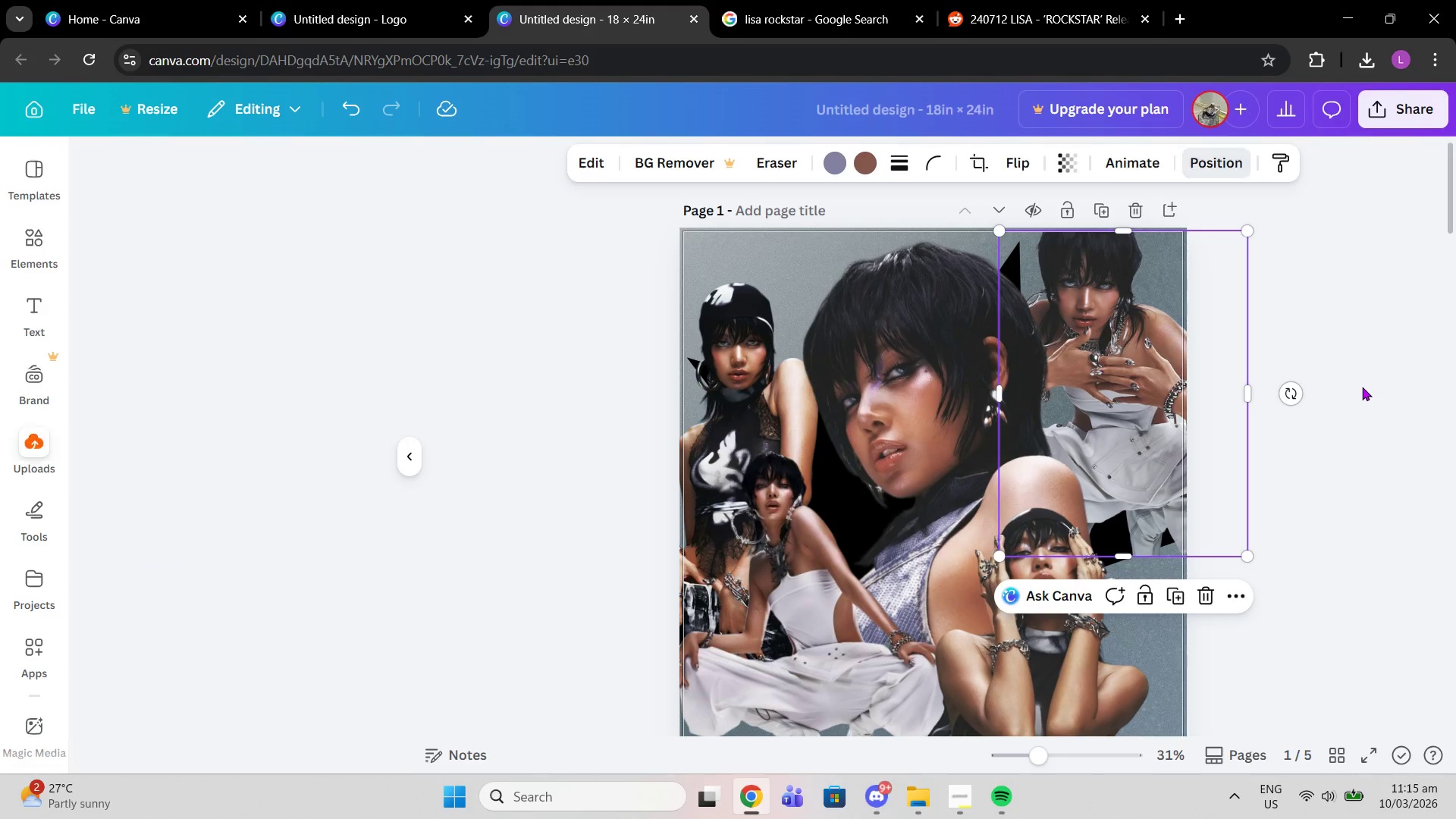 
double_click([1362, 387])
 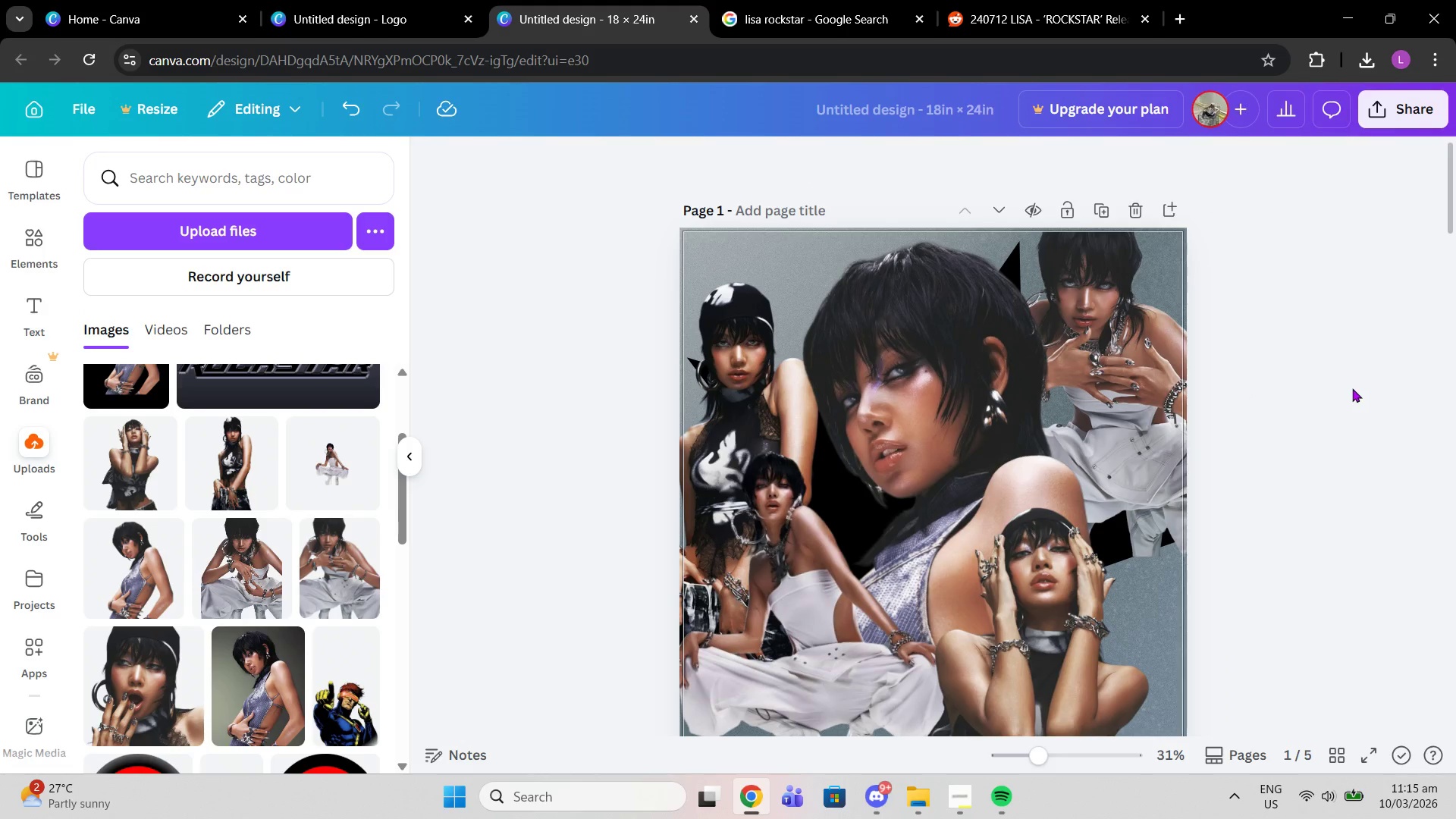 
scroll: coordinate [1276, 372], scroll_direction: down, amount: 2.0
 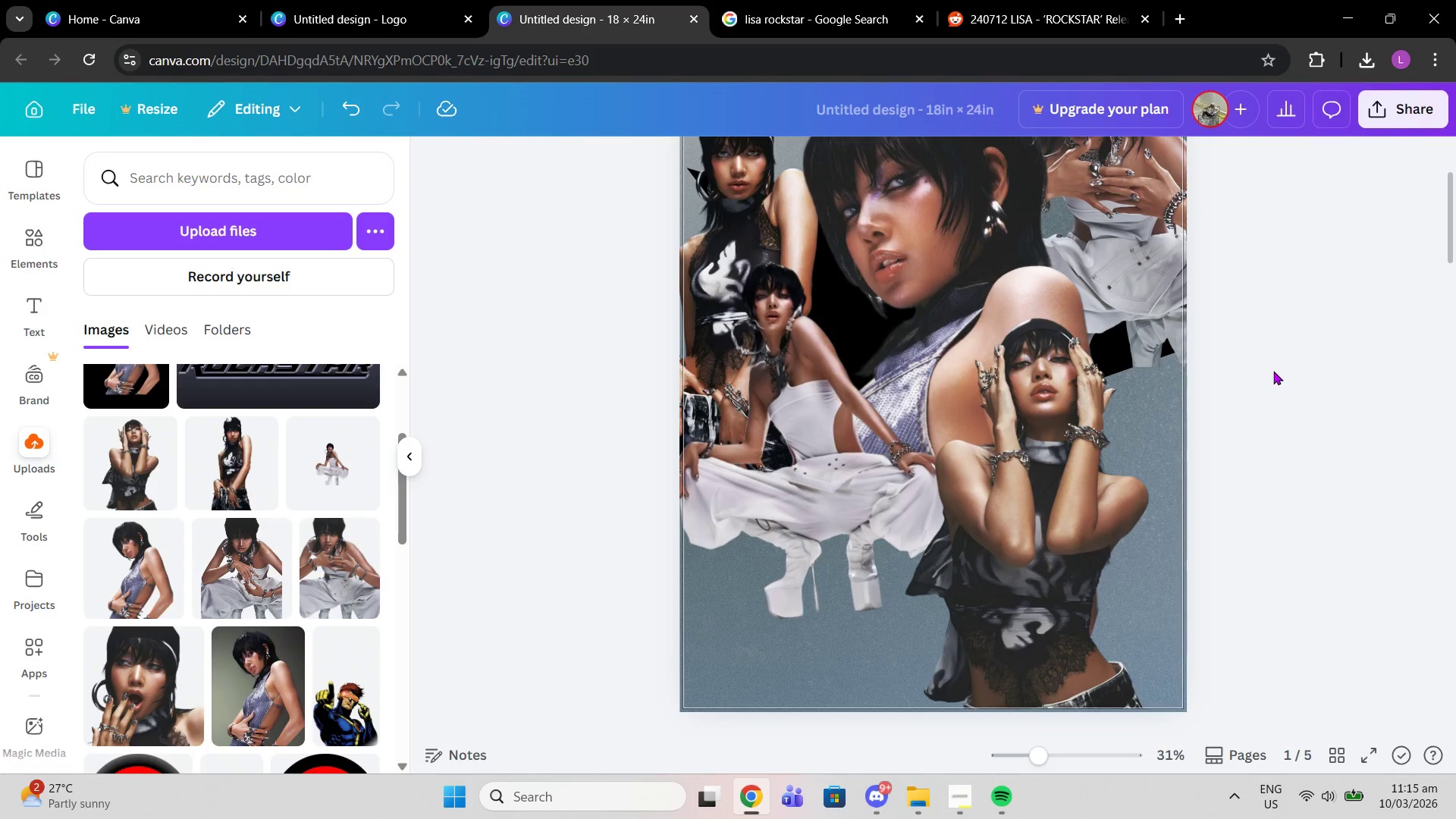 
scroll: coordinate [1273, 371], scroll_direction: up, amount: 1.0
 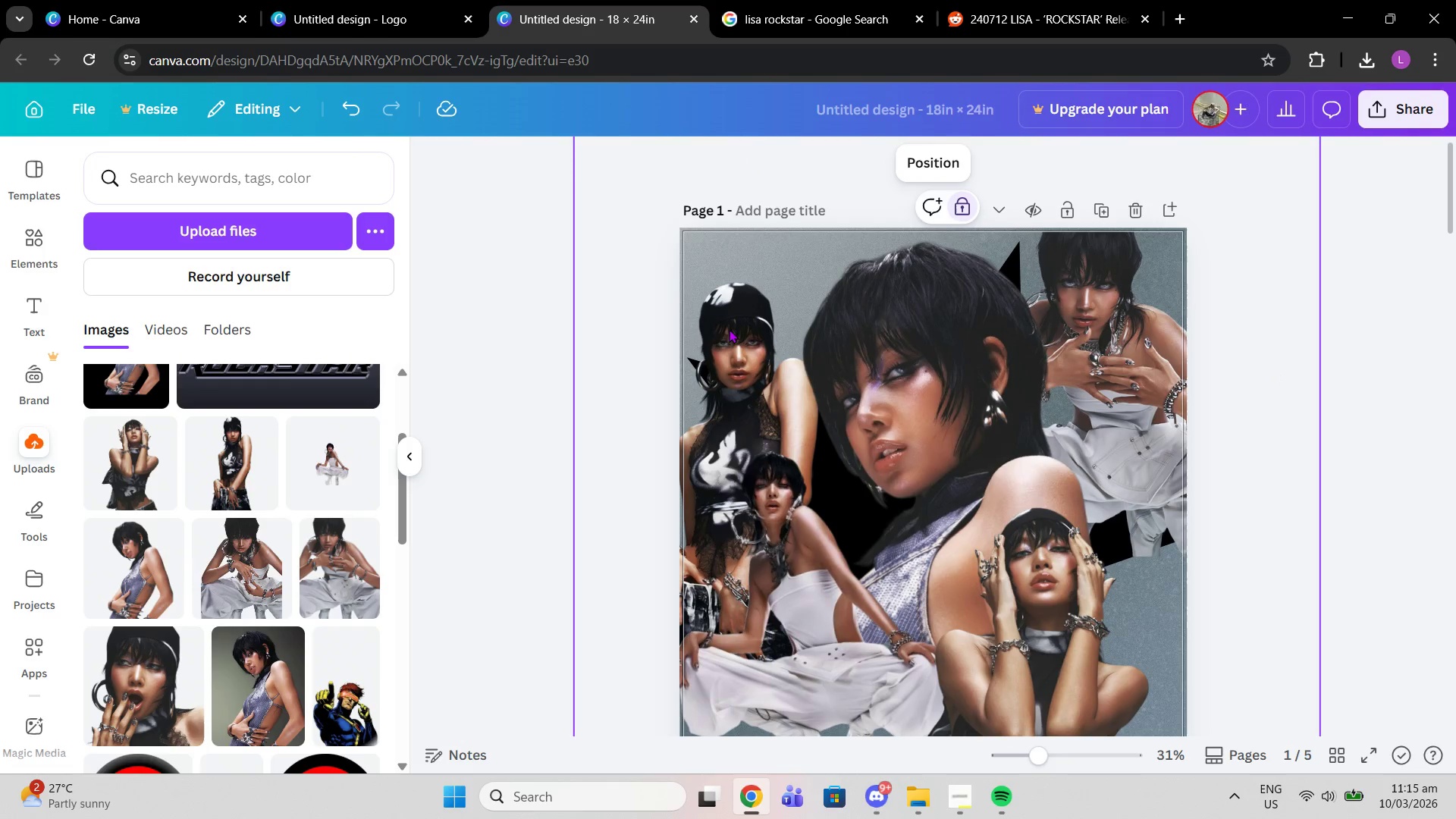 
left_click([932, 154])
 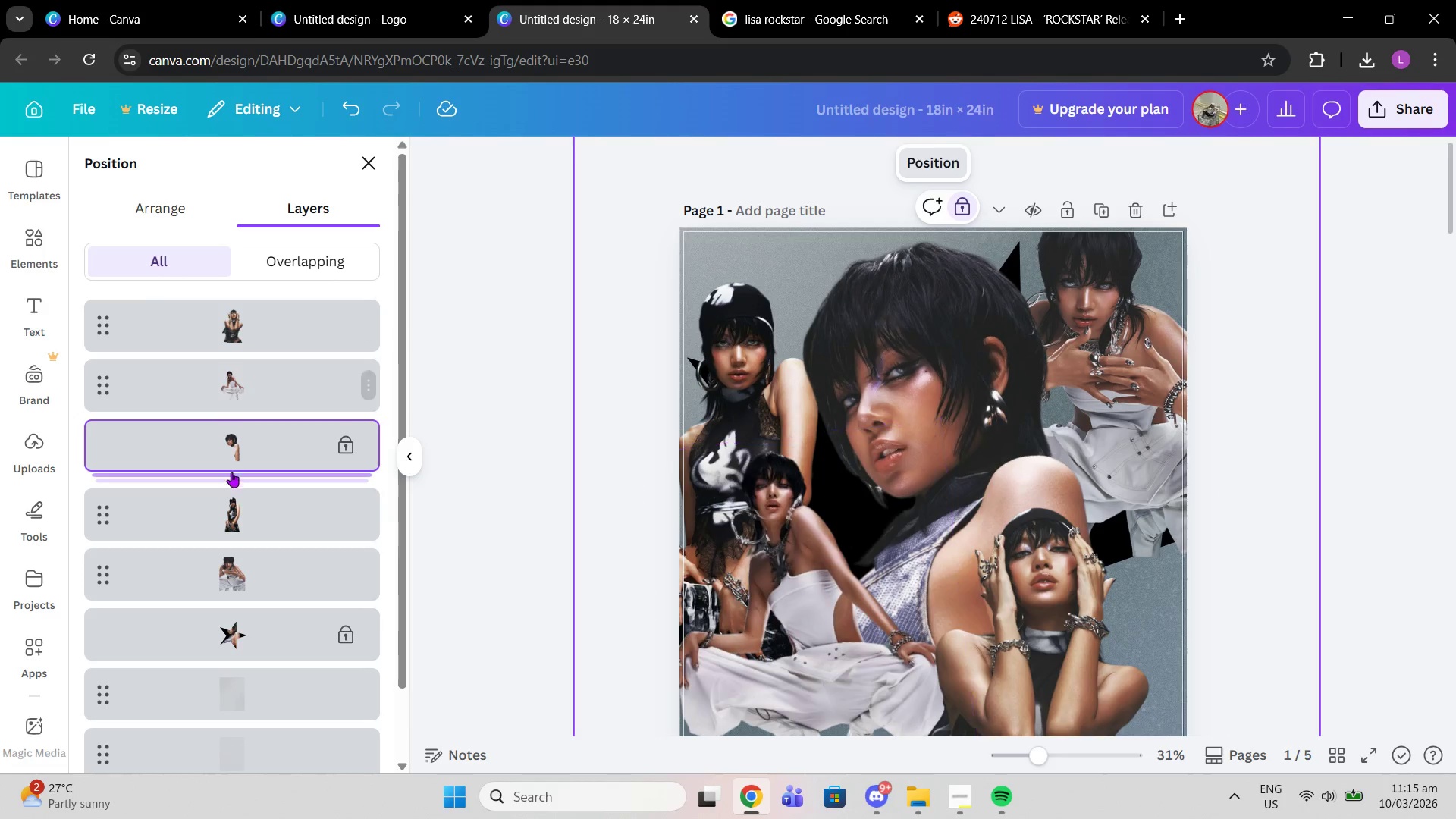 
left_click([253, 506])
 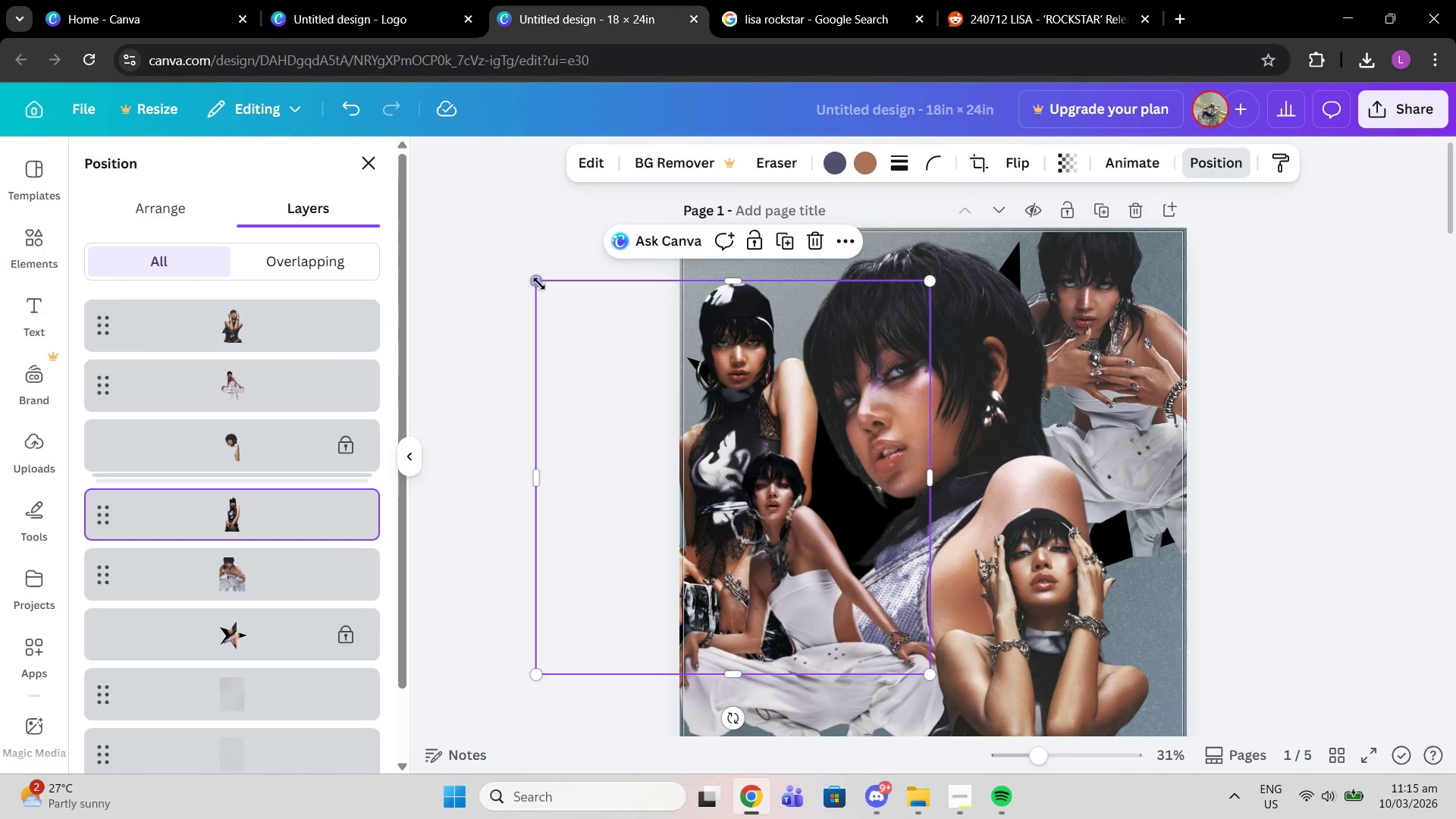 
left_click_drag(start_coordinate=[538, 284], to_coordinate=[561, 303])
 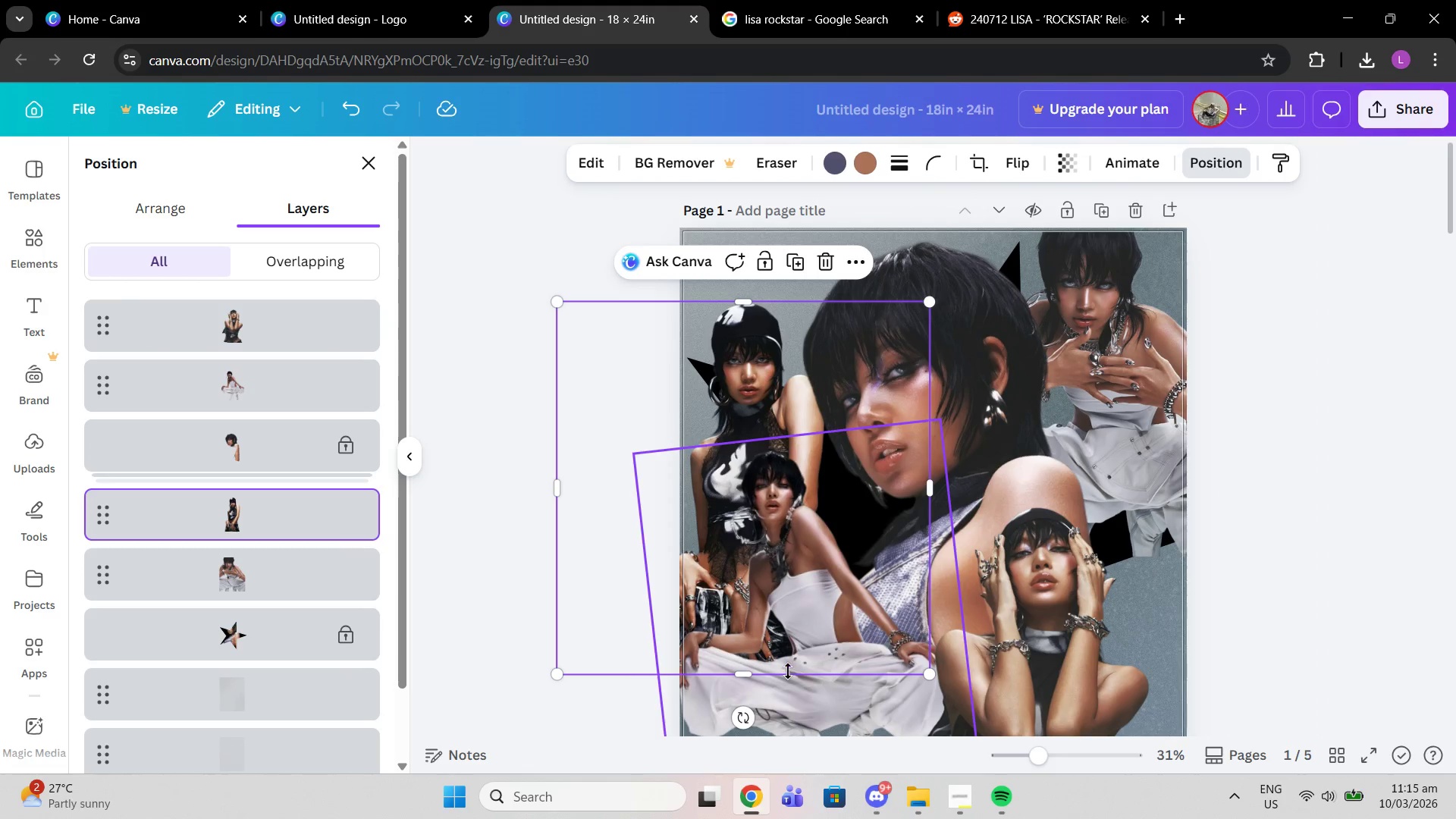 
left_click([788, 671])
 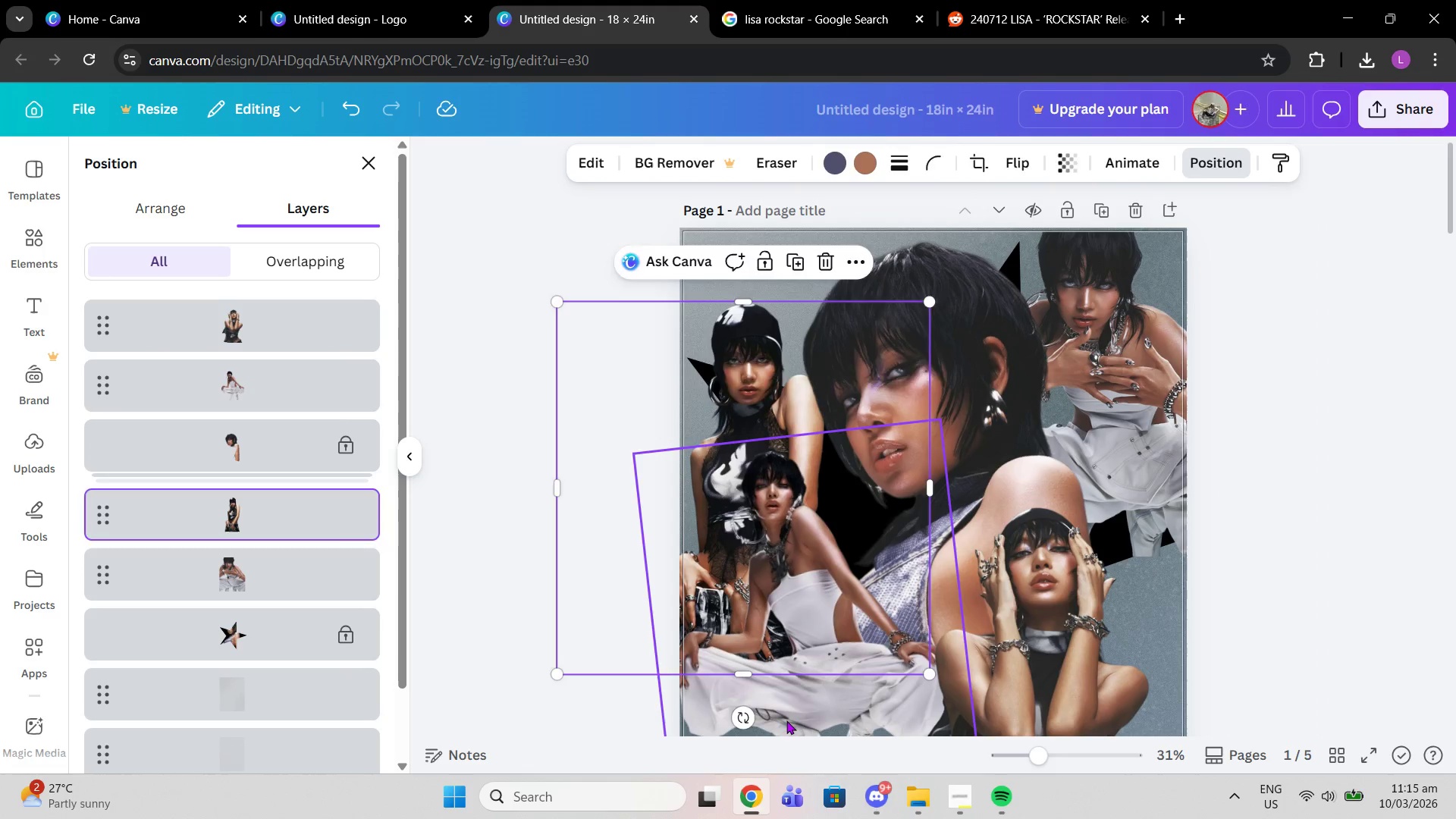 
left_click([786, 720])
 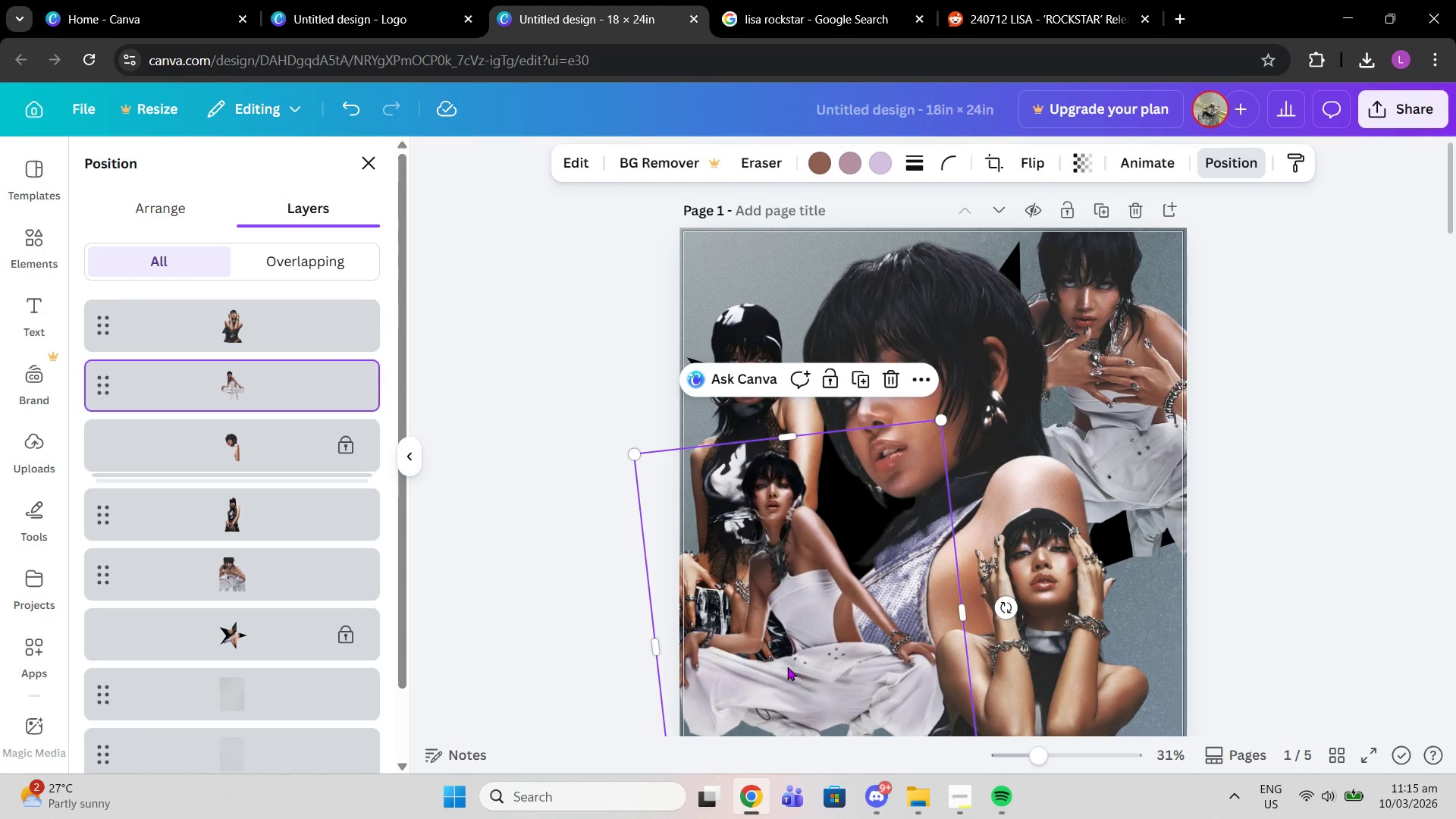 
scroll: coordinate [787, 667], scroll_direction: down, amount: 1.0
 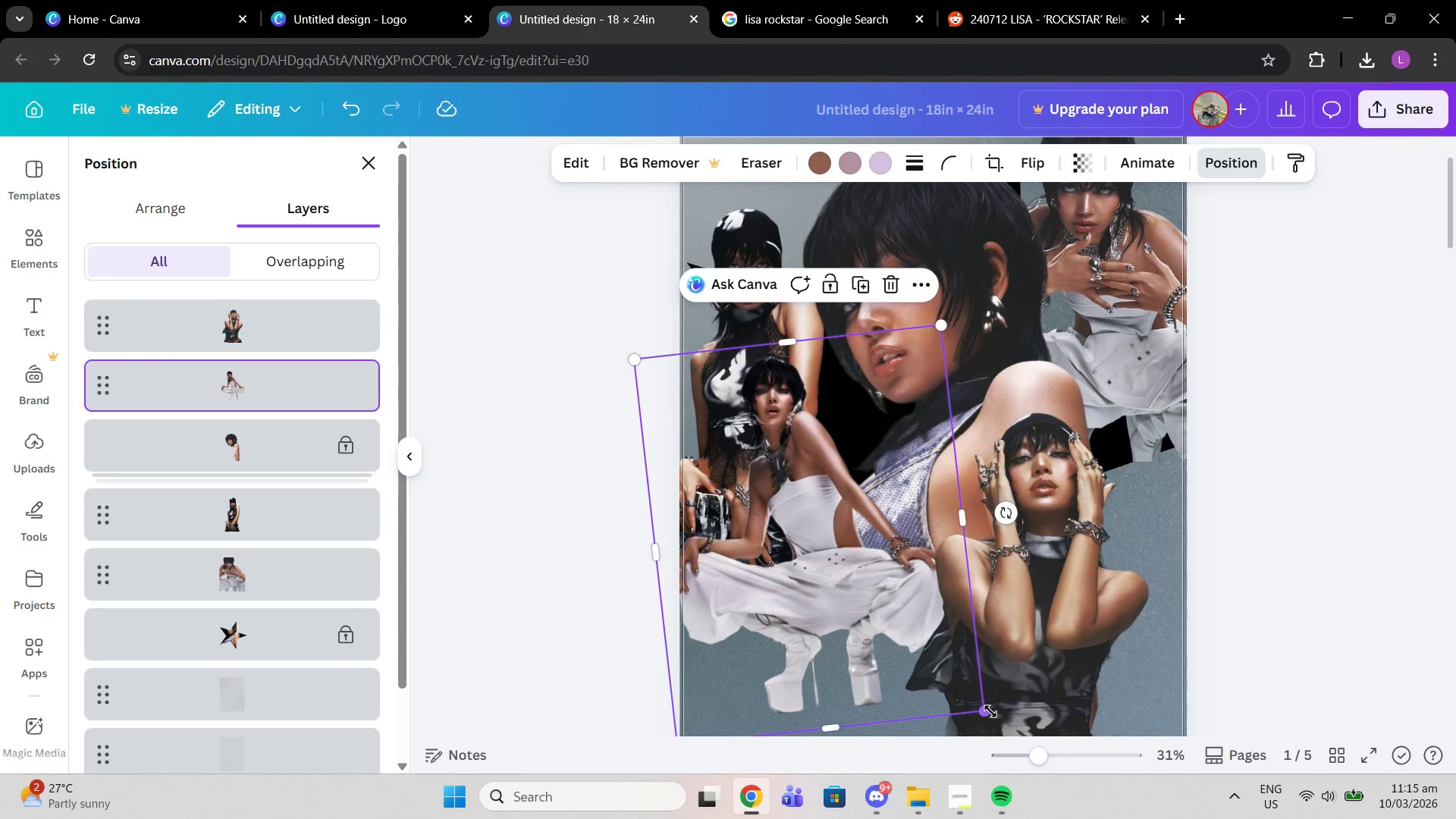 
left_click_drag(start_coordinate=[987, 711], to_coordinate=[958, 693])
 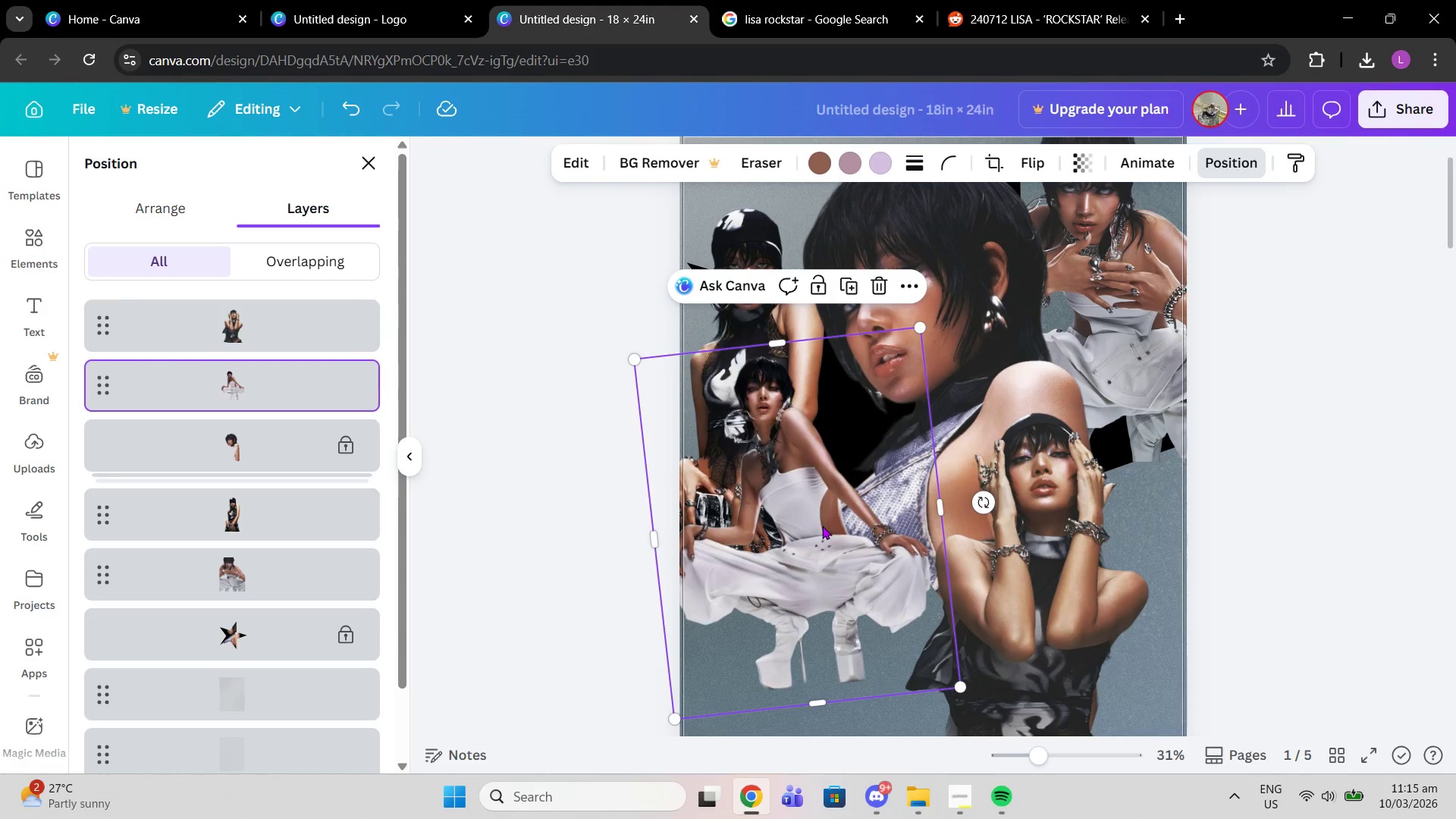 
left_click_drag(start_coordinate=[822, 526], to_coordinate=[827, 532])
 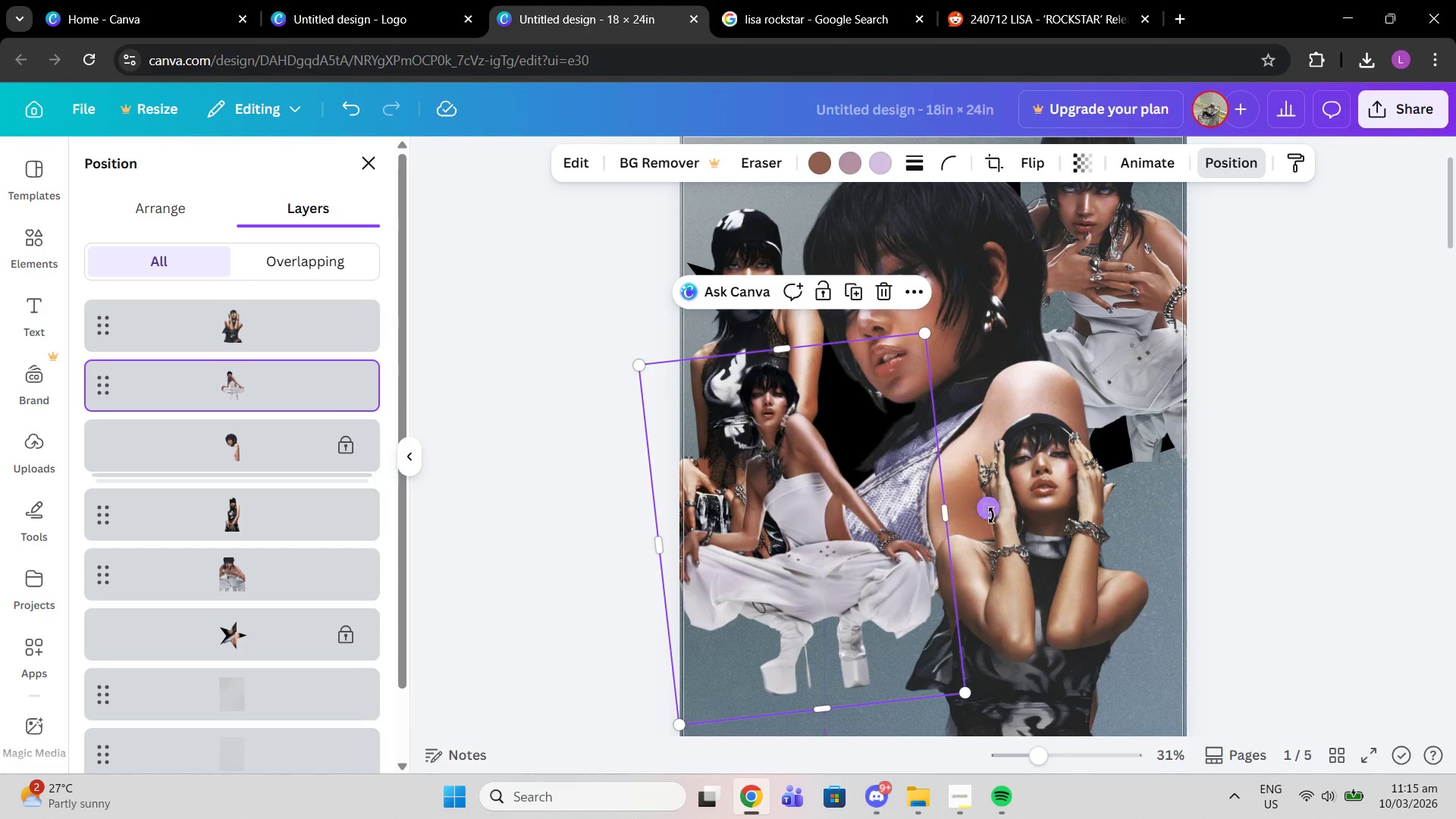 
left_click_drag(start_coordinate=[990, 512], to_coordinate=[1003, 551])
 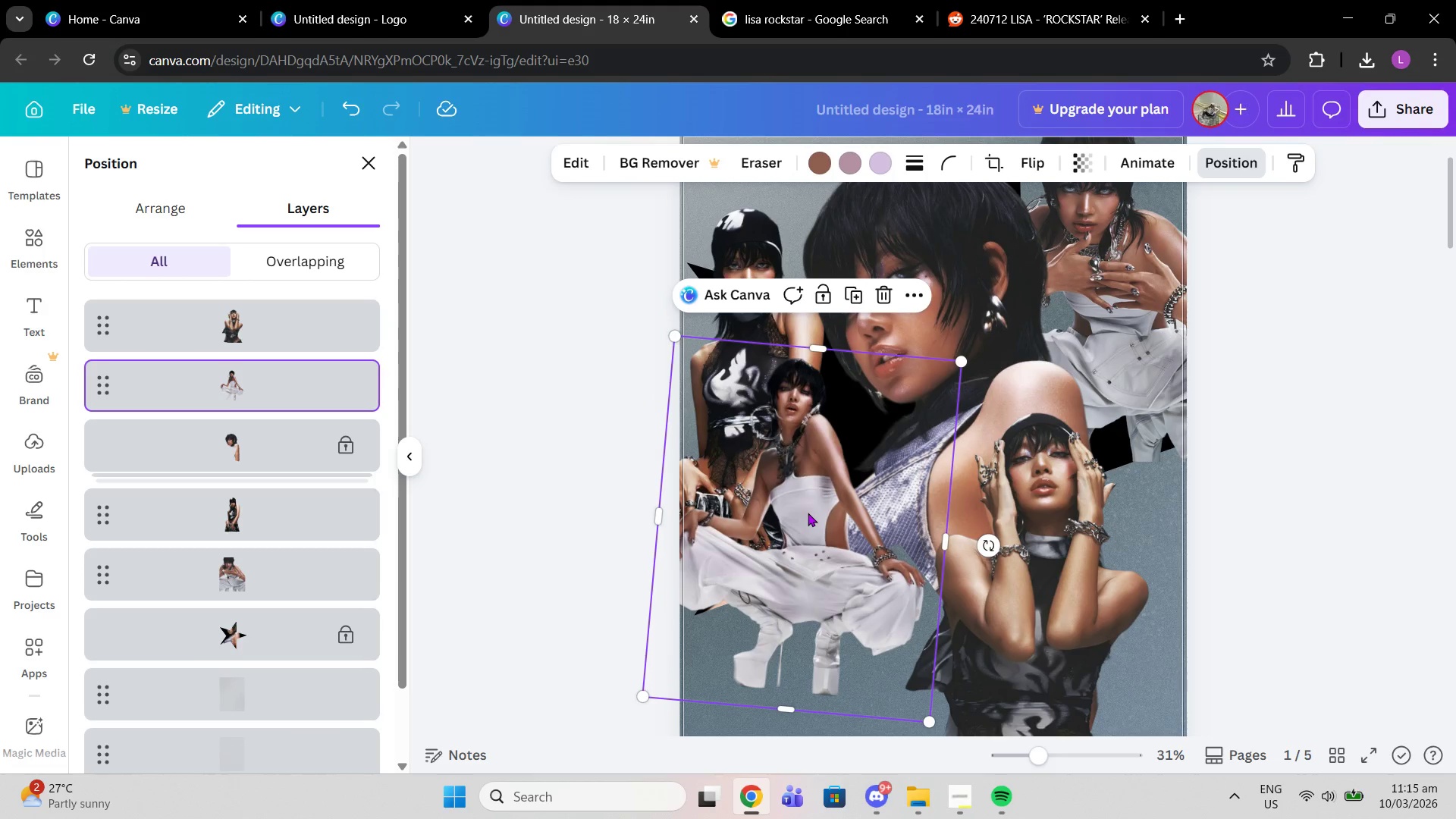 
left_click_drag(start_coordinate=[808, 513], to_coordinate=[824, 526])
 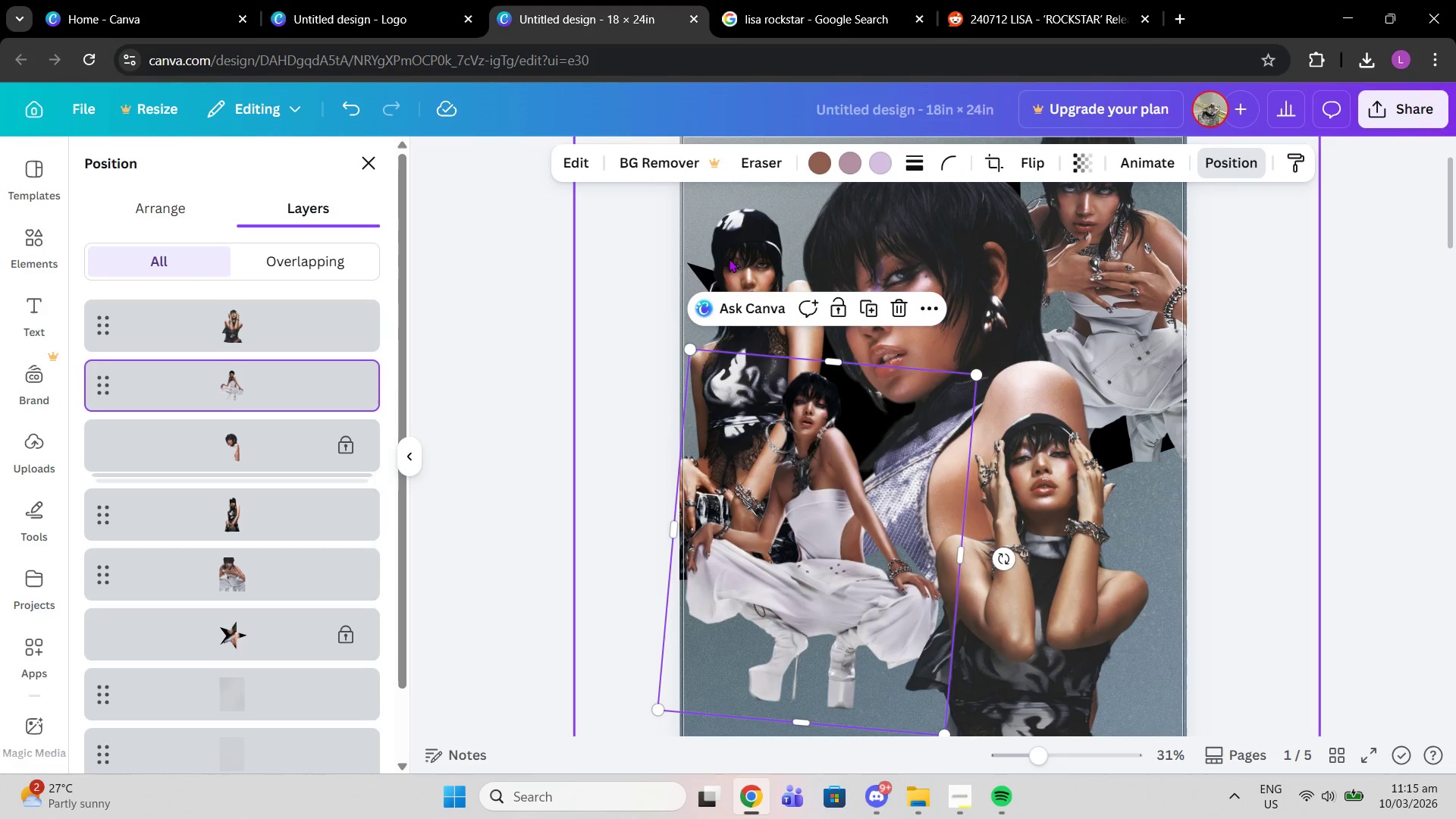 
left_click([729, 259])
 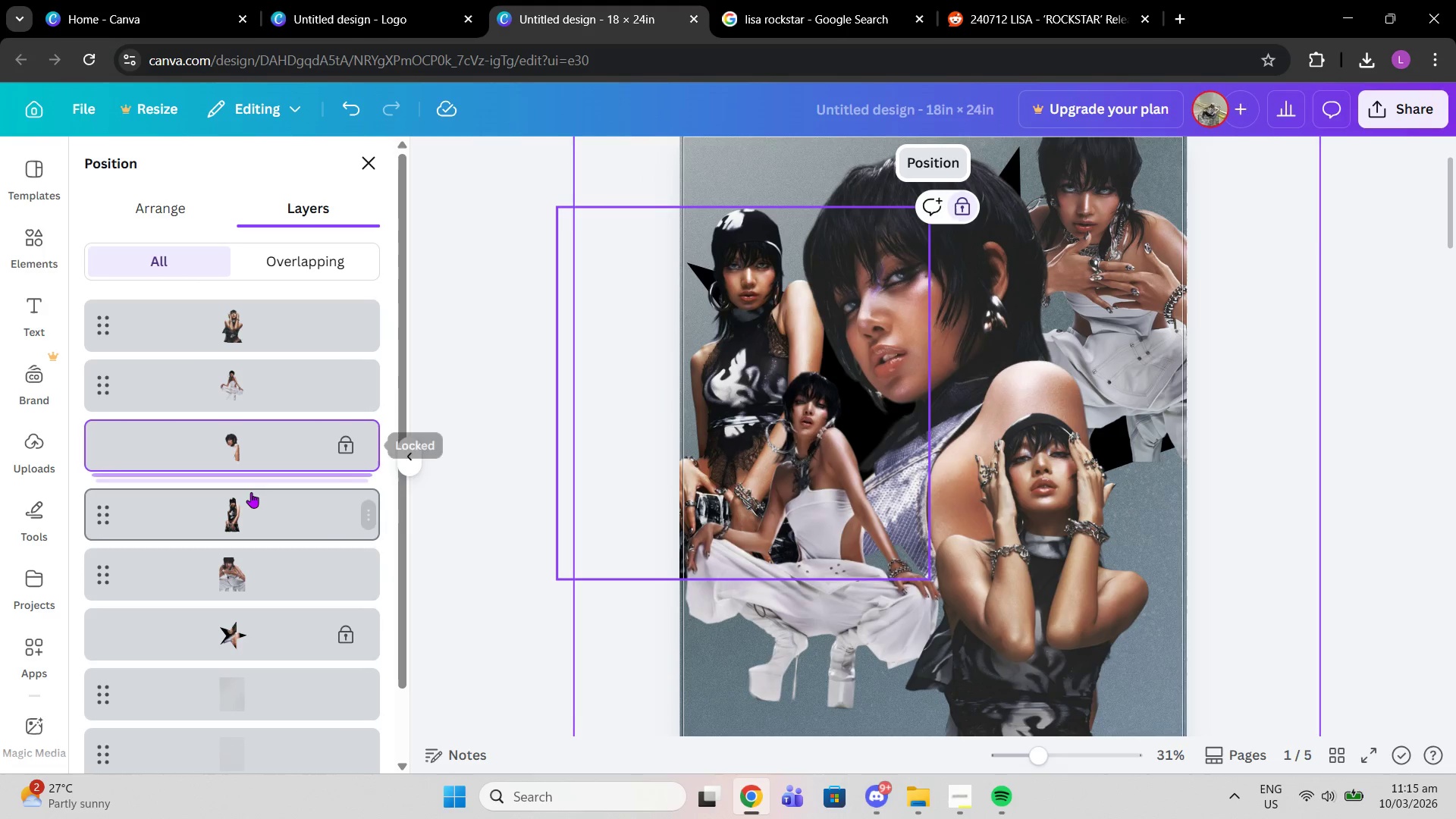 
left_click([252, 513])
 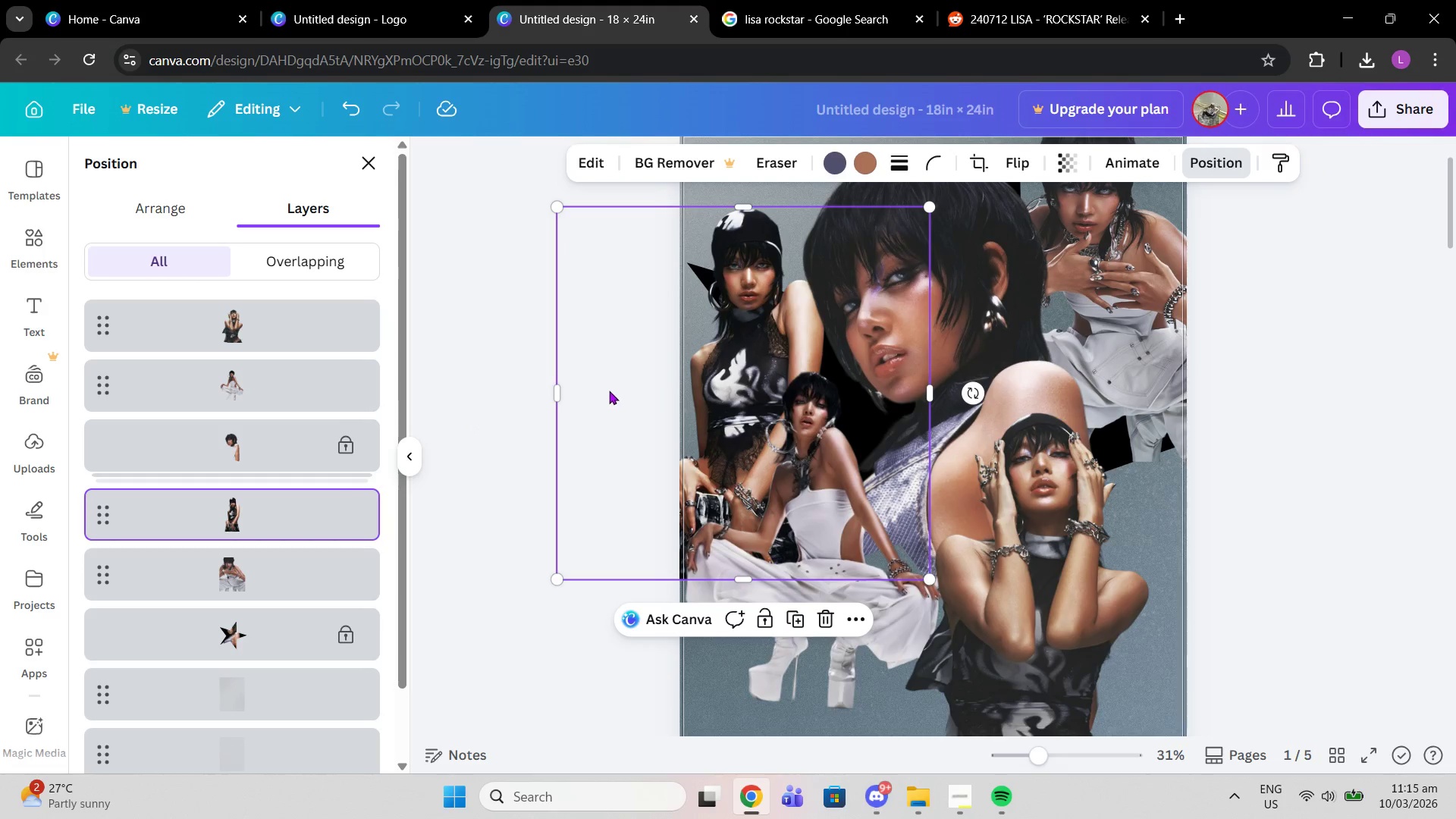 
scroll: coordinate [607, 394], scroll_direction: up, amount: 1.0
 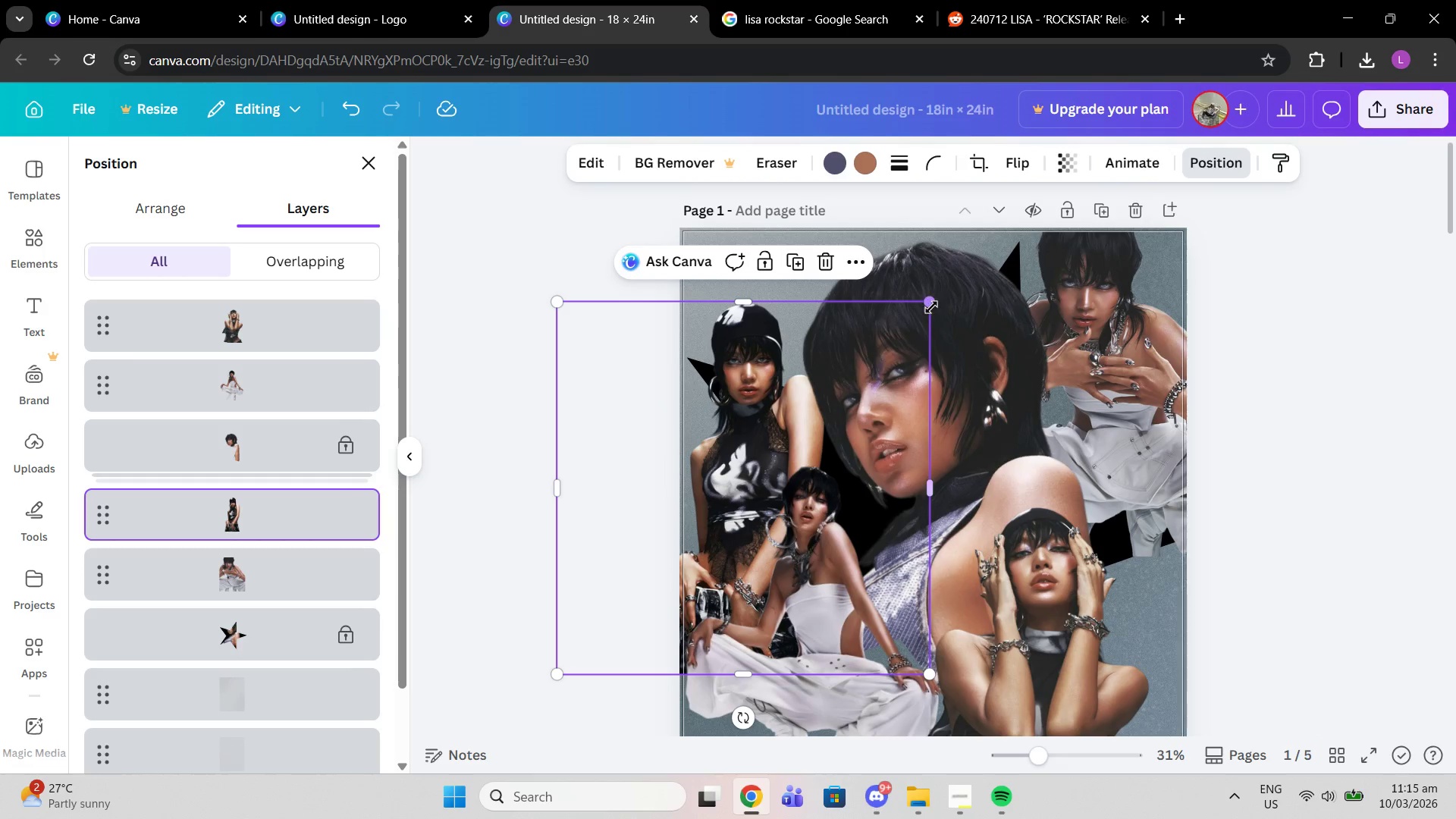 
left_click_drag(start_coordinate=[931, 307], to_coordinate=[913, 318])
 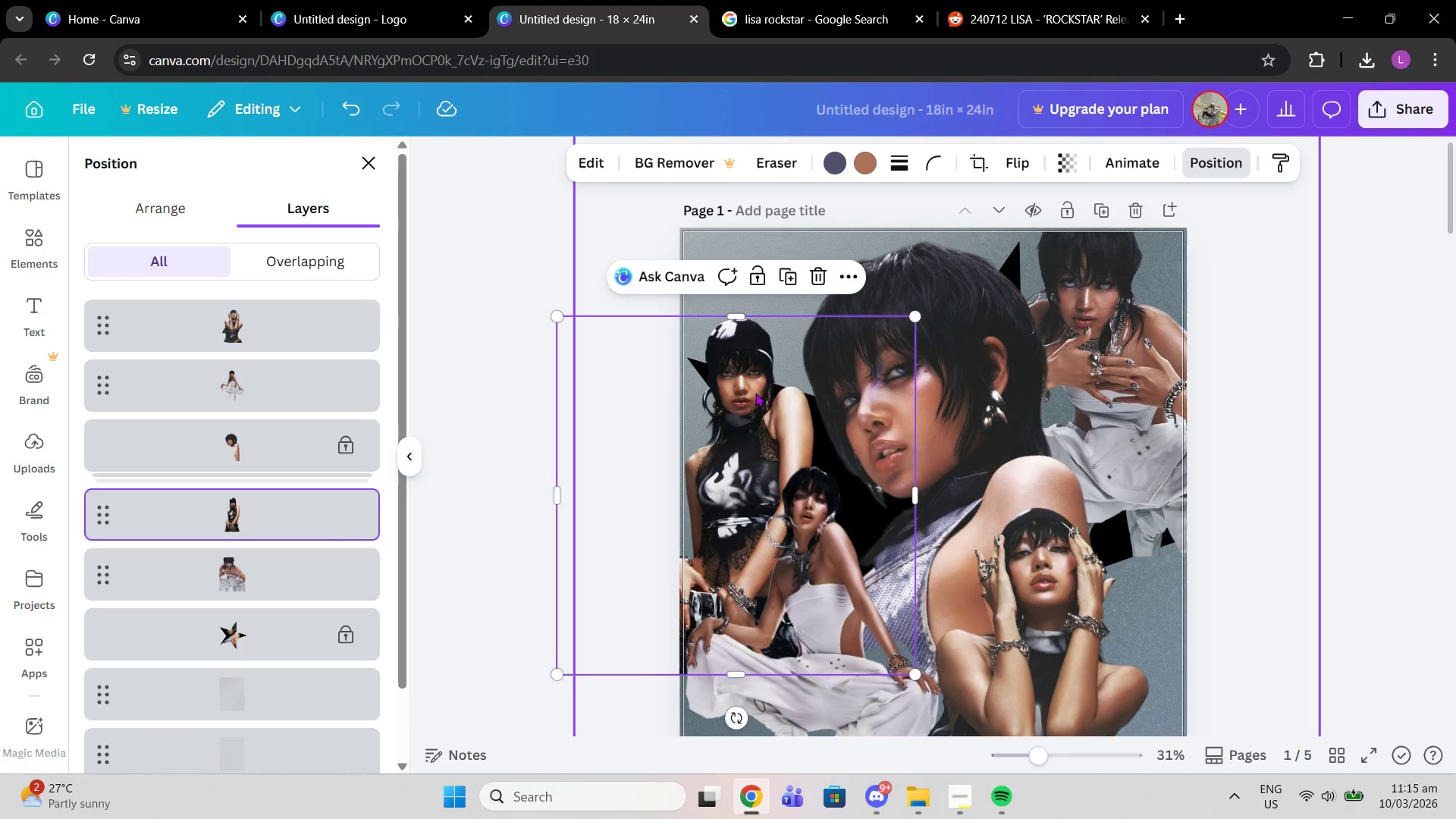 
left_click_drag(start_coordinate=[755, 396], to_coordinate=[758, 369])
 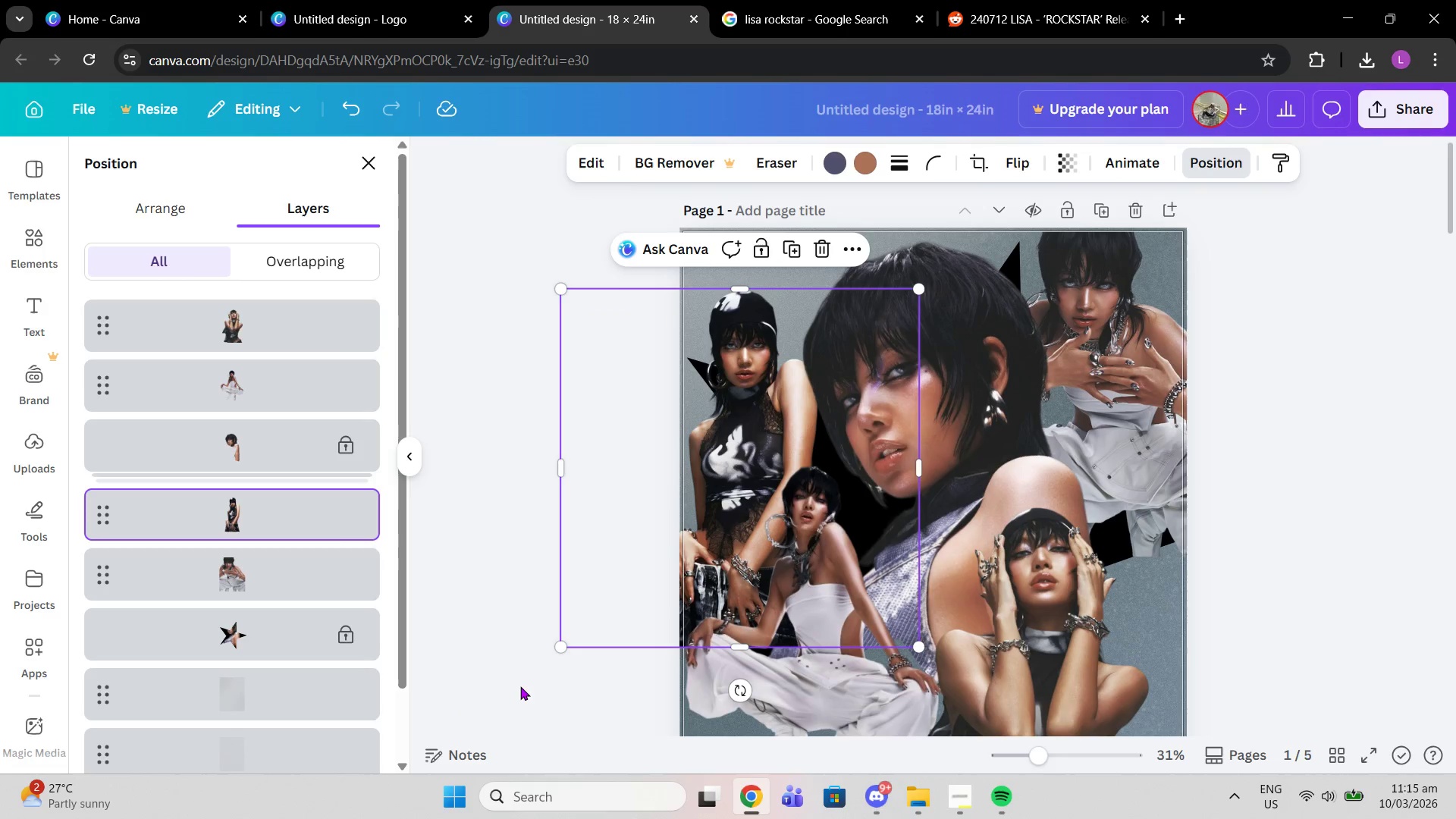 
left_click([520, 686])
 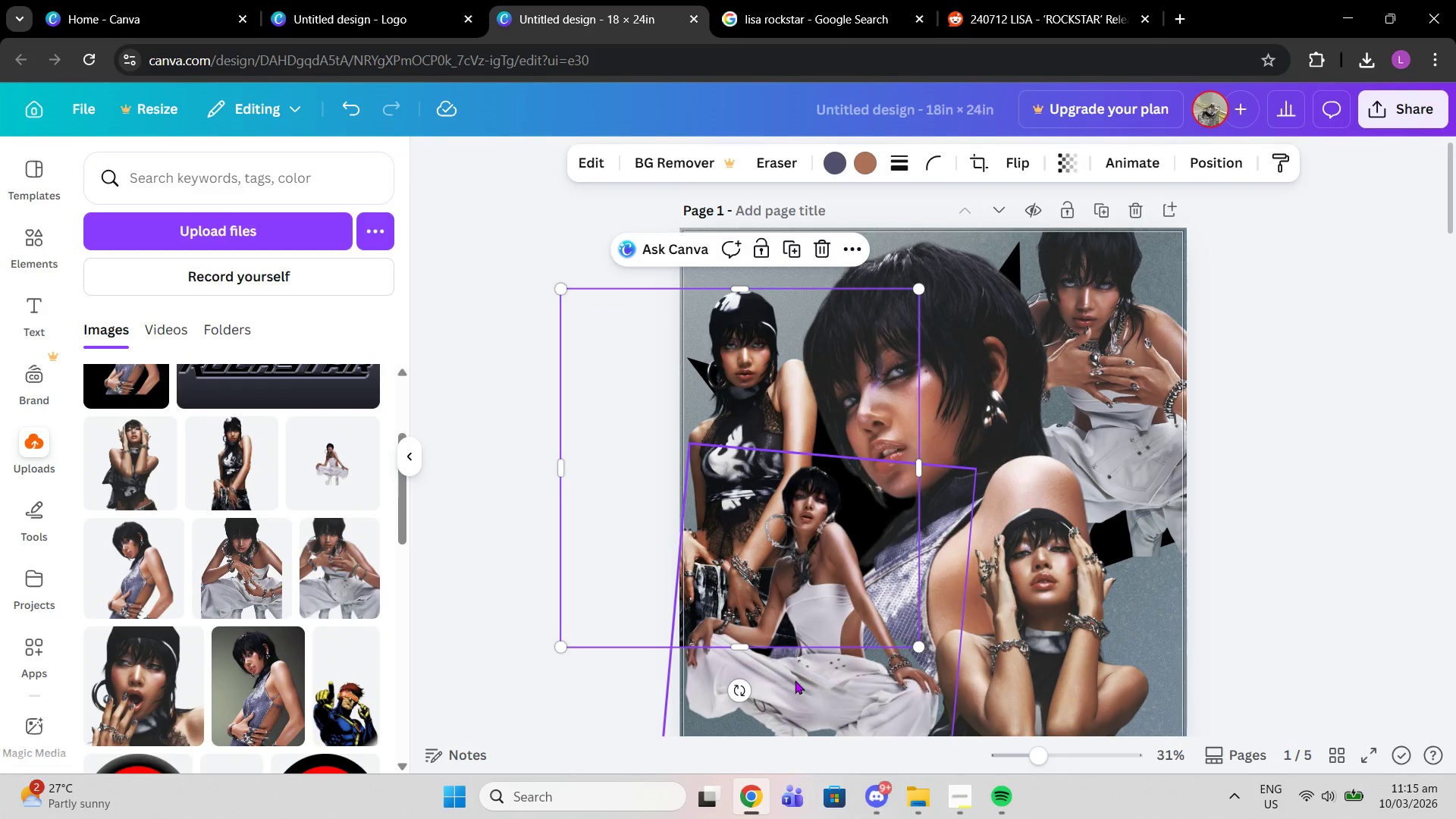 
left_click([795, 680])
 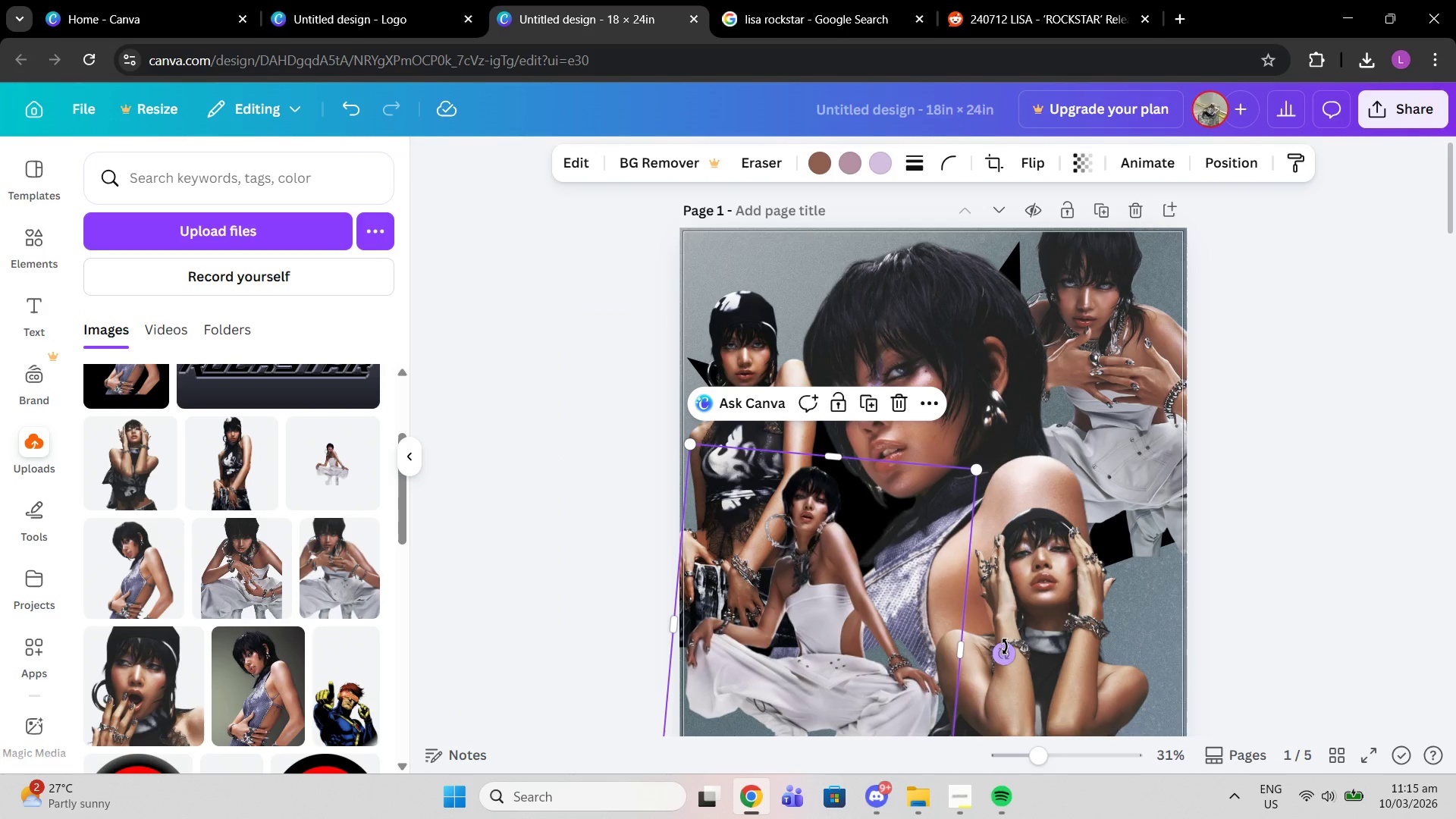 
left_click_drag(start_coordinate=[1010, 654], to_coordinate=[1007, 659])
 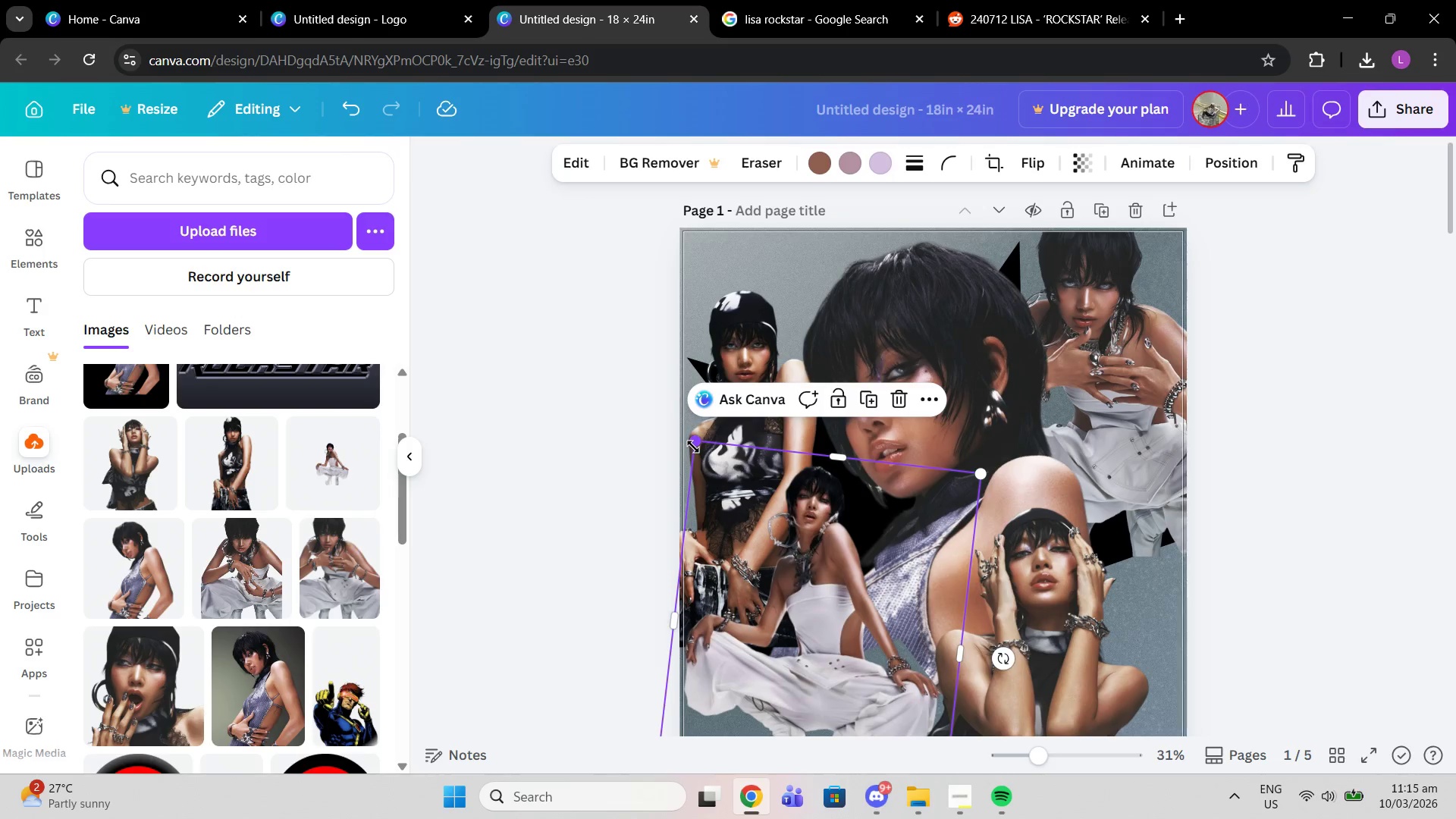 
left_click_drag(start_coordinate=[693, 447], to_coordinate=[686, 435])
 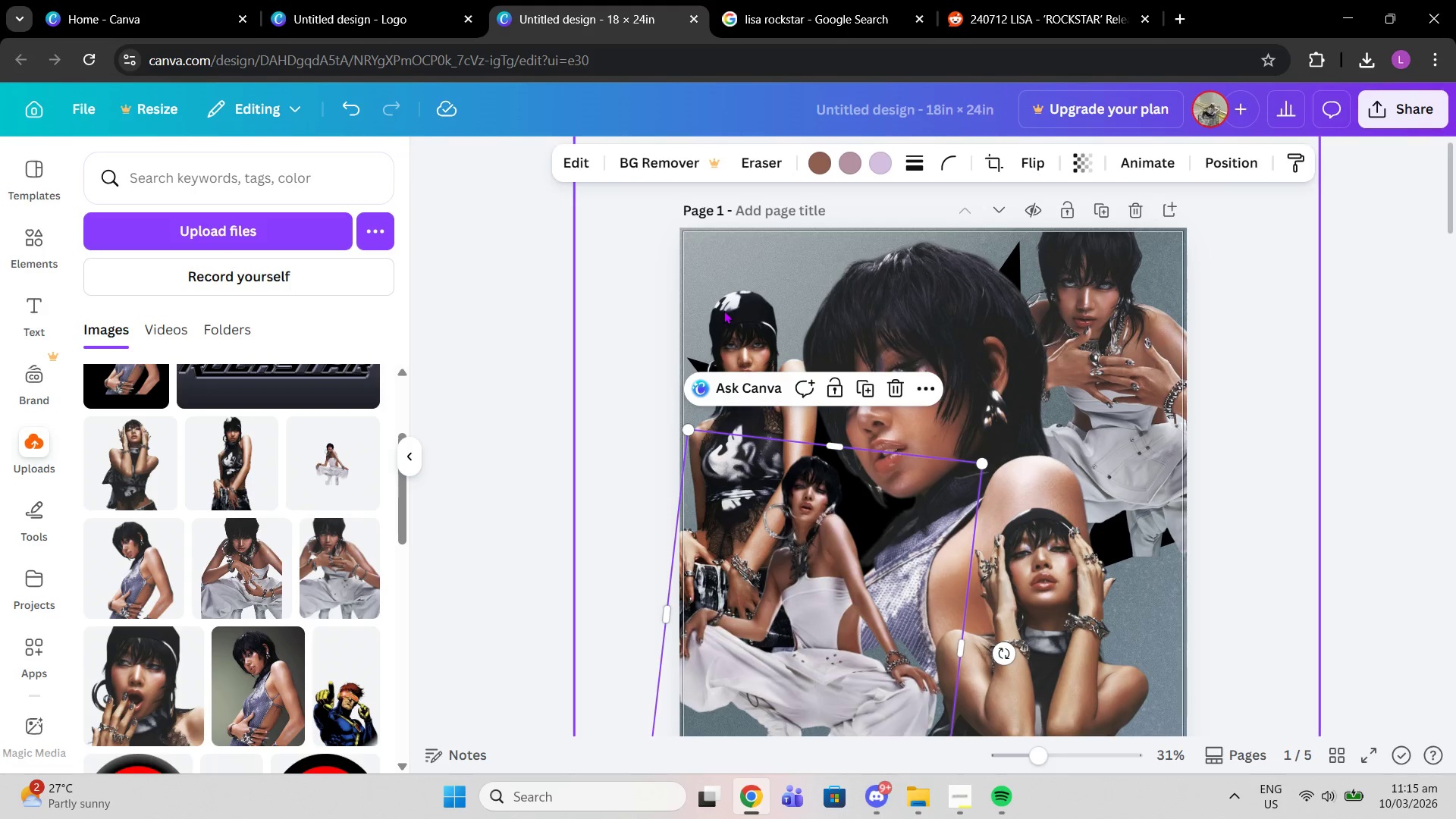 
left_click([723, 310])
 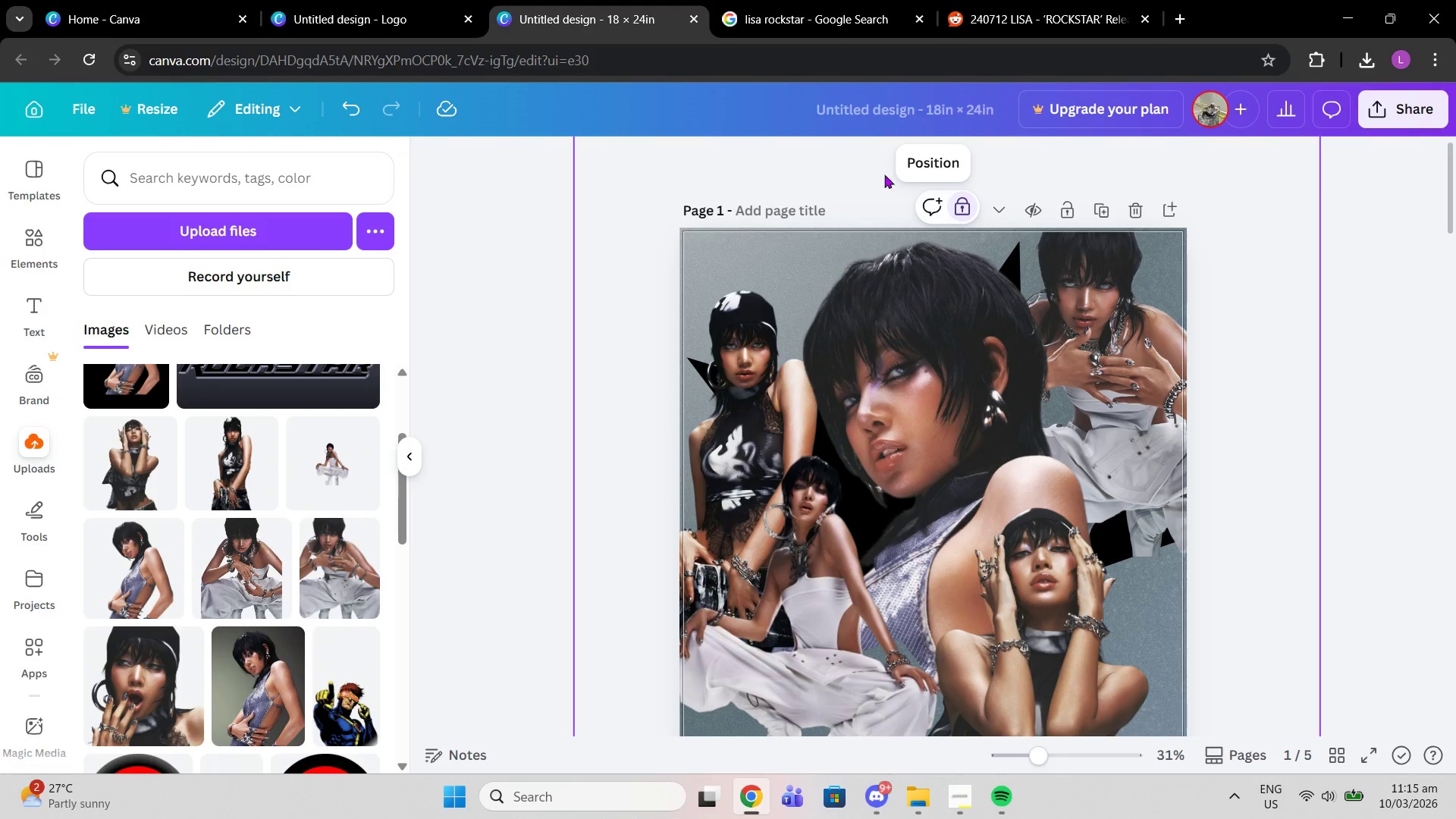 
left_click([915, 163])
 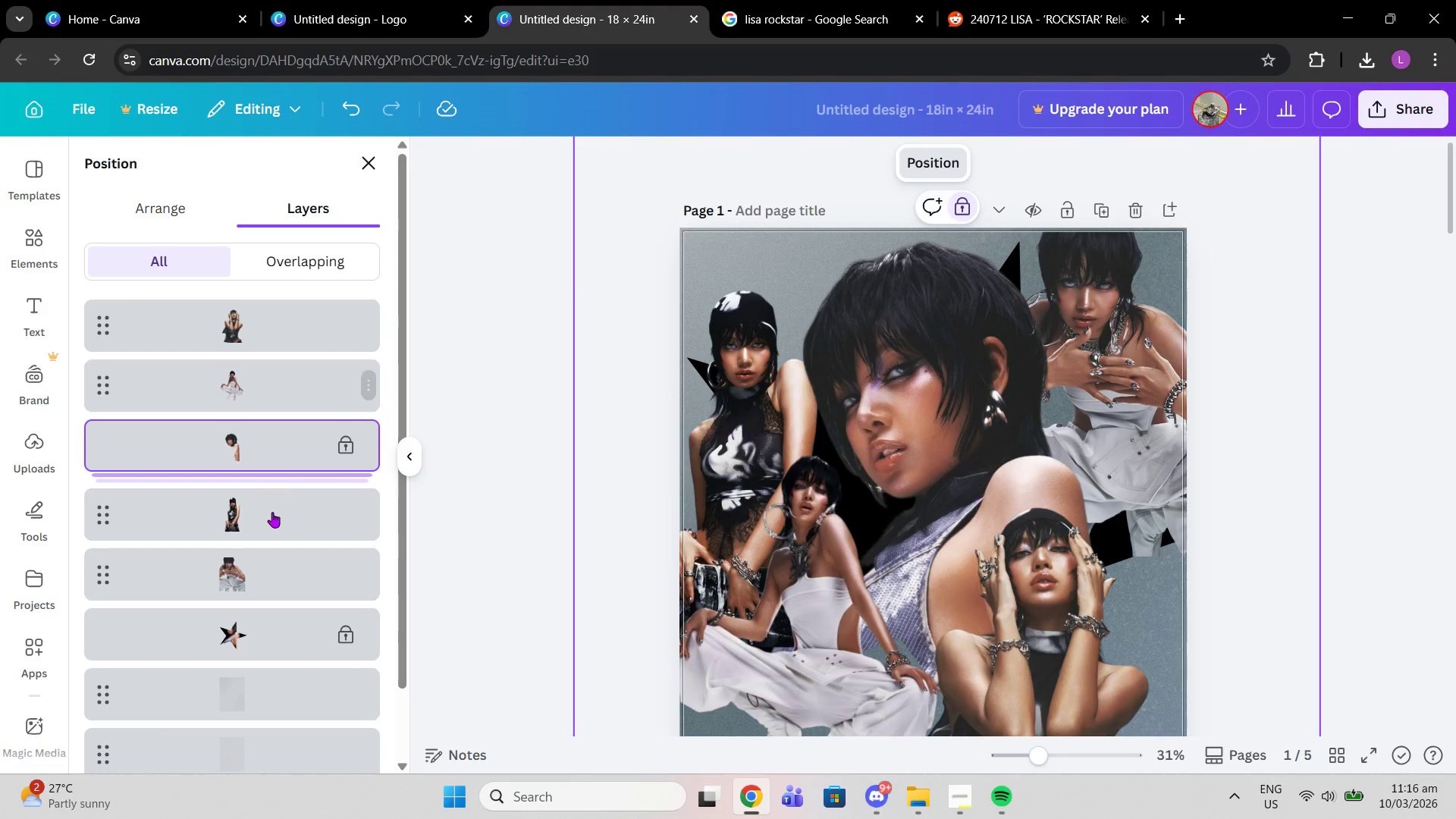 
left_click([272, 514])
 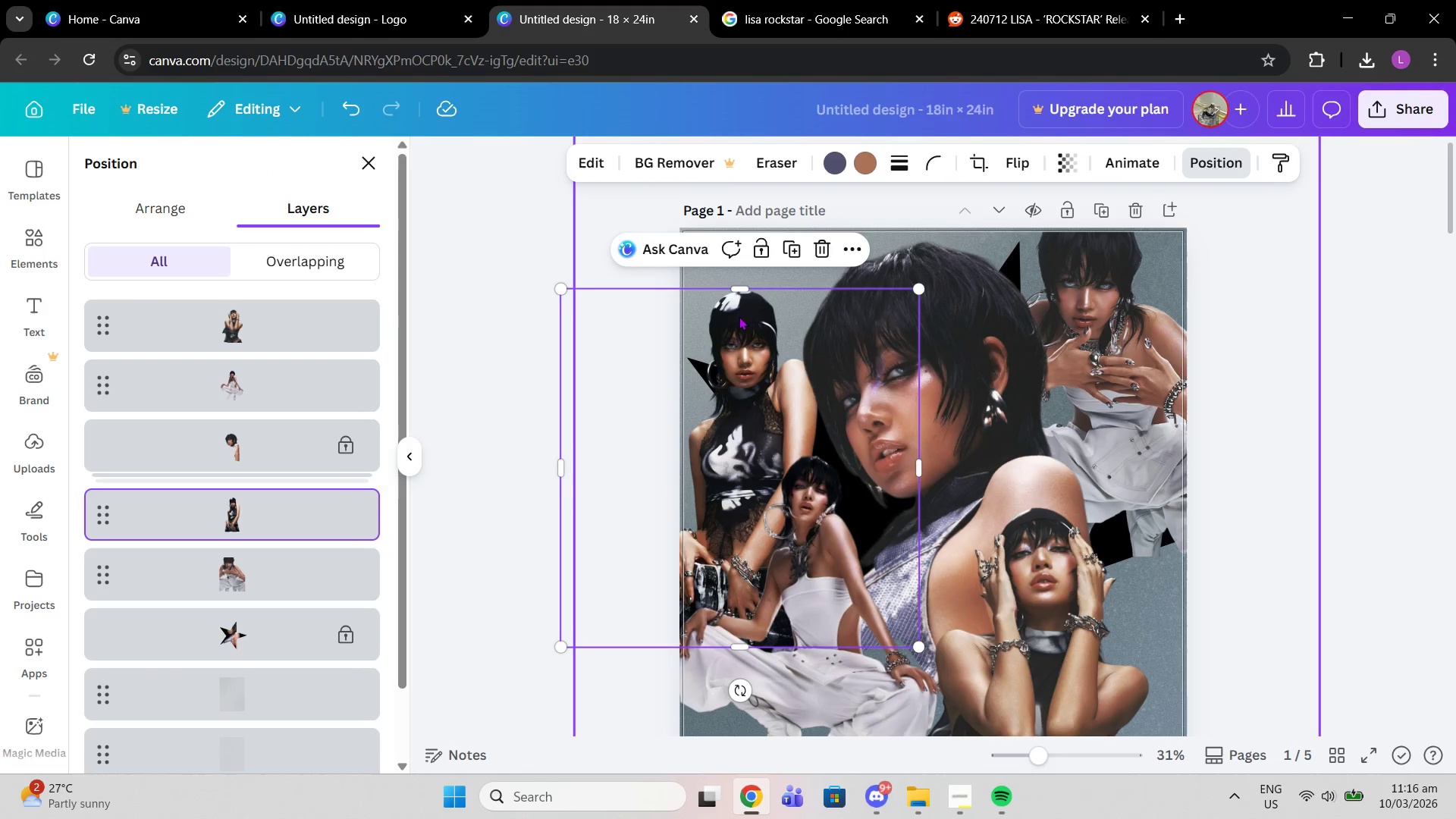 
left_click_drag(start_coordinate=[740, 317], to_coordinate=[745, 325])
 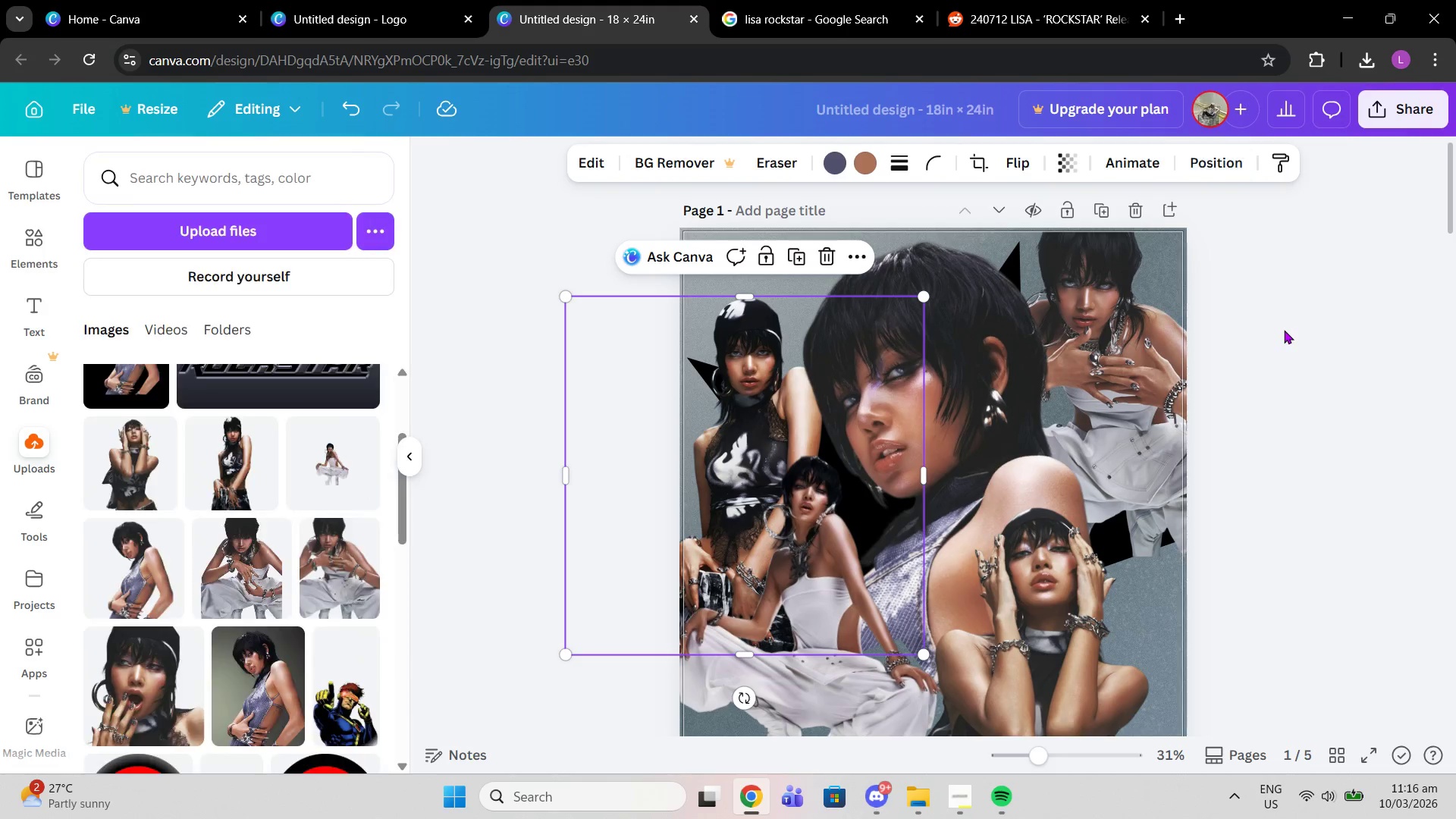 
double_click([1291, 326])
 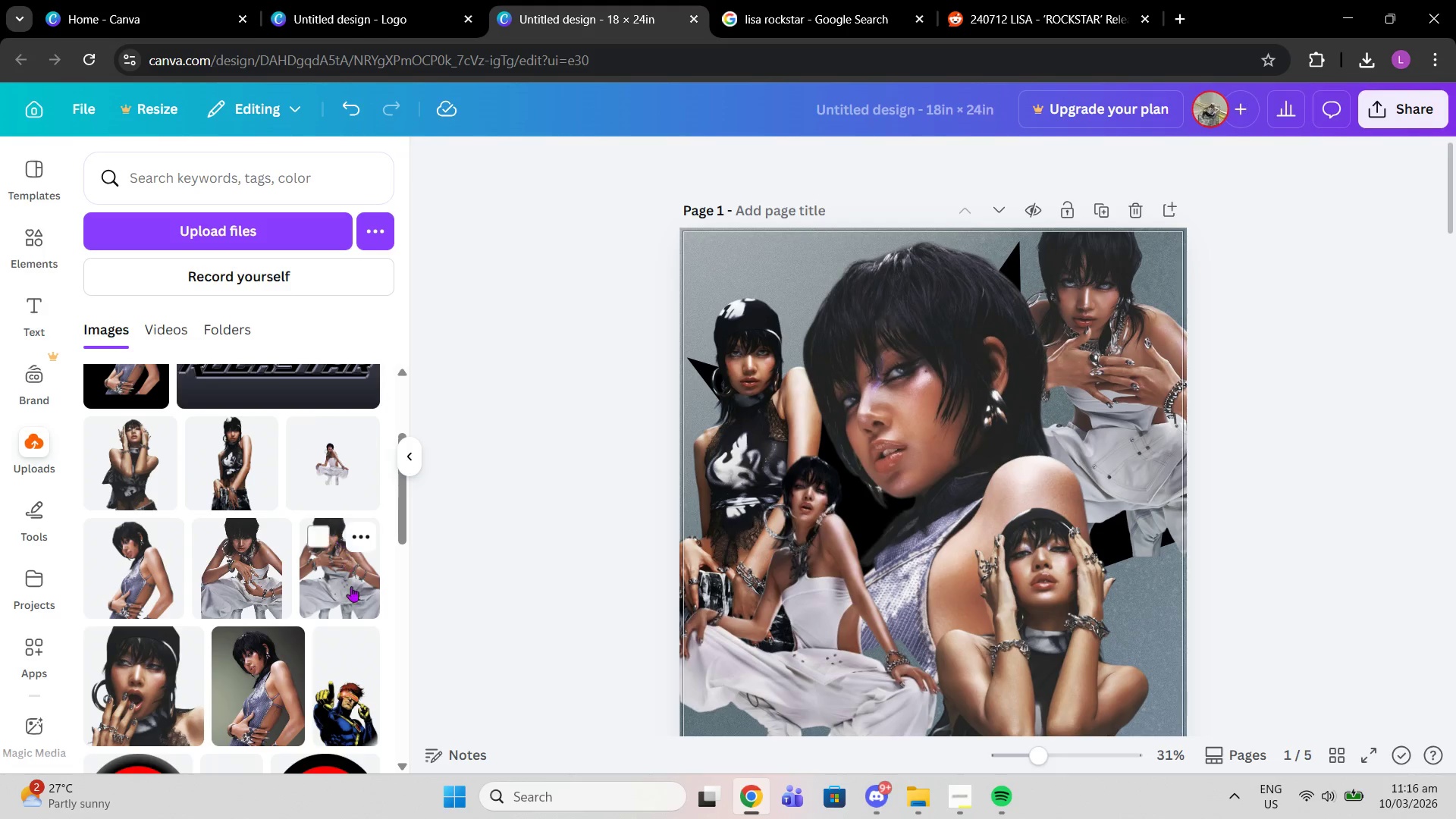 
scroll: coordinate [1141, 507], scroll_direction: down, amount: 5.0
 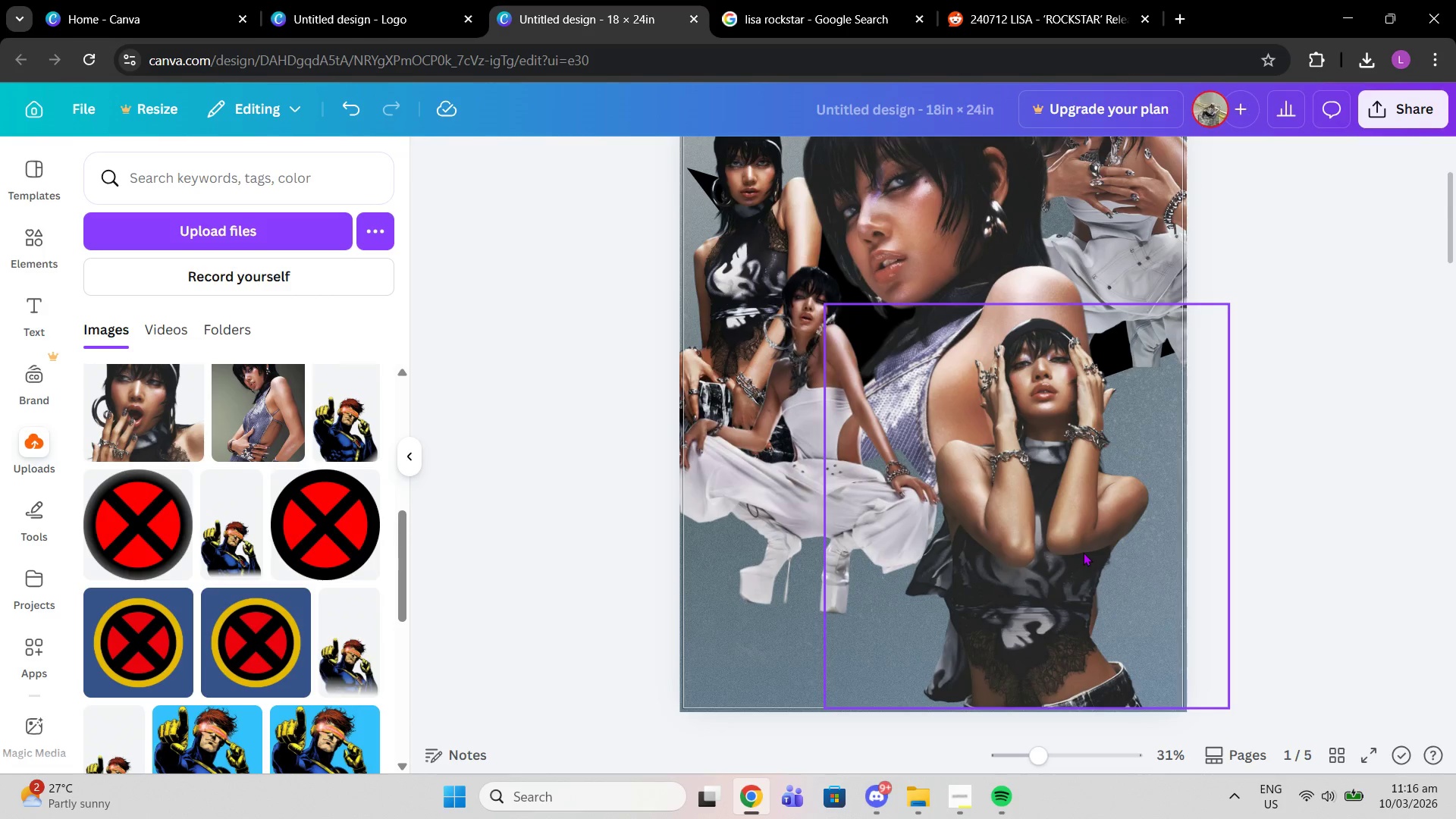 
left_click([1083, 552])
 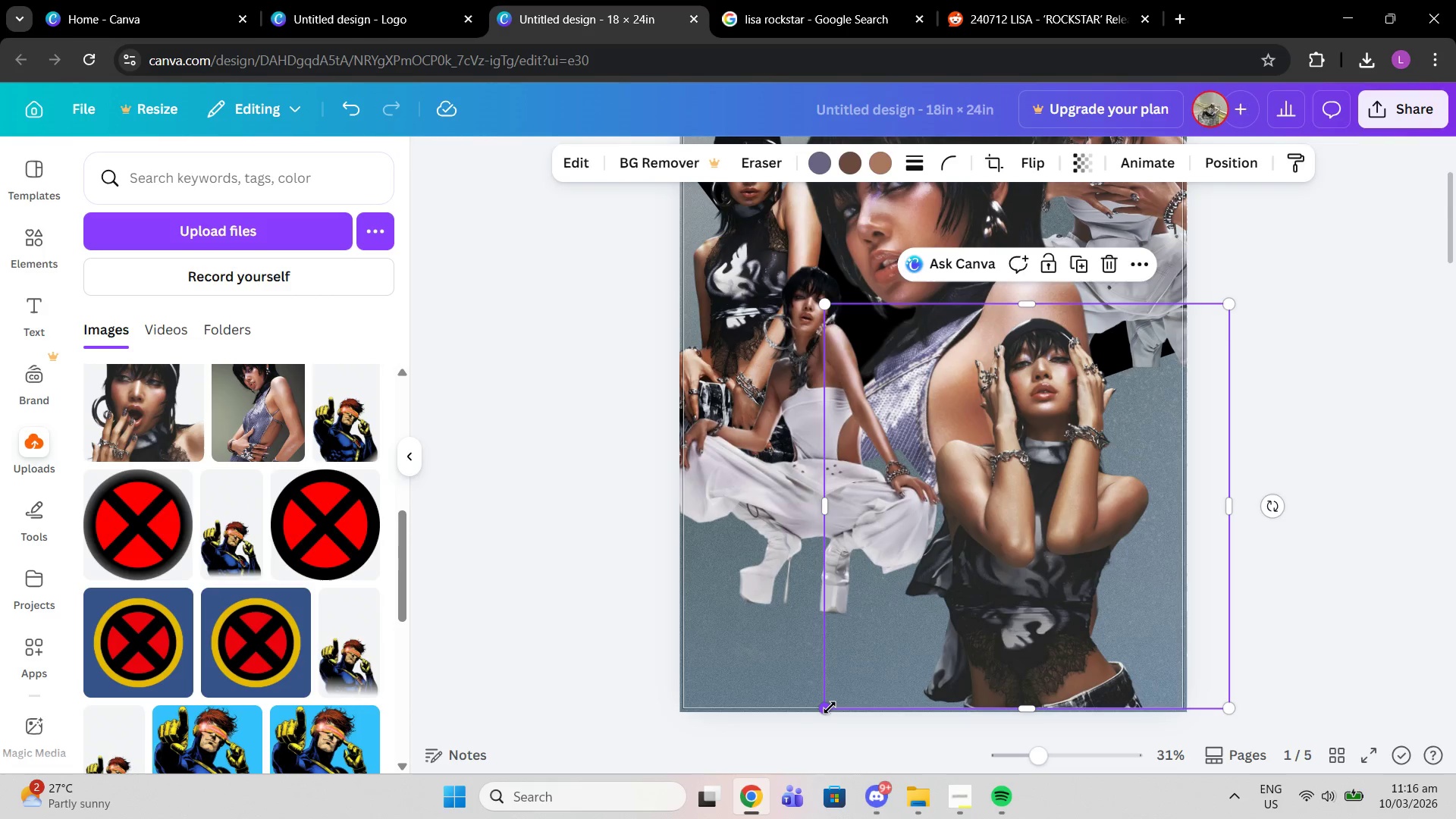 
left_click_drag(start_coordinate=[830, 708], to_coordinate=[779, 745])
 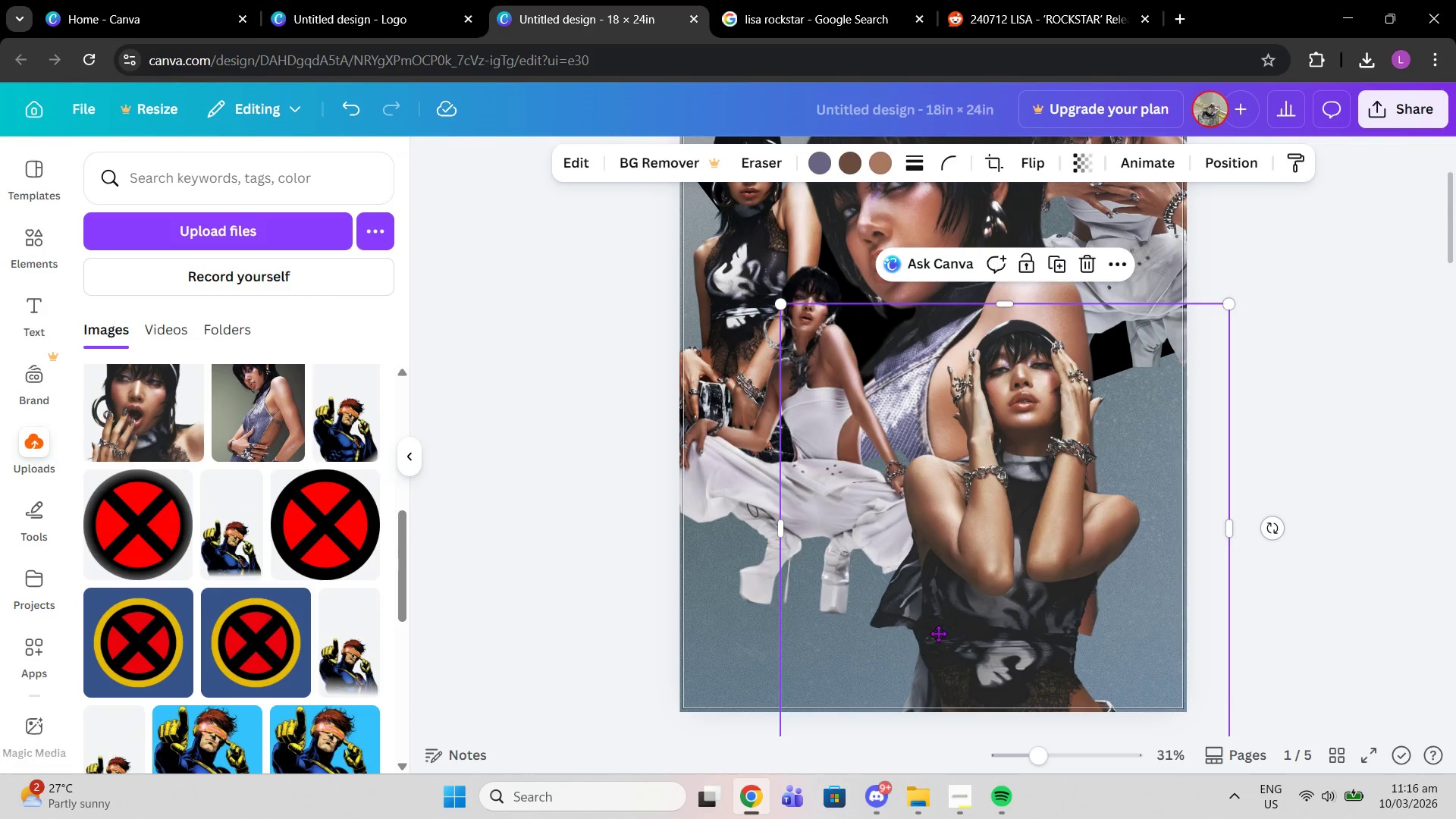 
left_click_drag(start_coordinate=[915, 645], to_coordinate=[946, 607])
 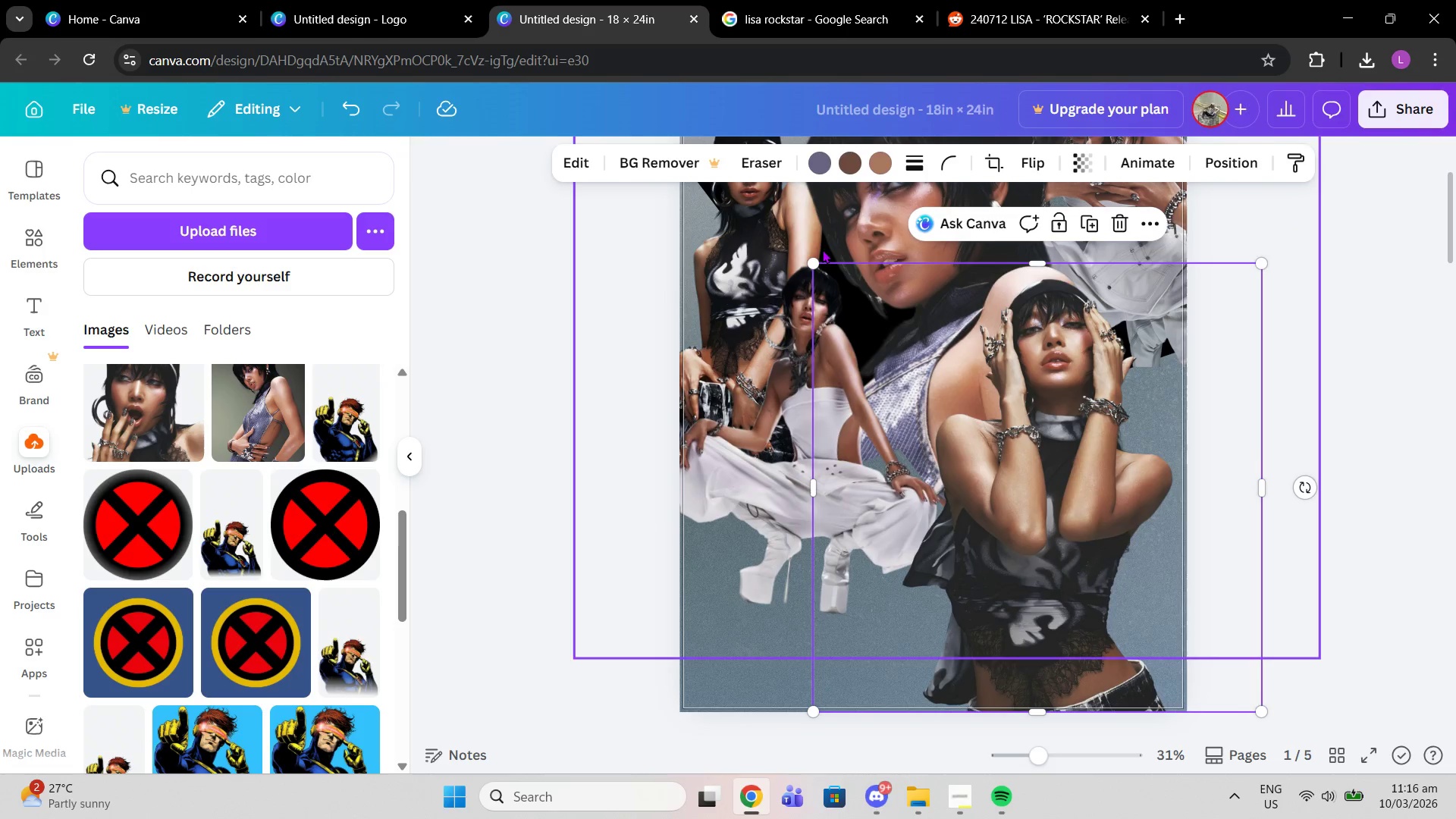 
left_click_drag(start_coordinate=[810, 264], to_coordinate=[795, 251])
 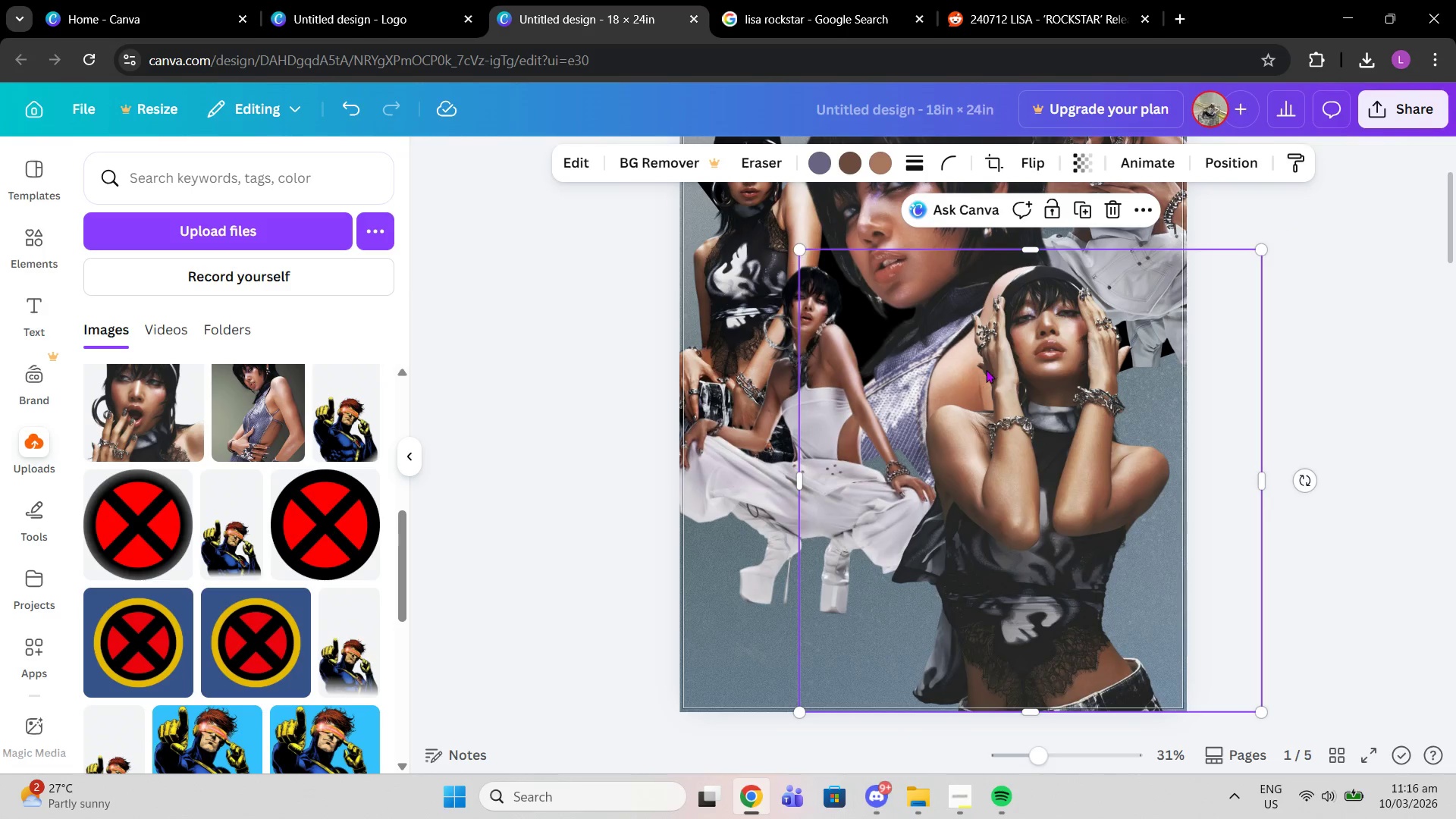 
left_click_drag(start_coordinate=[984, 369], to_coordinate=[1008, 365])
 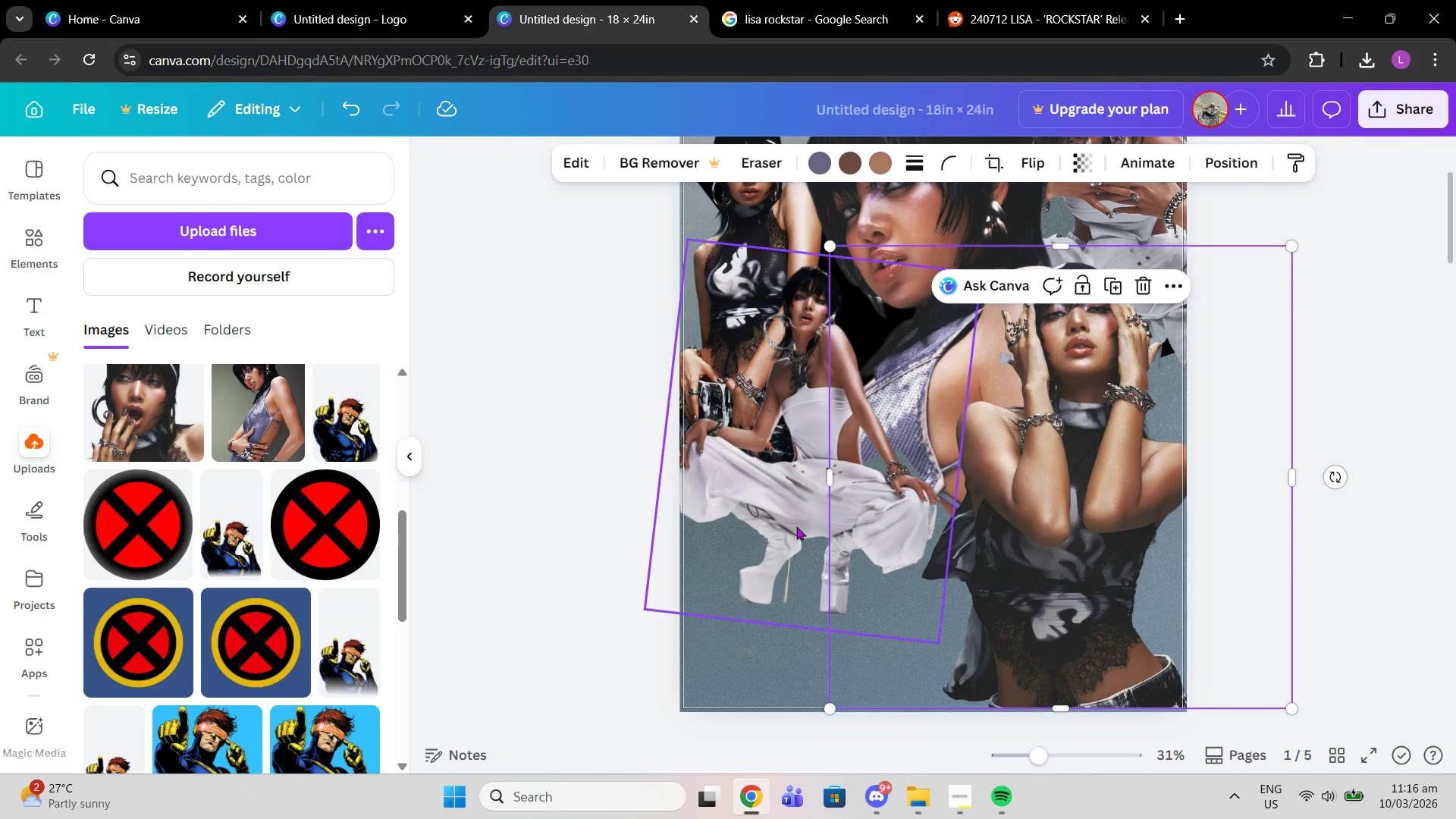 
left_click_drag(start_coordinate=[790, 497], to_coordinate=[810, 506])
 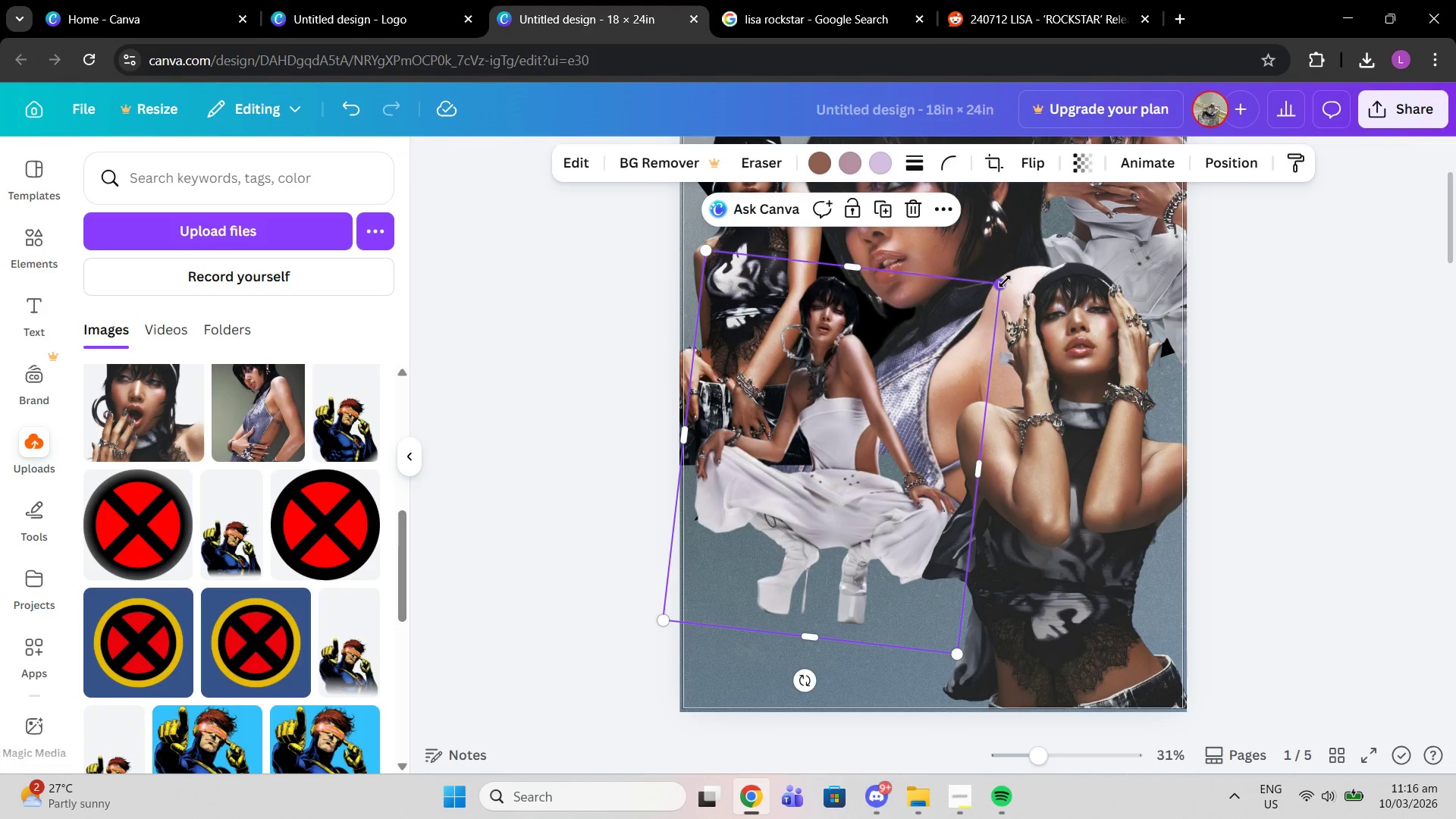 
left_click_drag(start_coordinate=[1005, 281], to_coordinate=[1002, 294])
 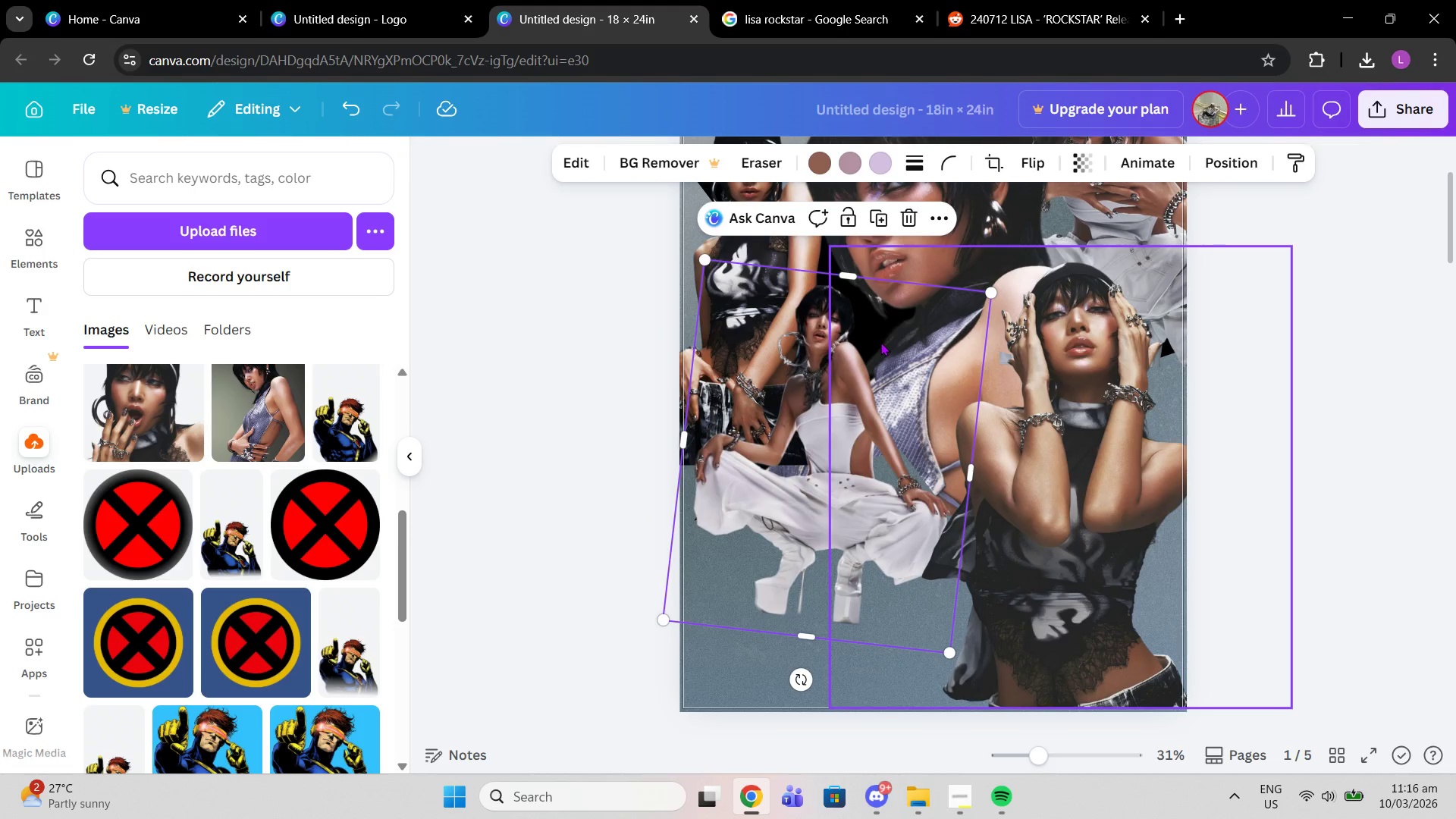 
key(Control+Z)
 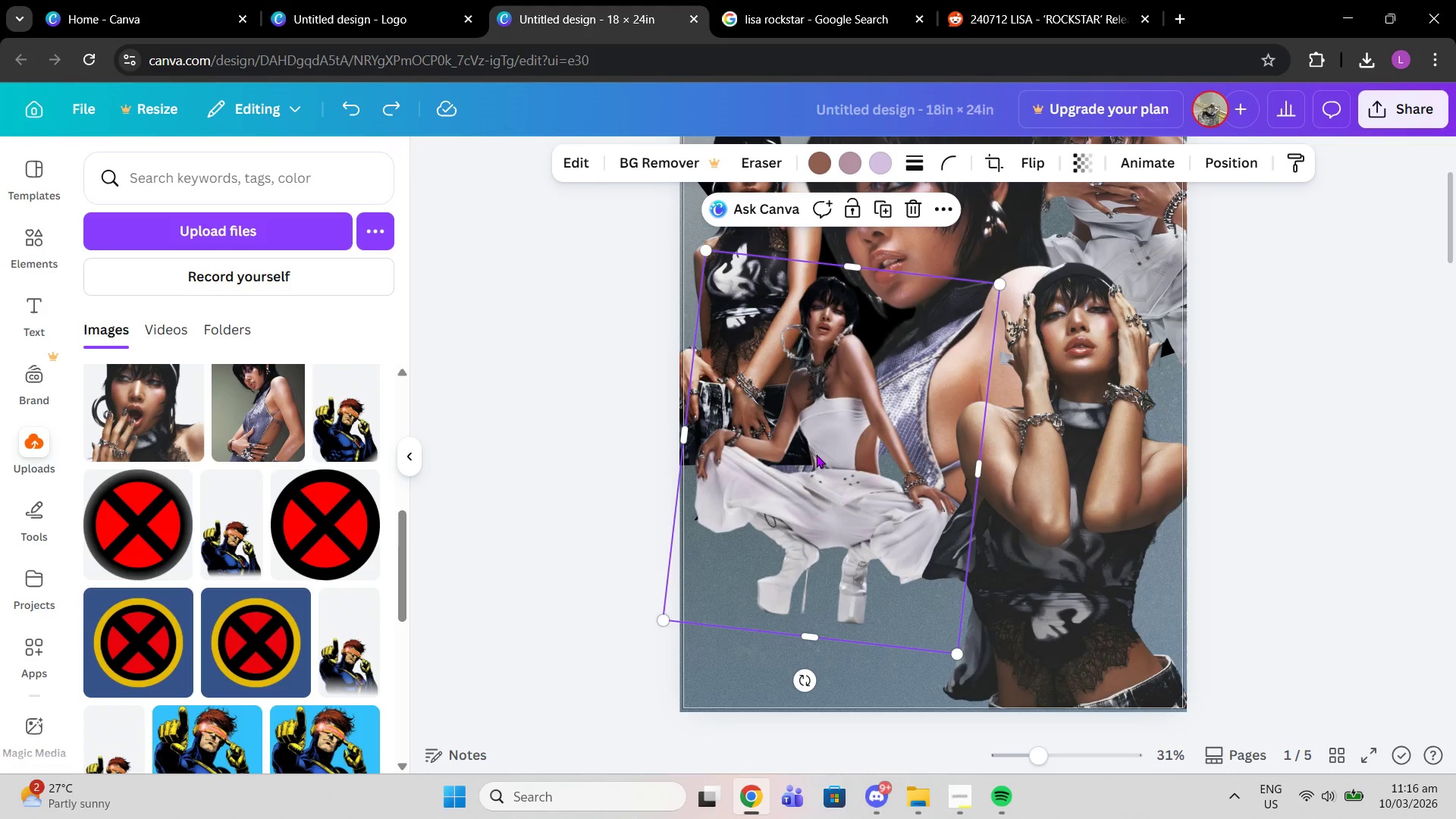 
left_click_drag(start_coordinate=[798, 464], to_coordinate=[783, 464])
 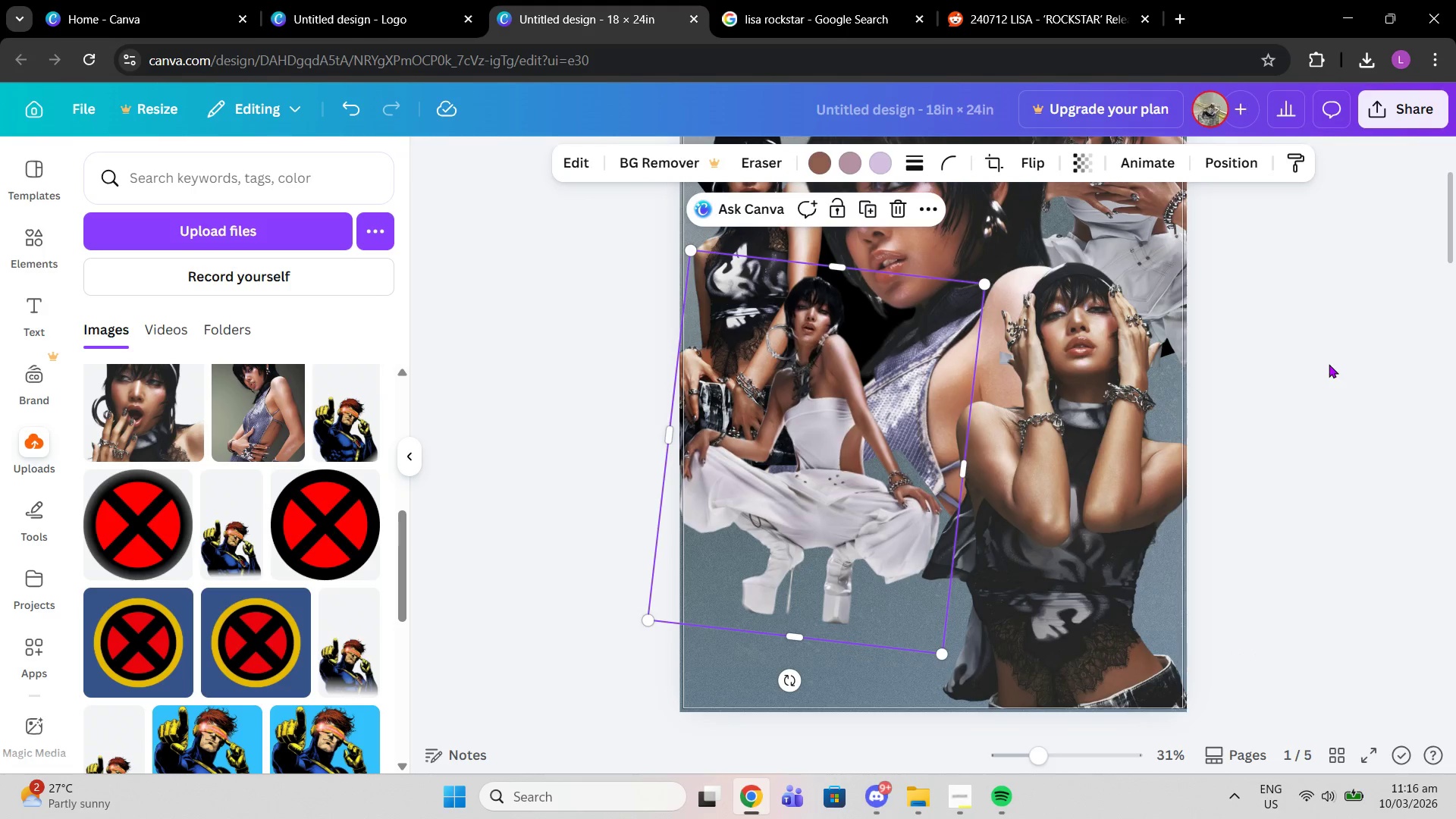 
left_click([1329, 364])
 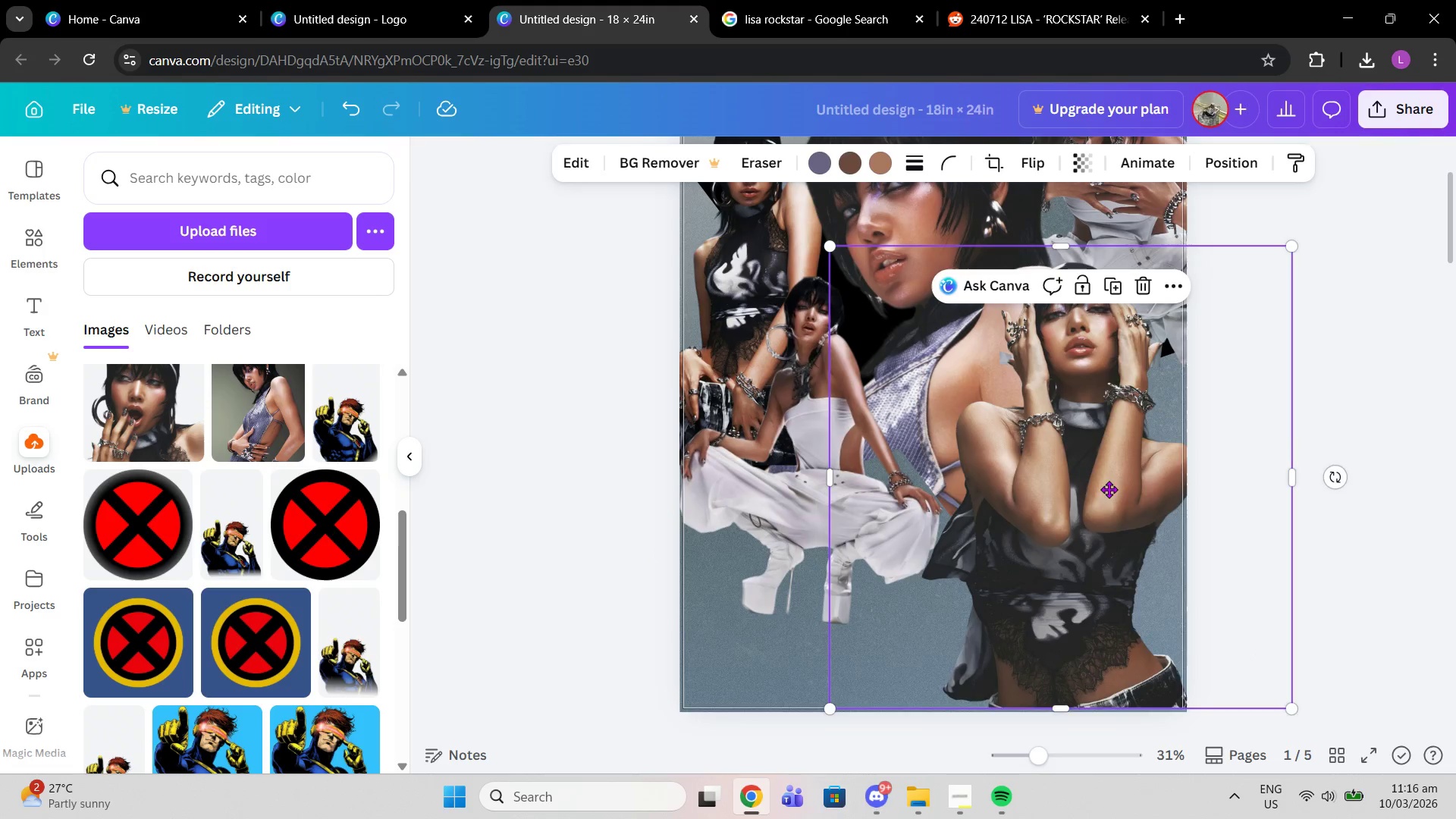 
left_click_drag(start_coordinate=[1122, 485], to_coordinate=[1088, 510])
 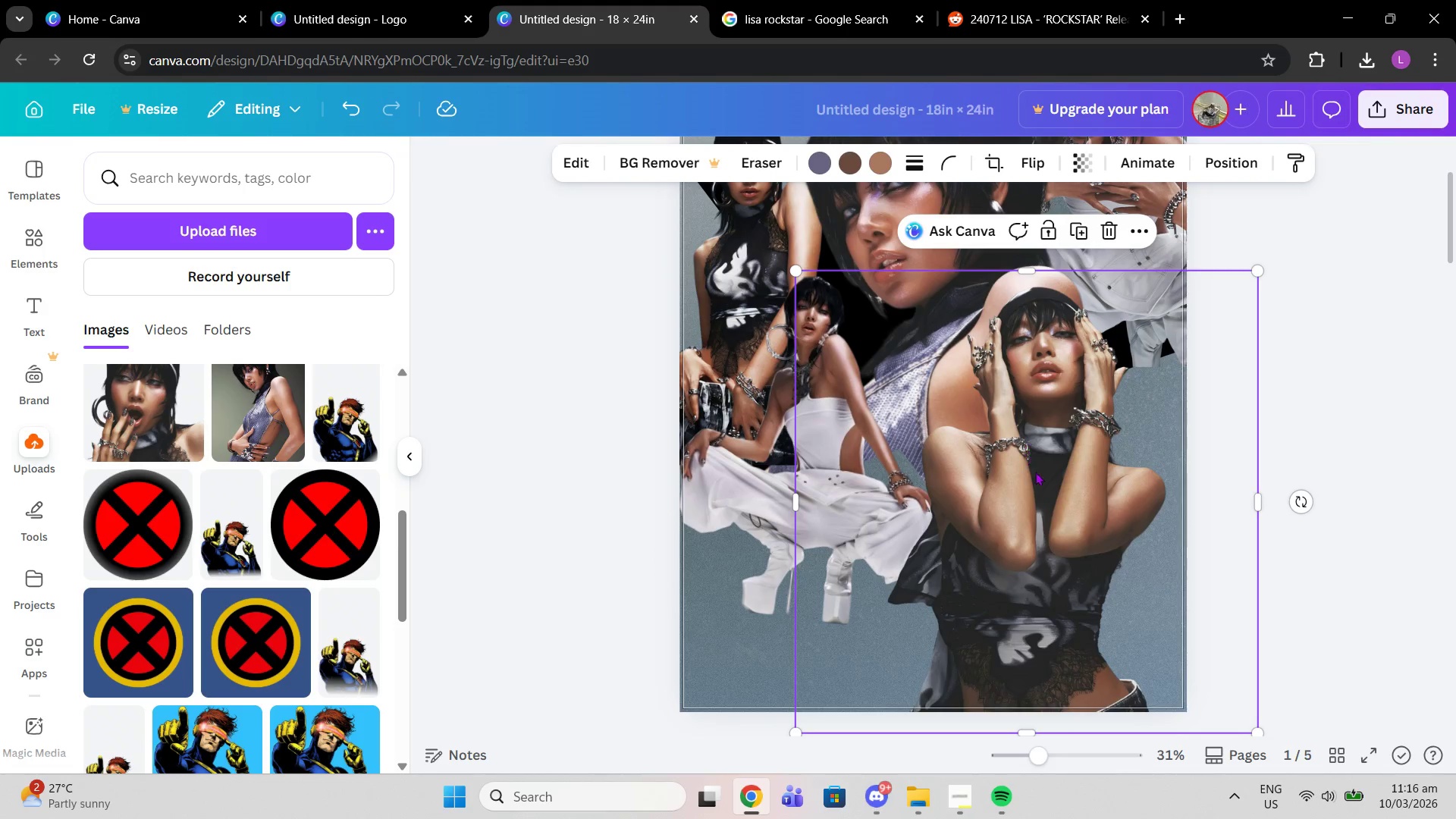 
left_click_drag(start_coordinate=[1045, 491], to_coordinate=[1036, 469])
 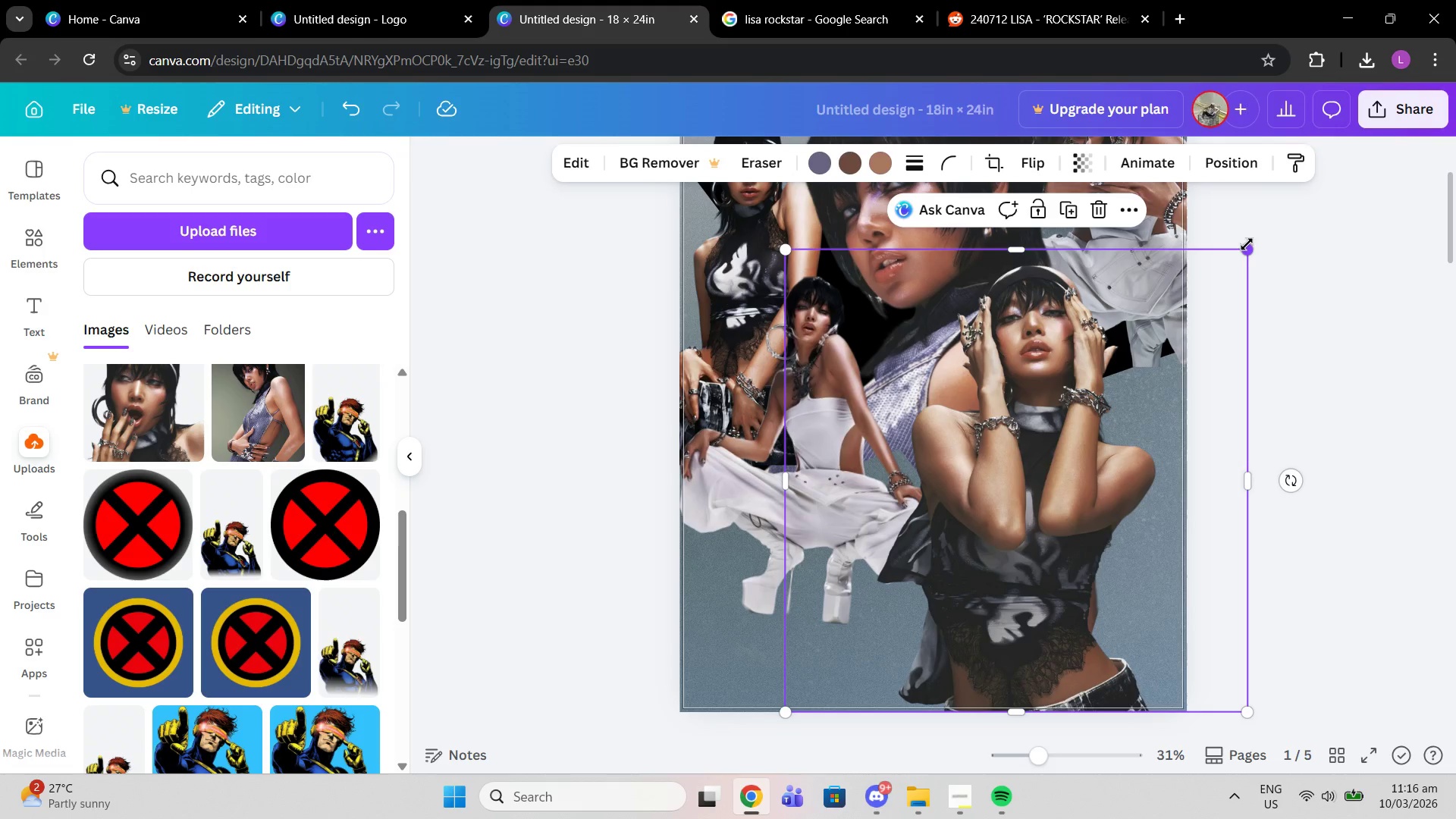 
left_click_drag(start_coordinate=[1247, 244], to_coordinate=[1455, 190])
 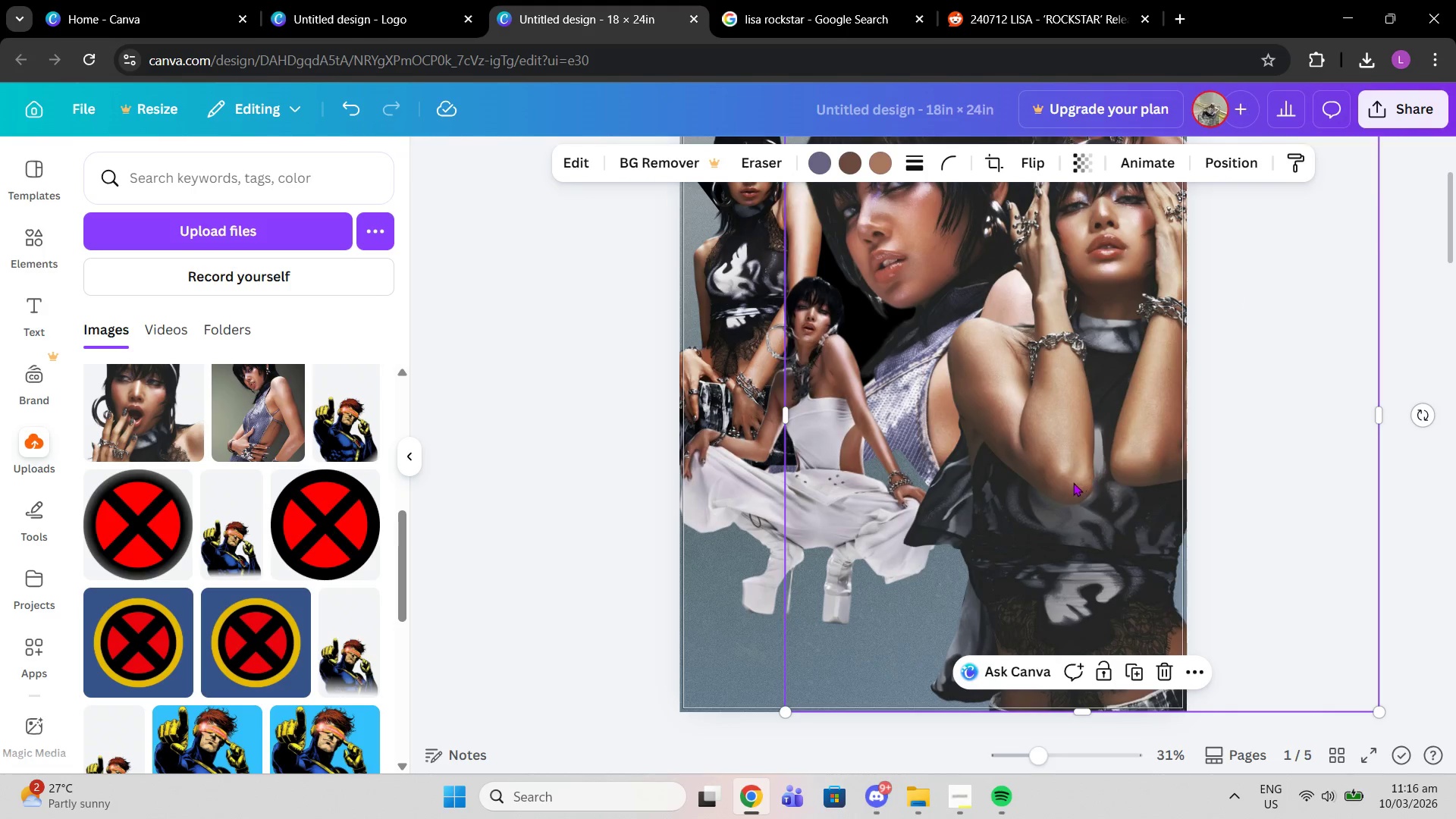 
left_click_drag(start_coordinate=[1075, 482], to_coordinate=[1016, 614])
 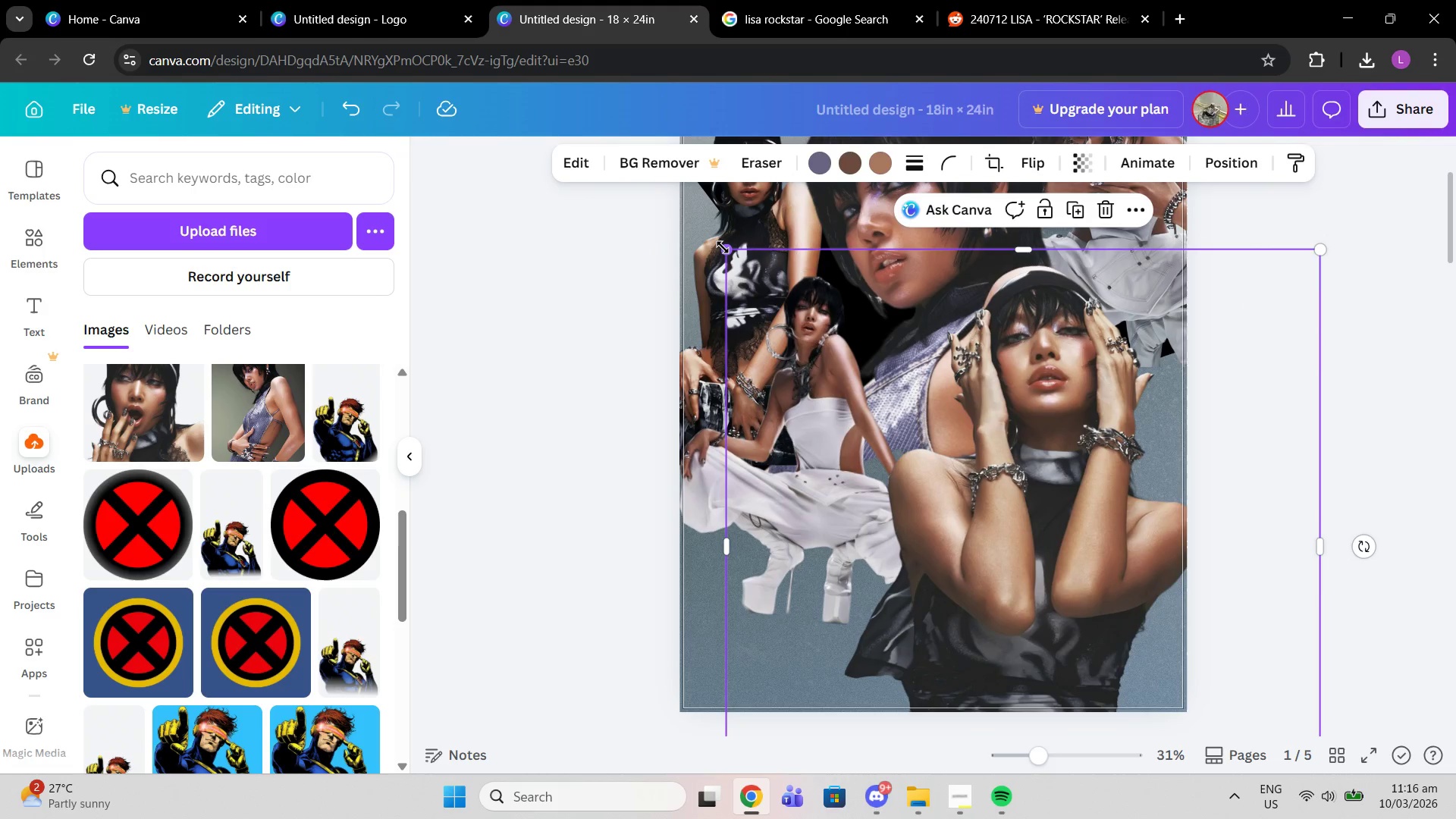 
left_click_drag(start_coordinate=[723, 247], to_coordinate=[791, 314])
 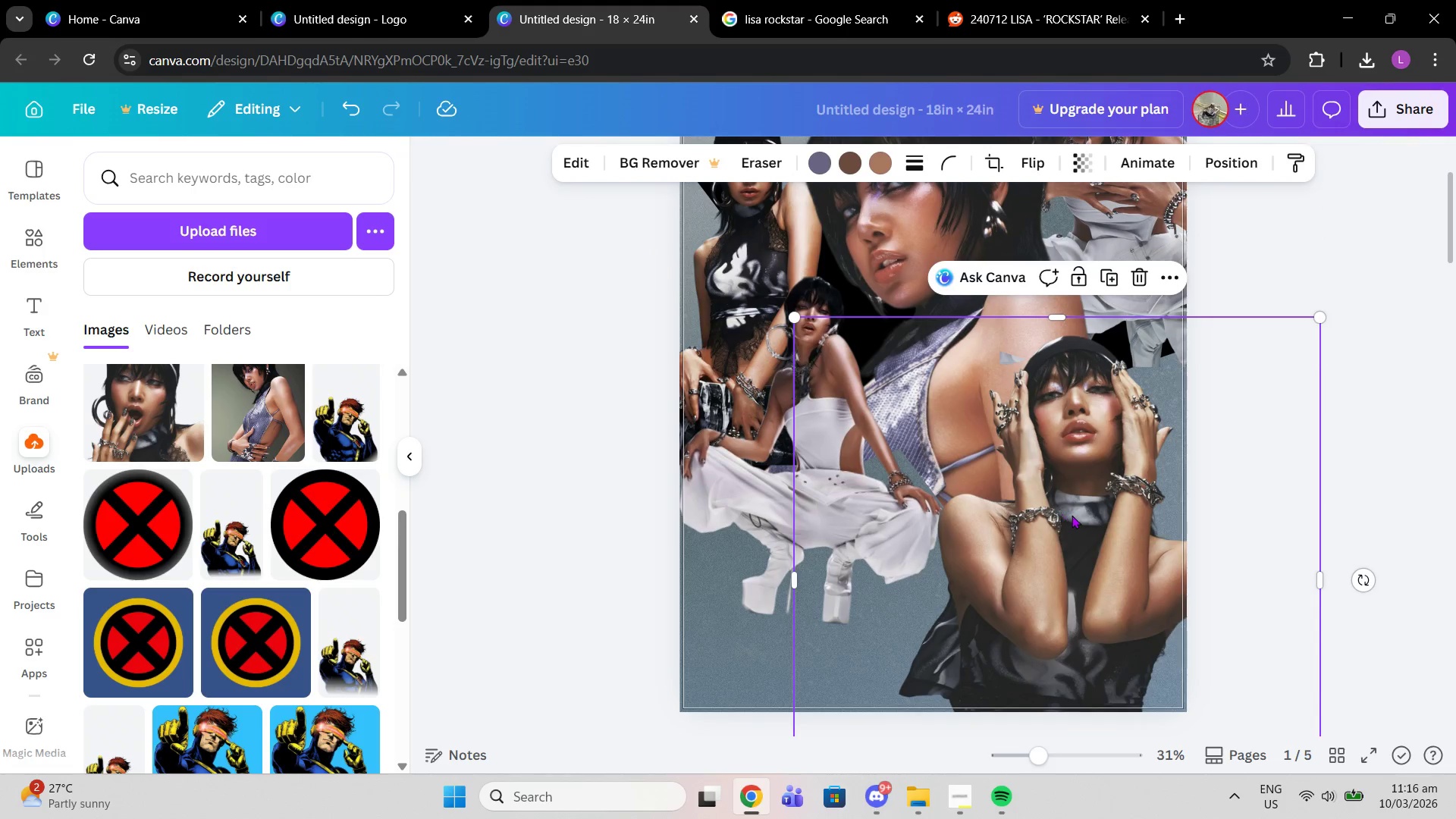 
left_click_drag(start_coordinate=[1073, 515], to_coordinate=[1043, 476])
 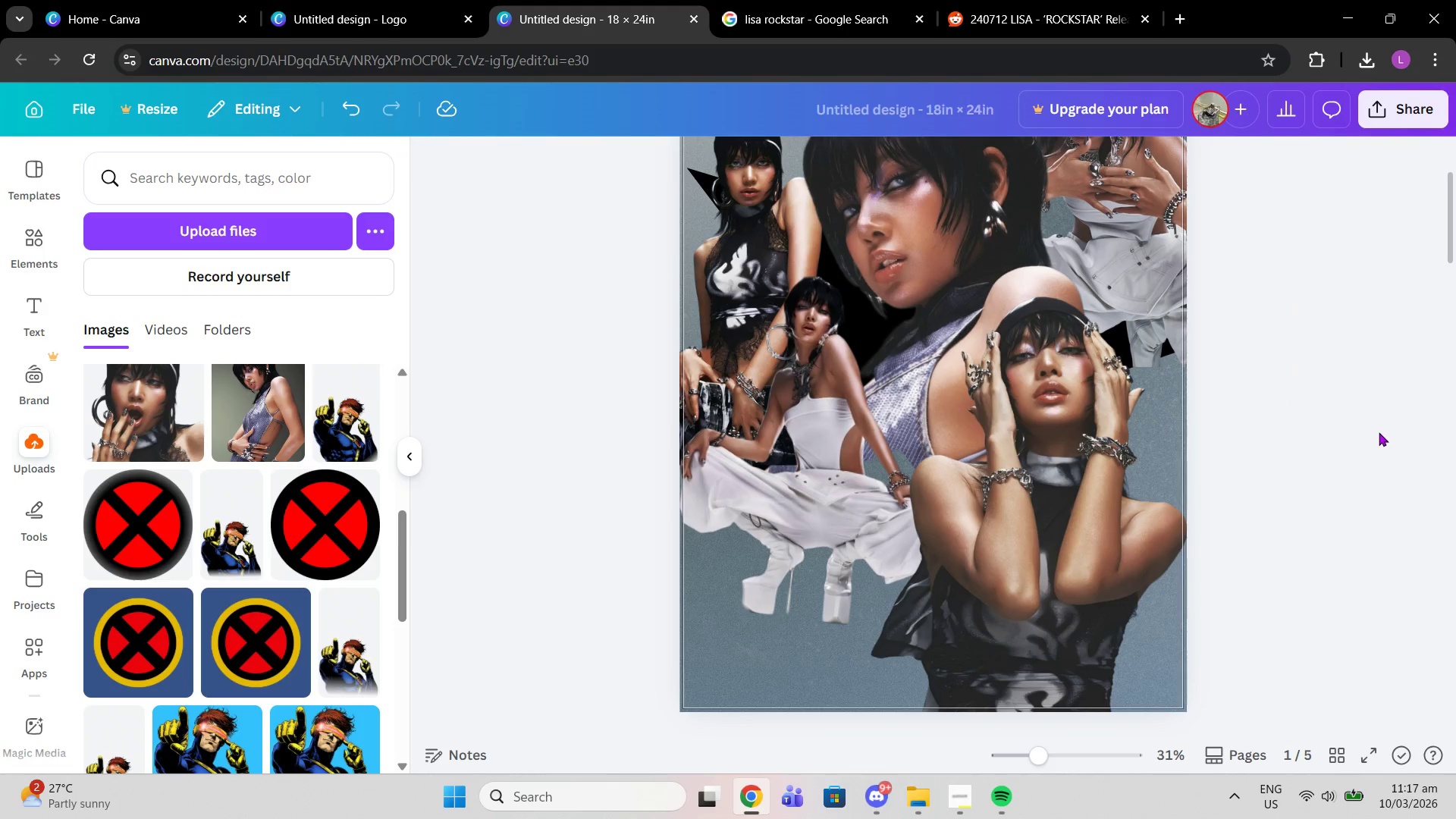 
scroll: coordinate [1366, 442], scroll_direction: up, amount: 1.0
 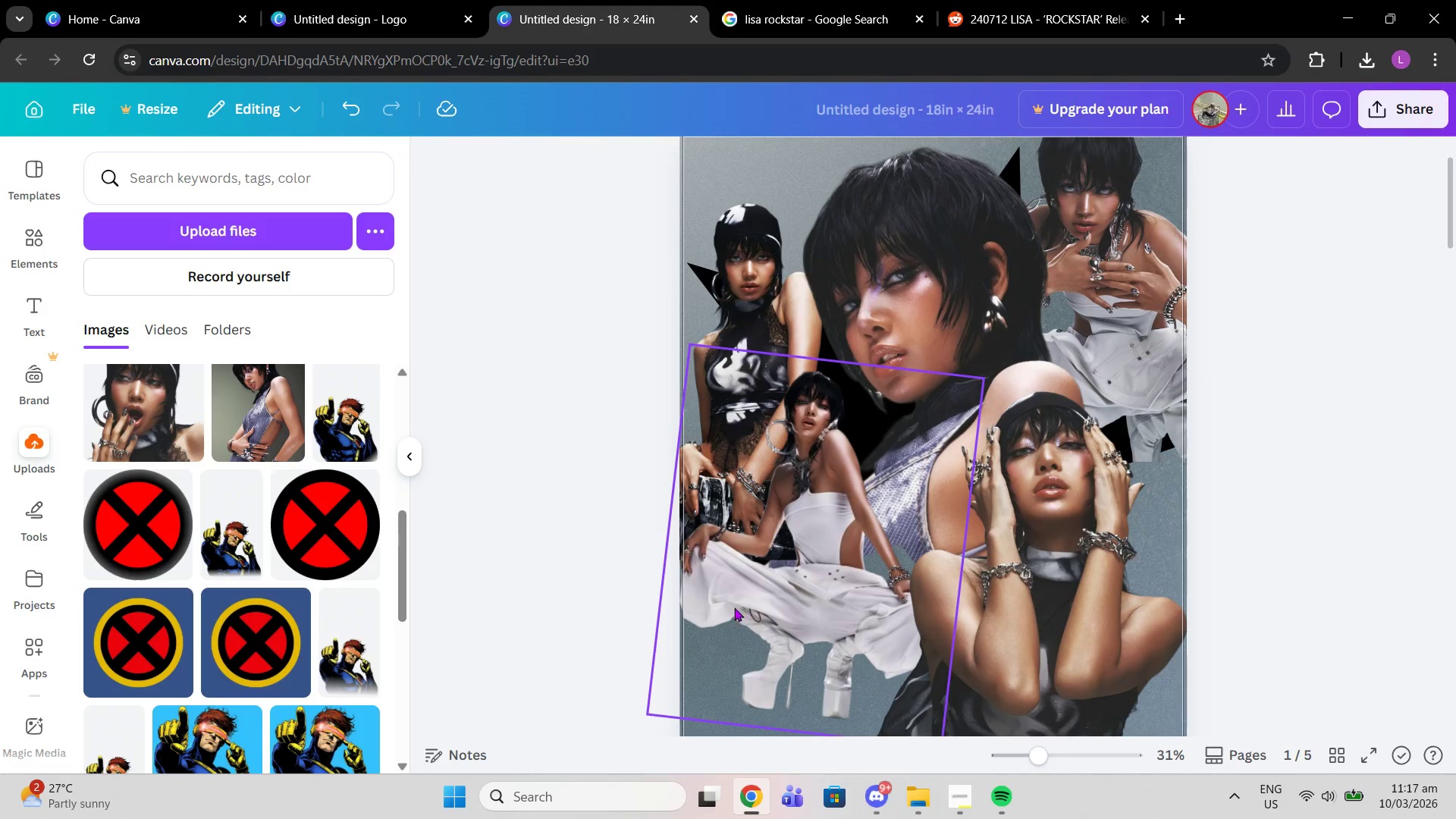 
left_click_drag(start_coordinate=[733, 607], to_coordinate=[733, 604])
 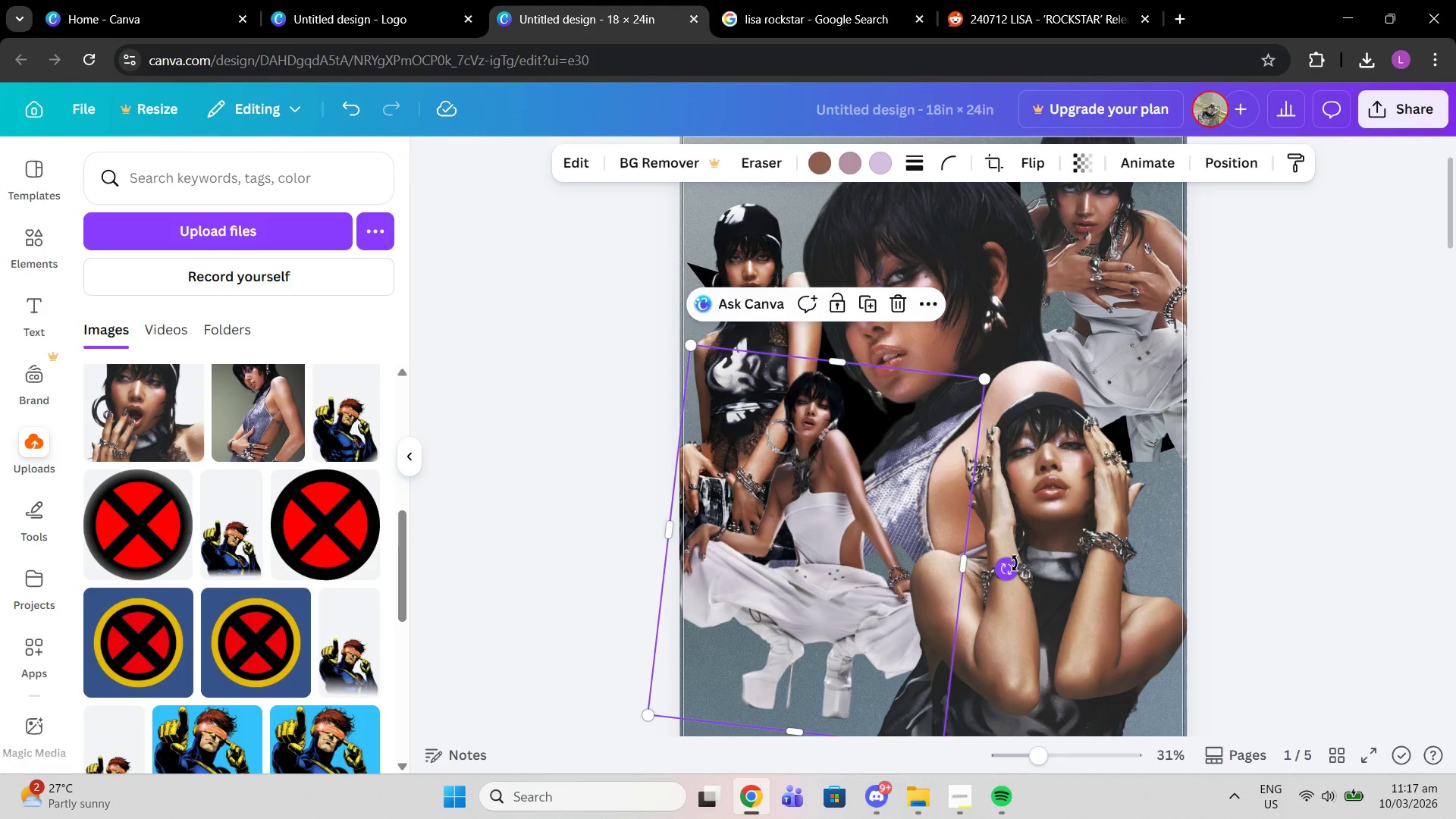 
left_click_drag(start_coordinate=[1014, 566], to_coordinate=[1034, 540])
 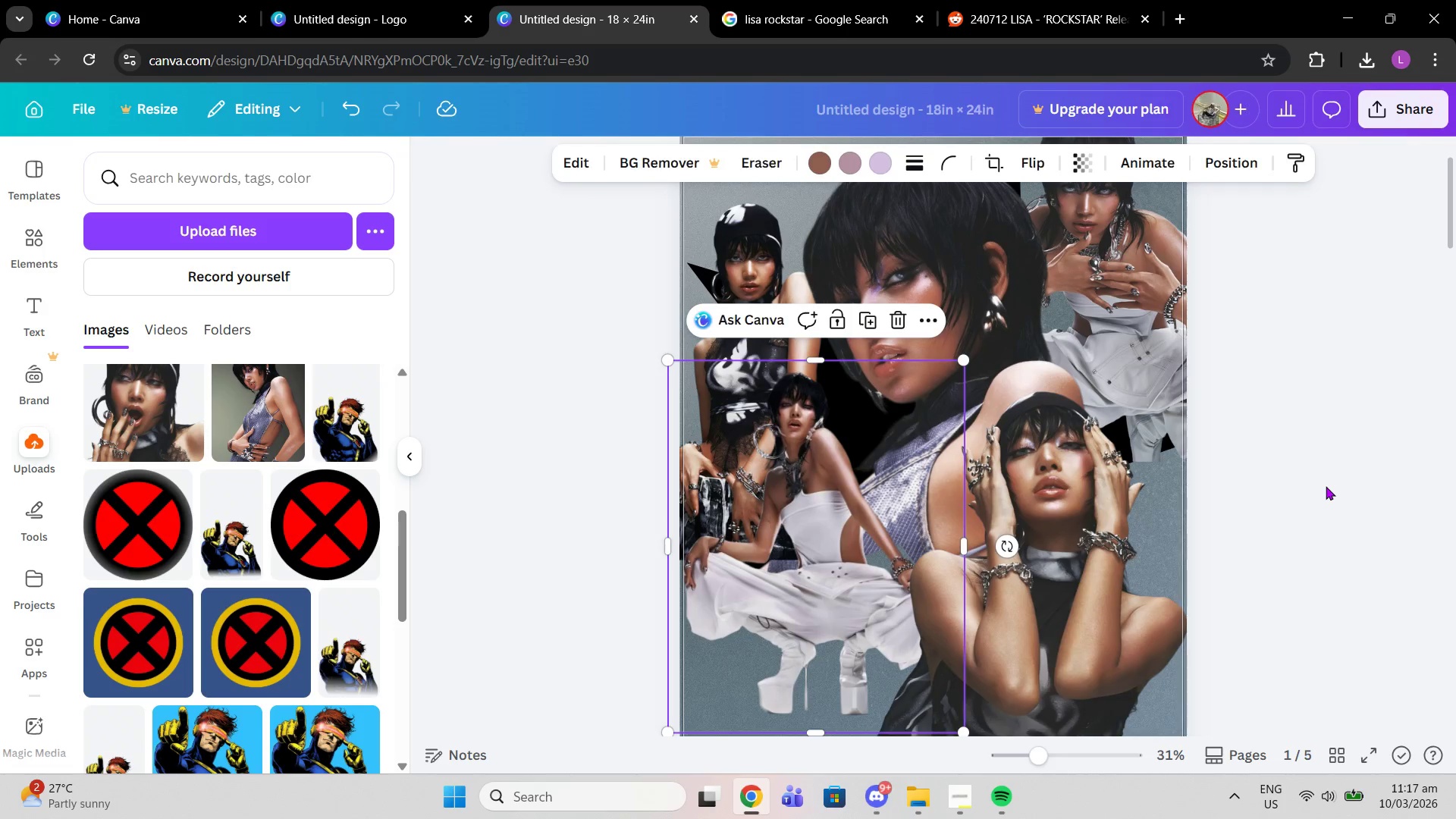 
left_click([1326, 486])
 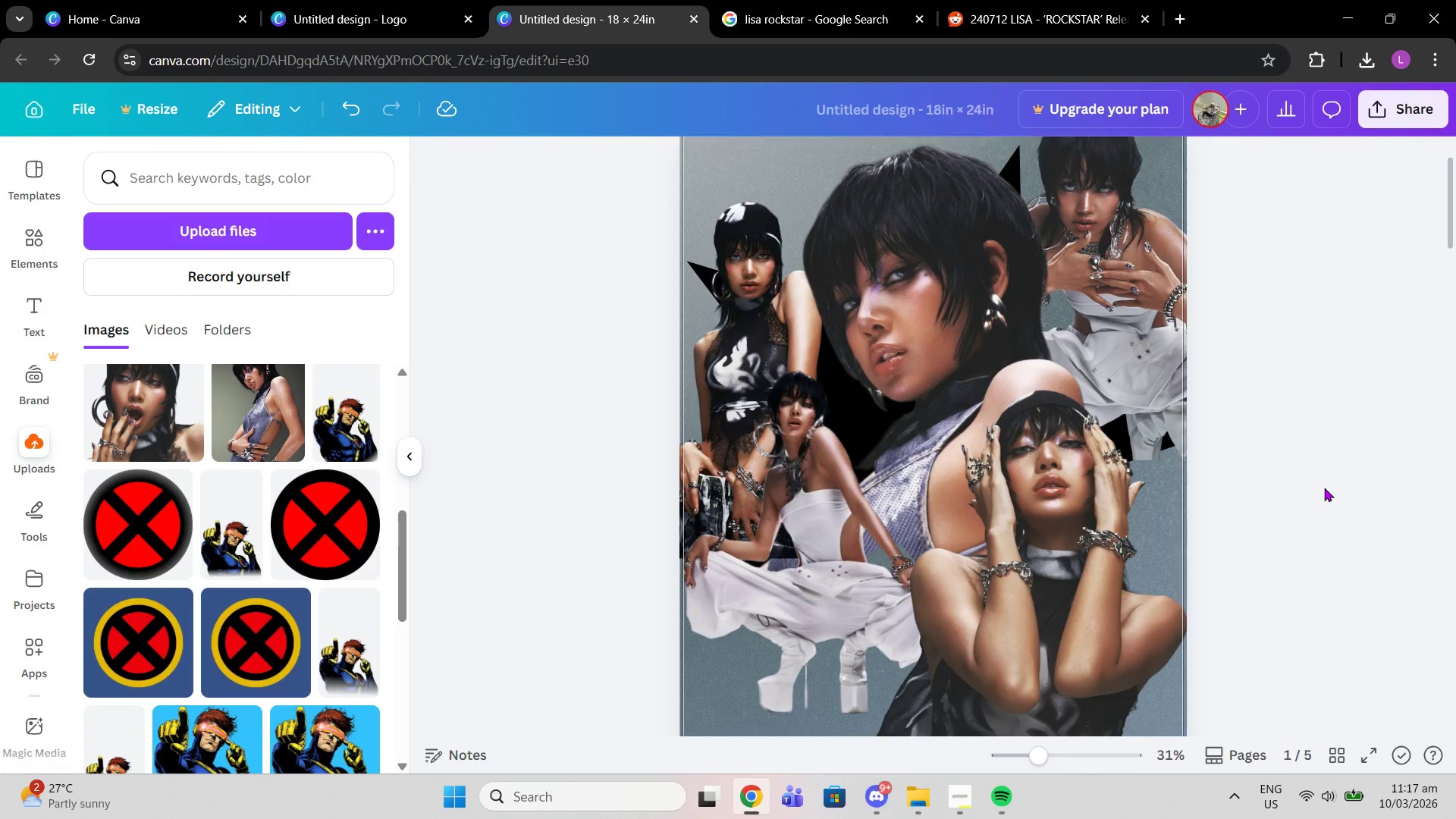 
scroll: coordinate [1324, 488], scroll_direction: down, amount: 1.0
 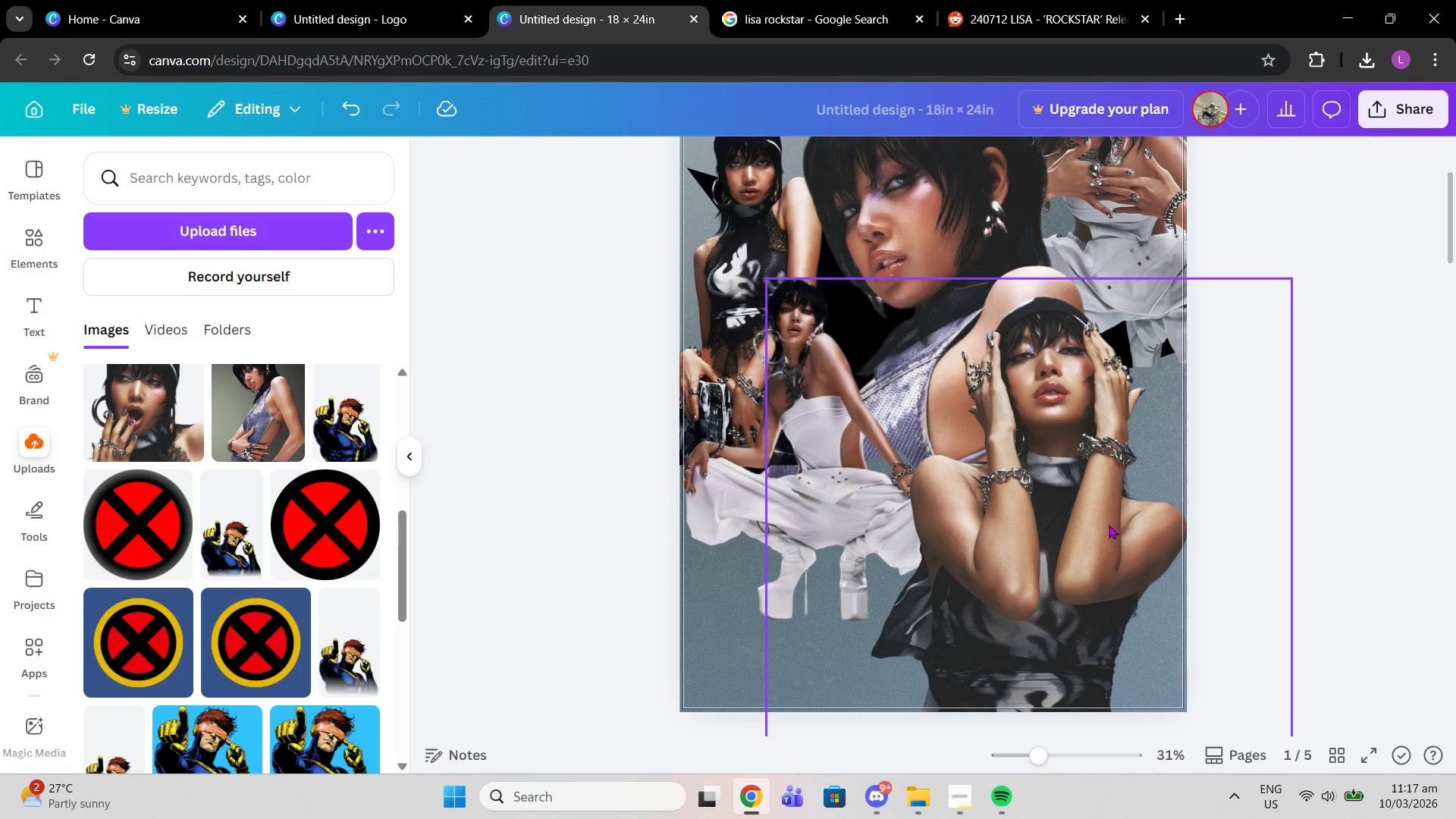 
left_click_drag(start_coordinate=[1109, 525], to_coordinate=[1119, 525])
 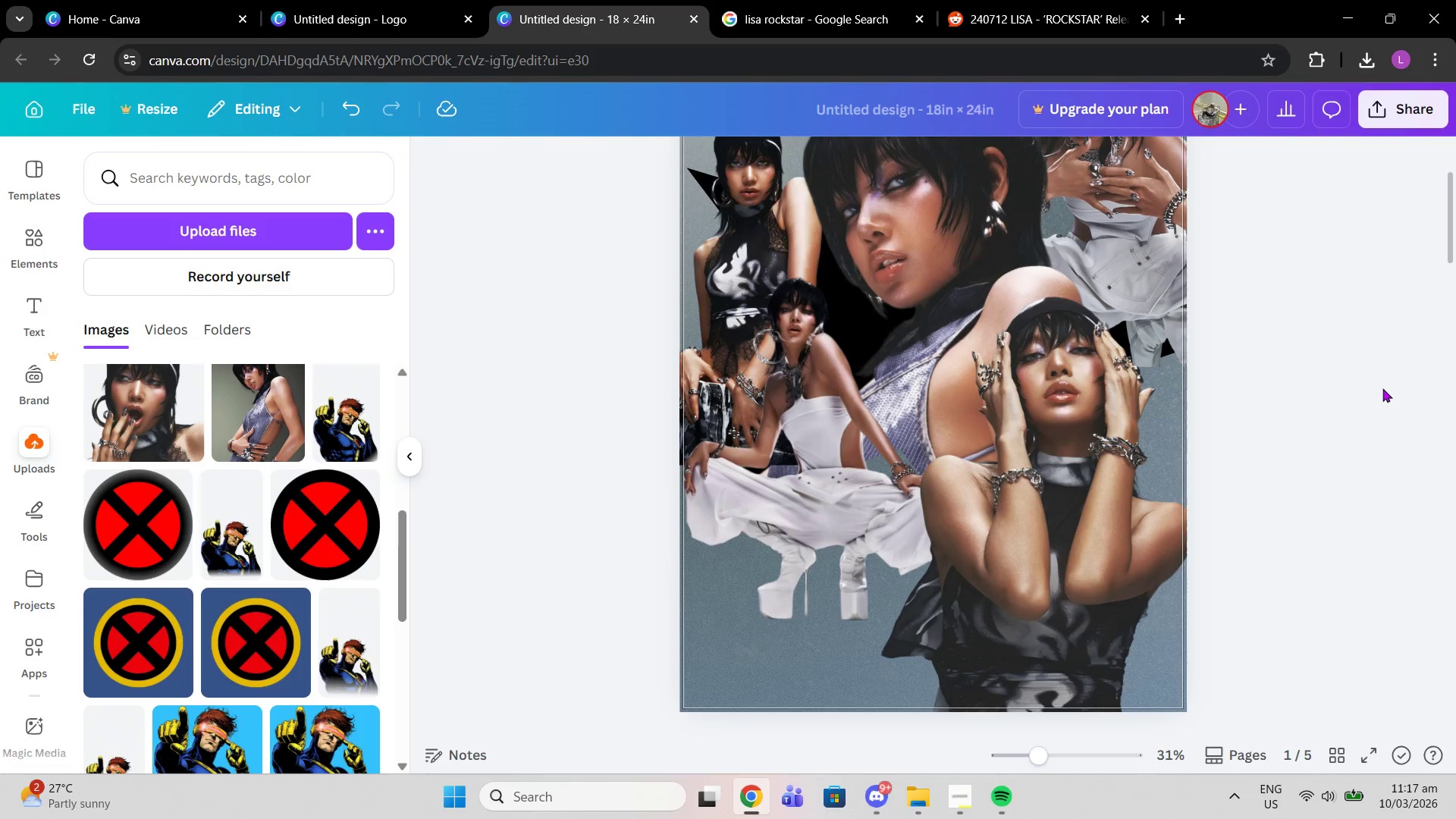 
double_click([1389, 378])
 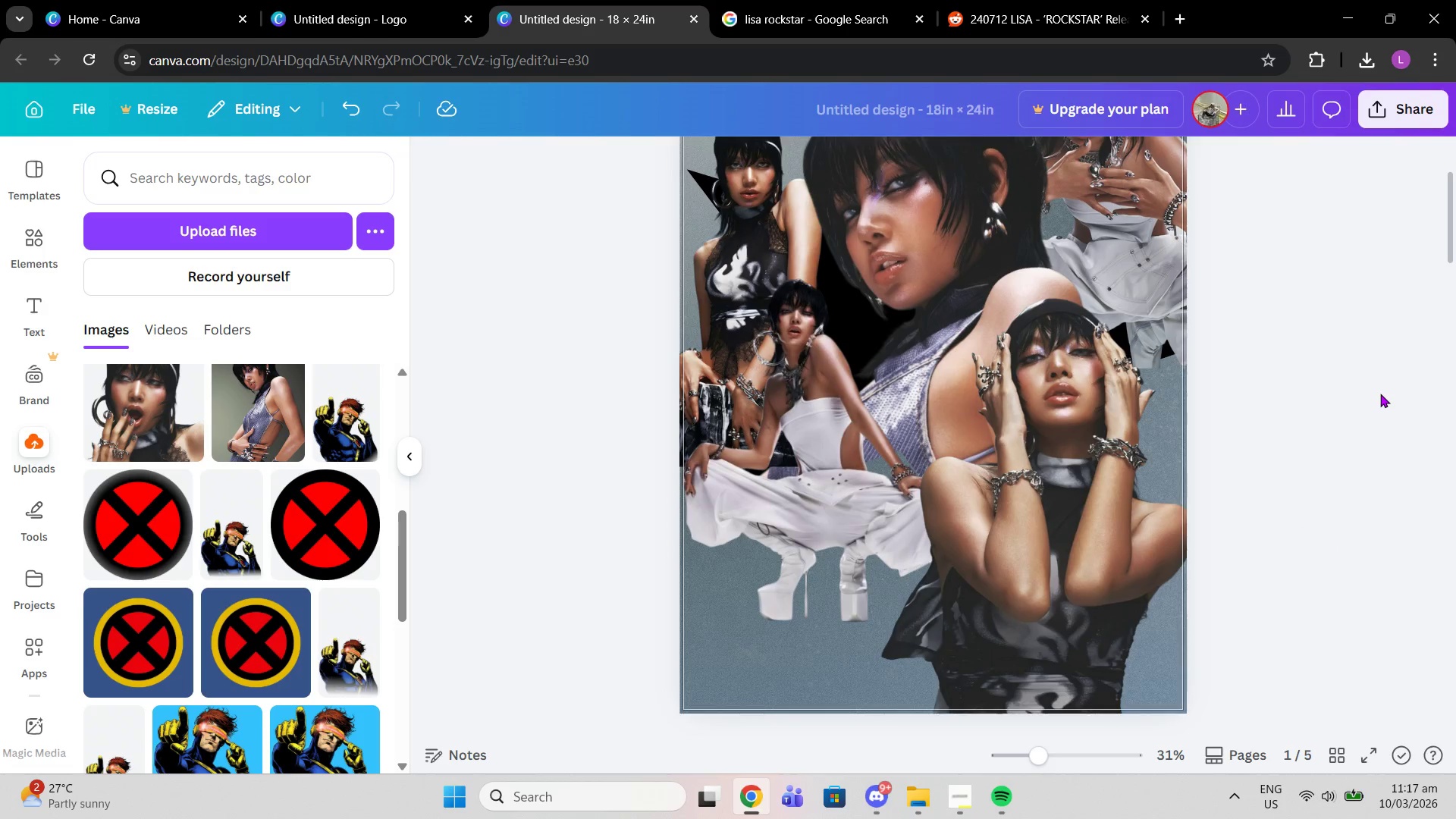 
scroll: coordinate [1326, 321], scroll_direction: up, amount: 2.0
 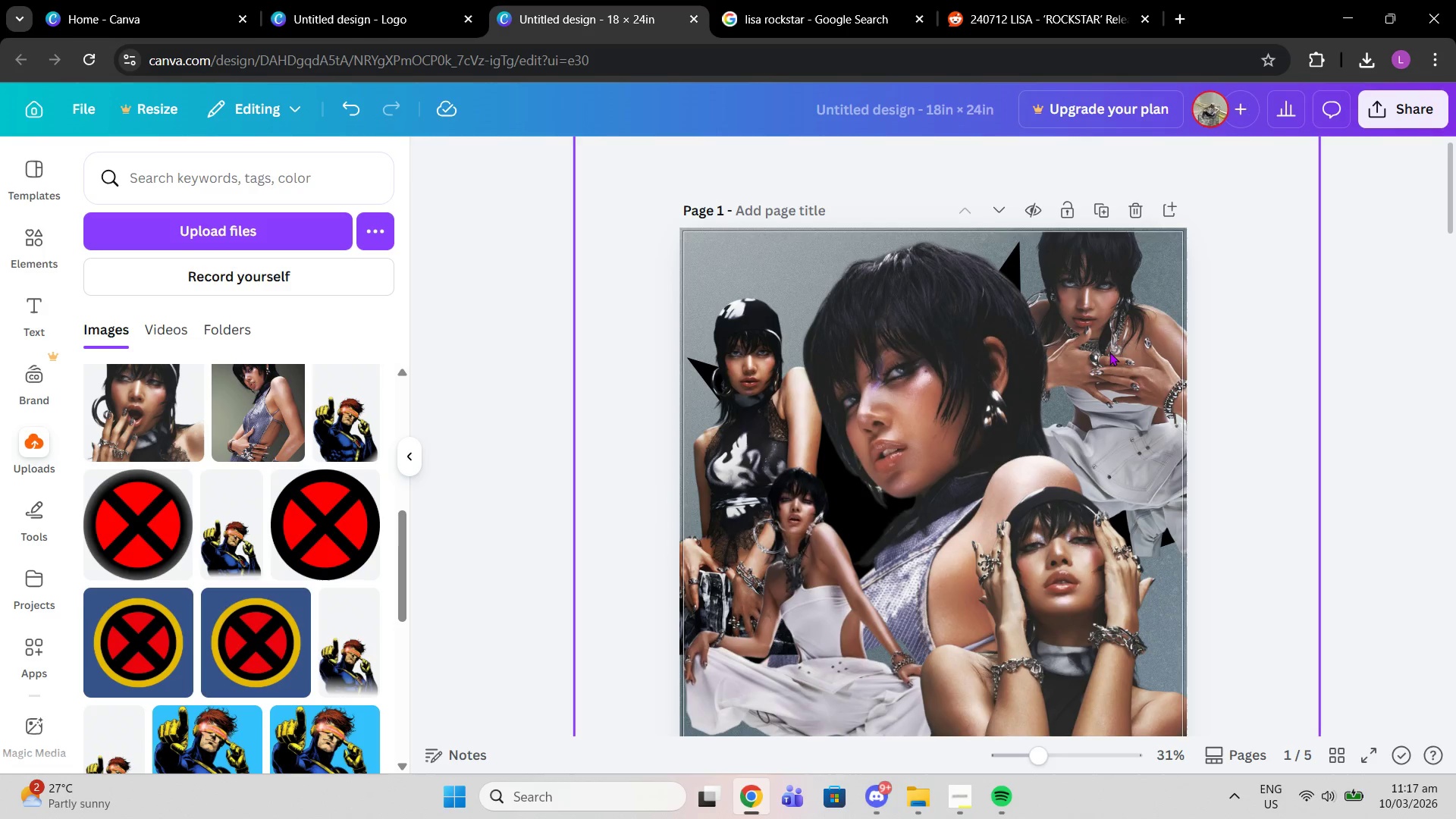 
left_click([1109, 352])
 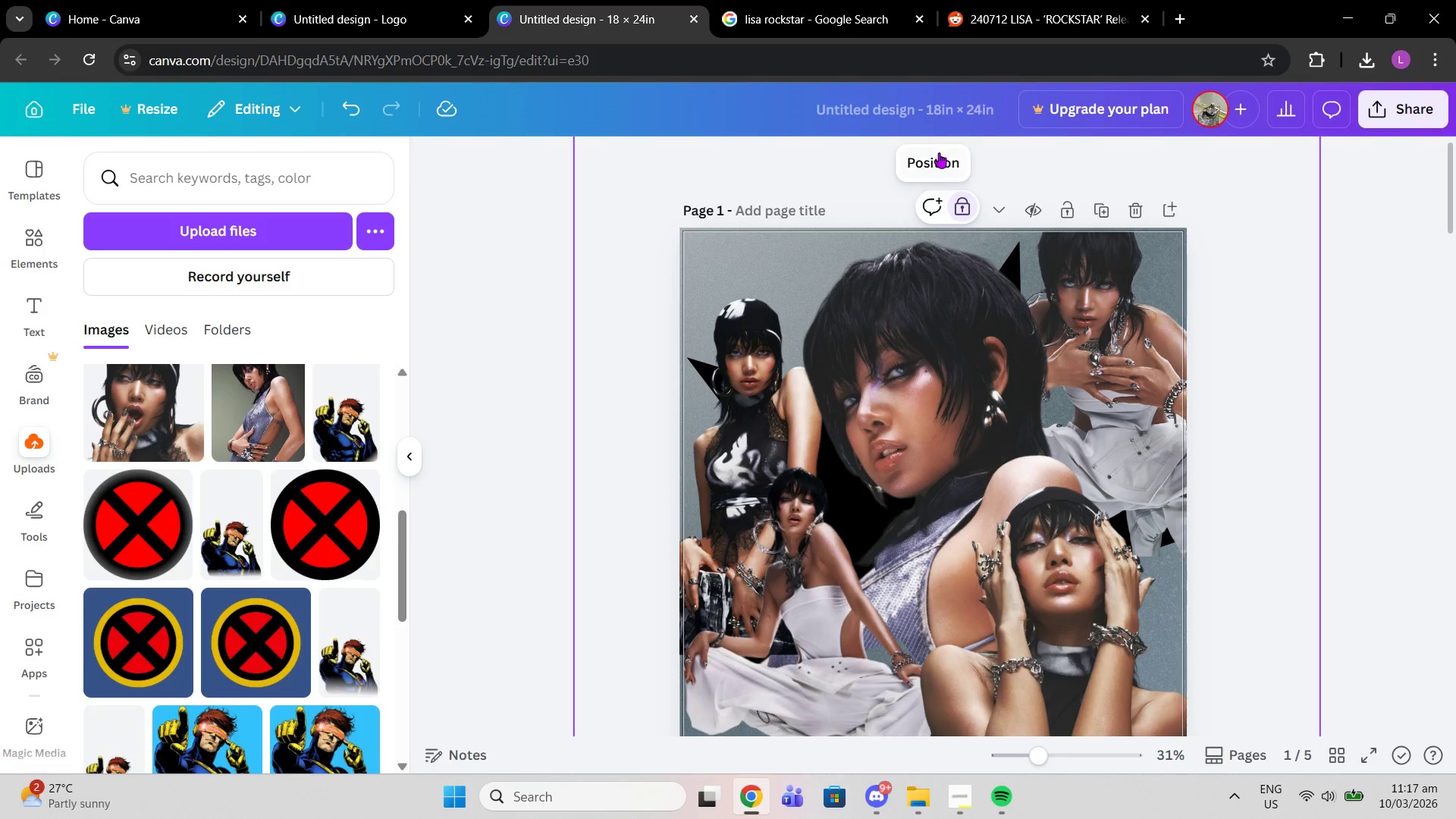 
left_click([947, 160])
 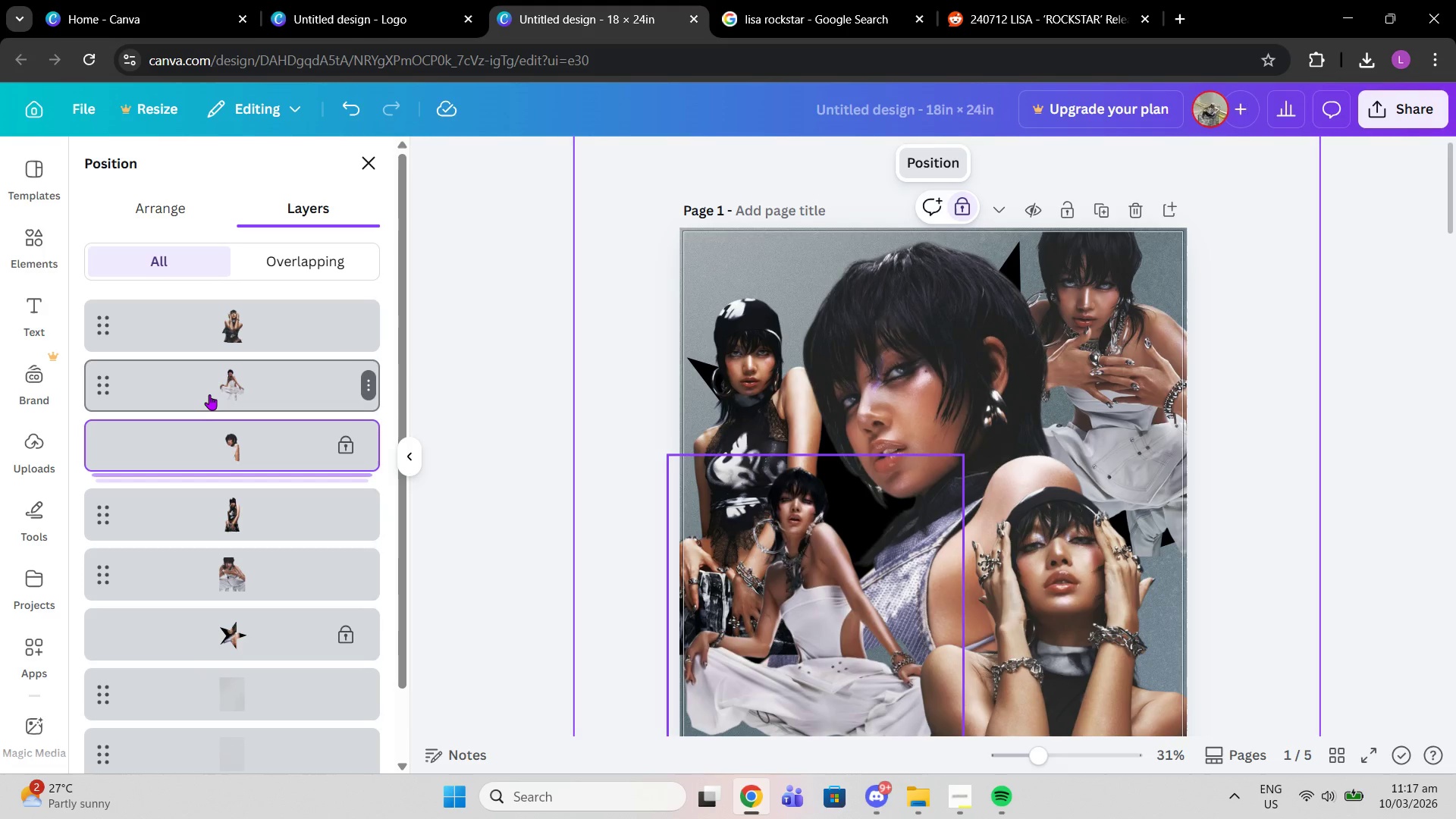 
left_click([209, 391])
 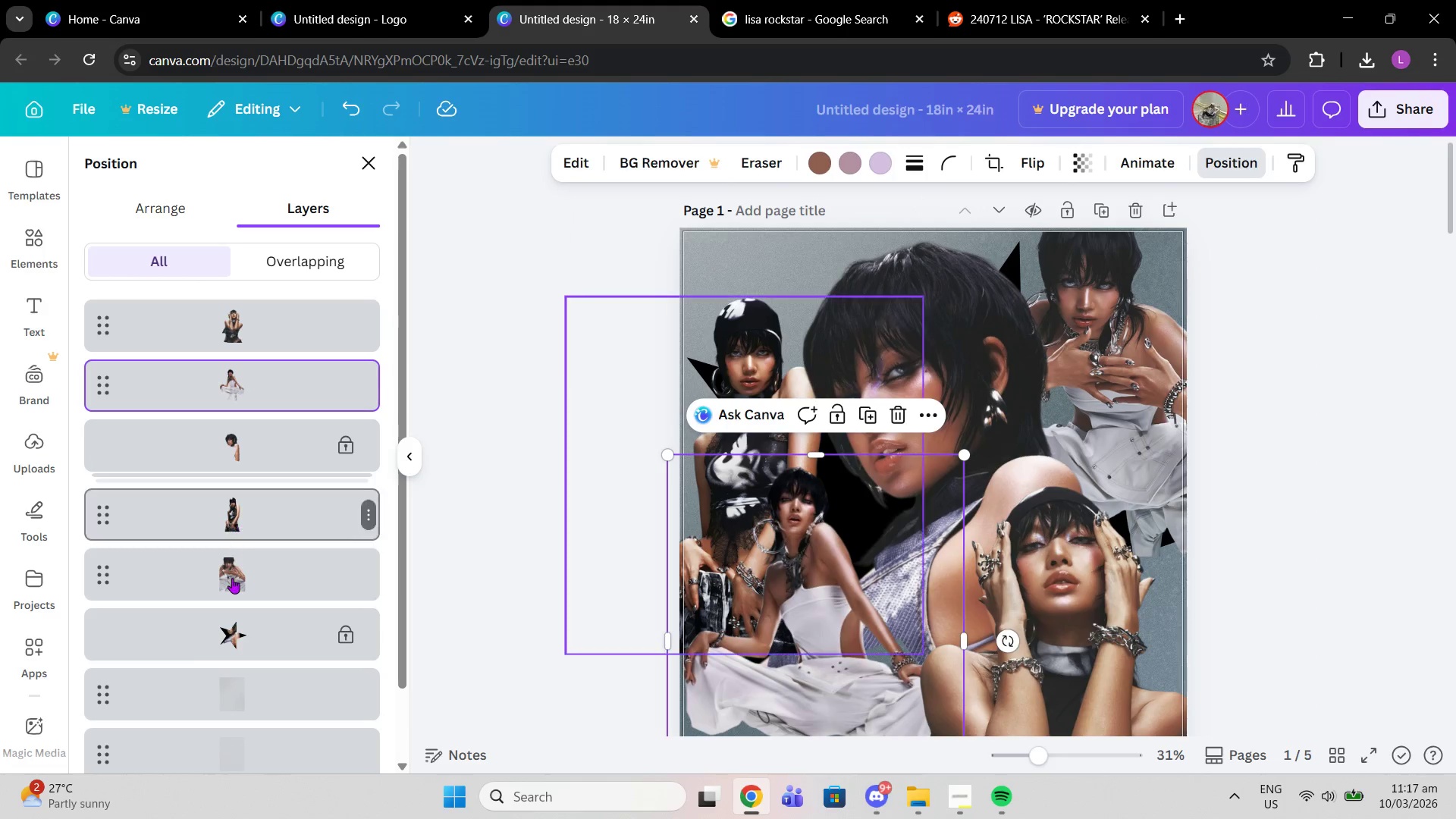 
left_click([232, 578])
 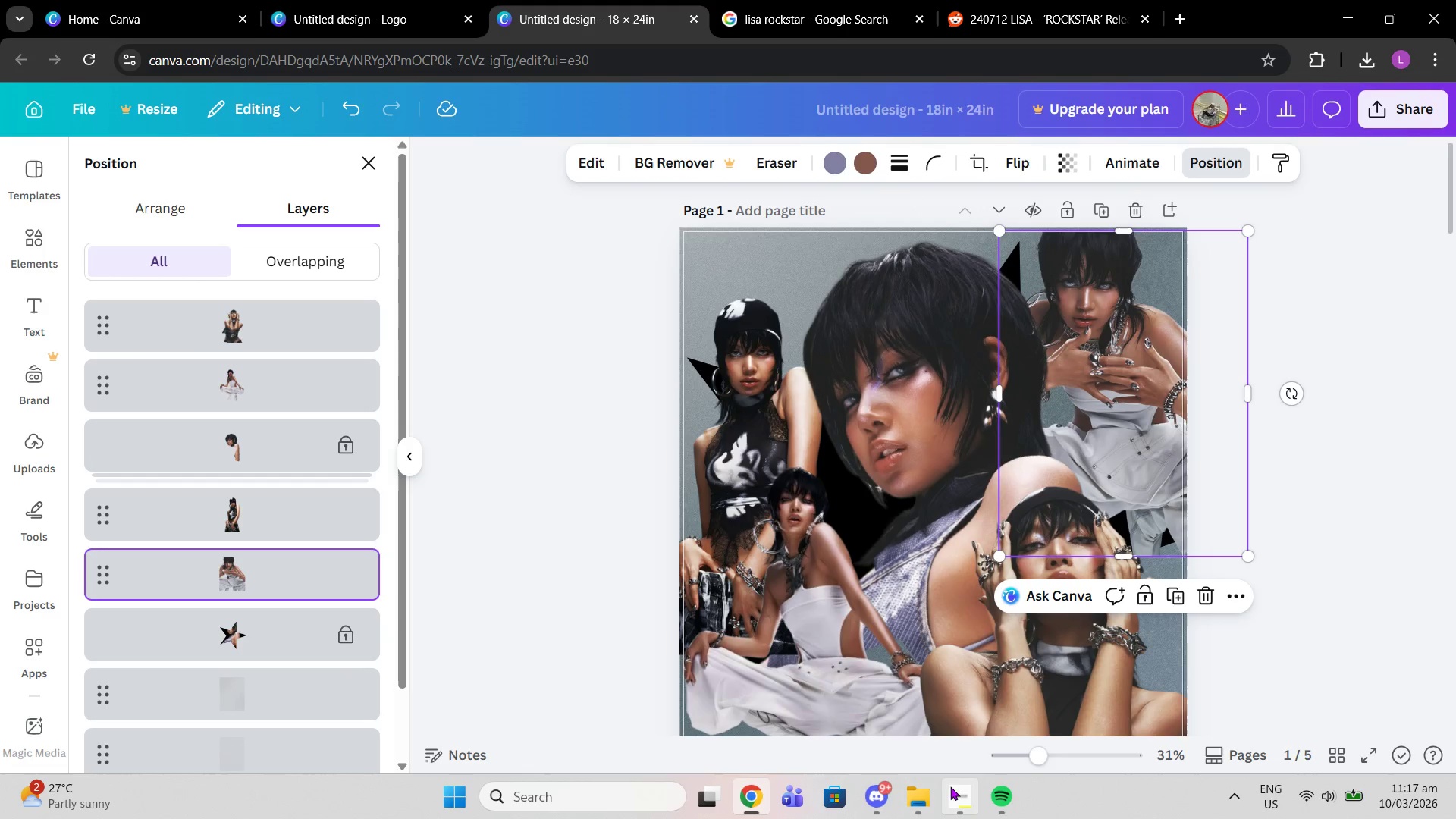 
left_click([957, 794])